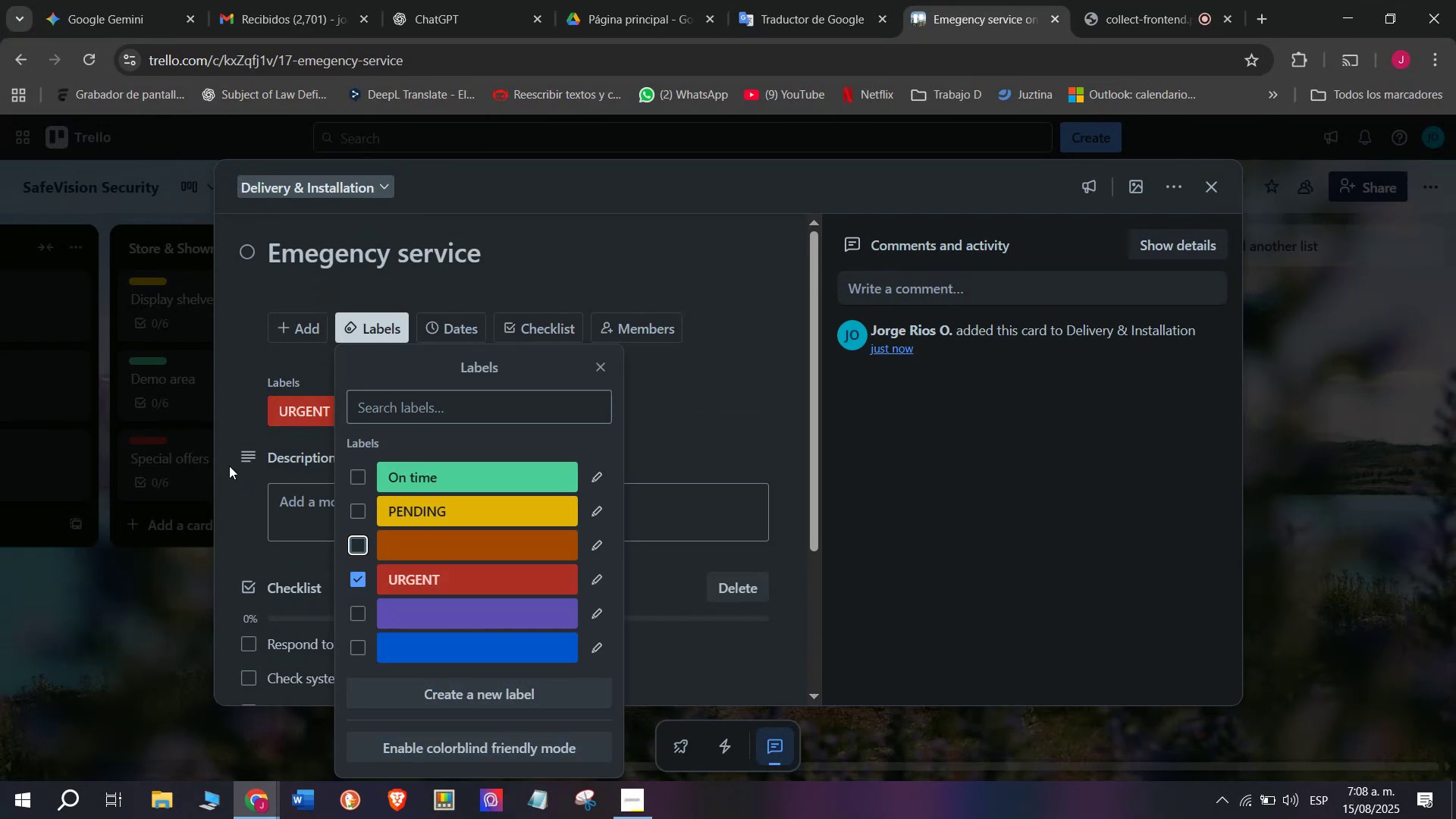 
double_click([133, 607])
 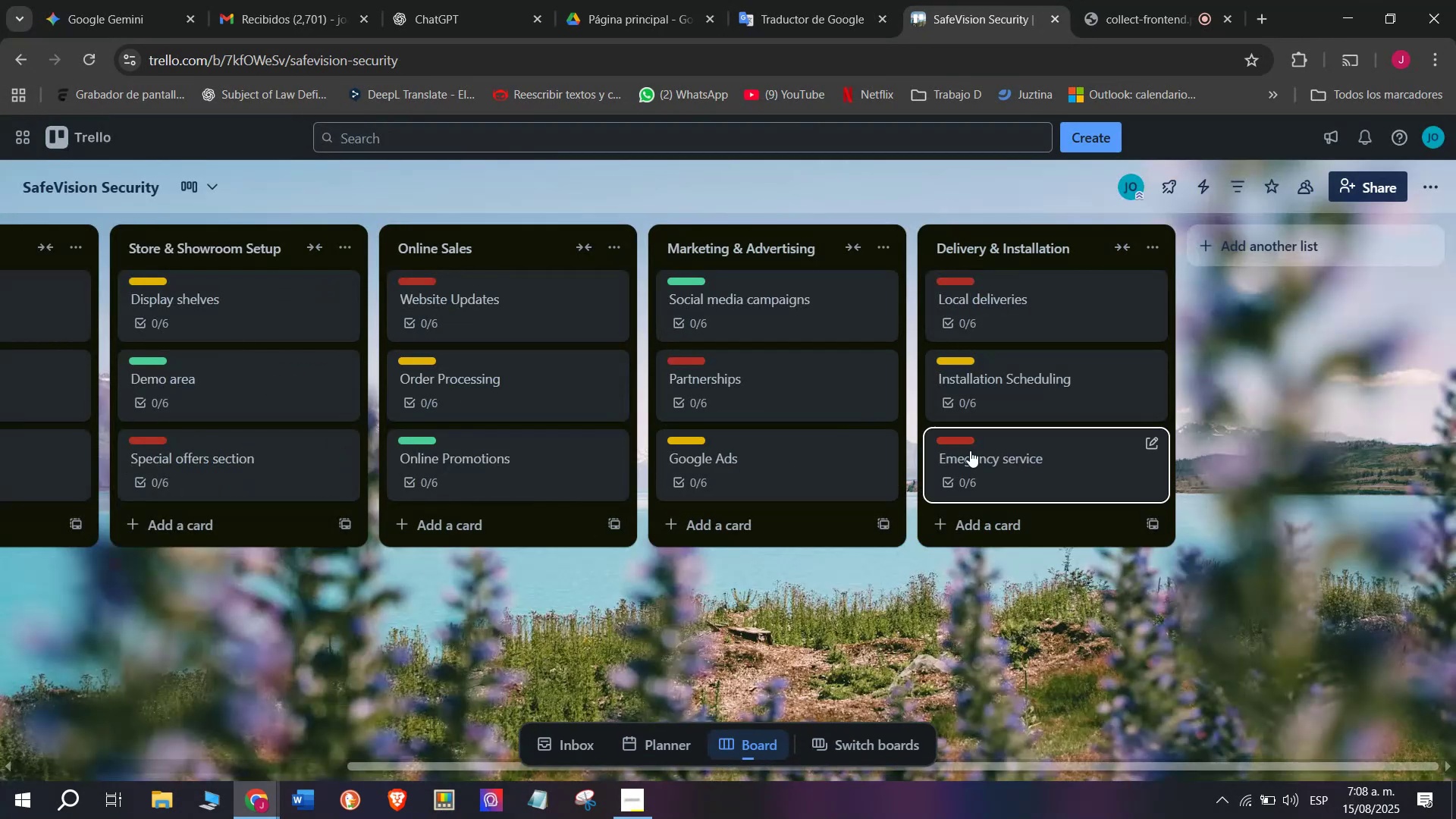 
left_click([989, 477])
 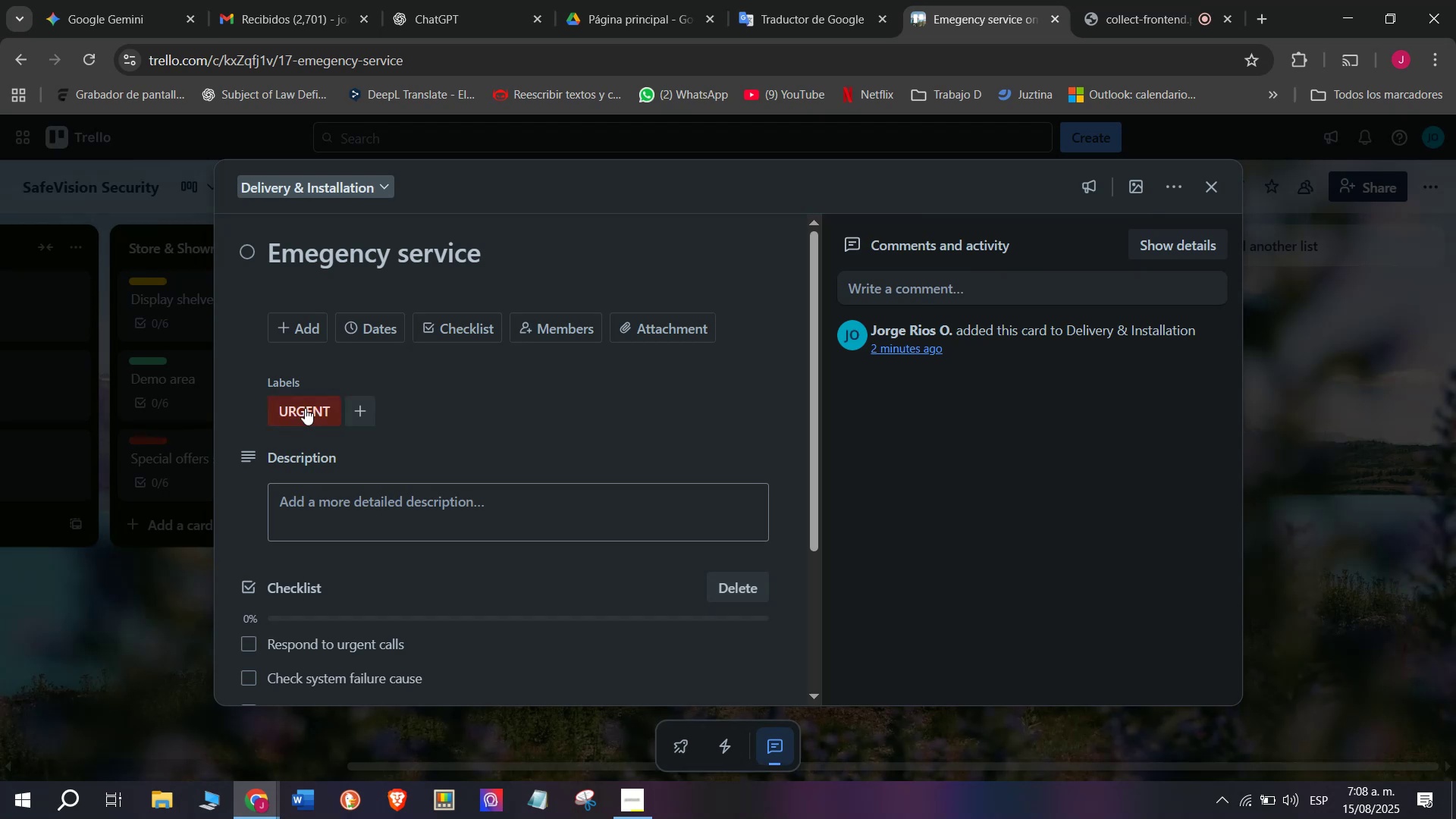 
left_click([305, 408])
 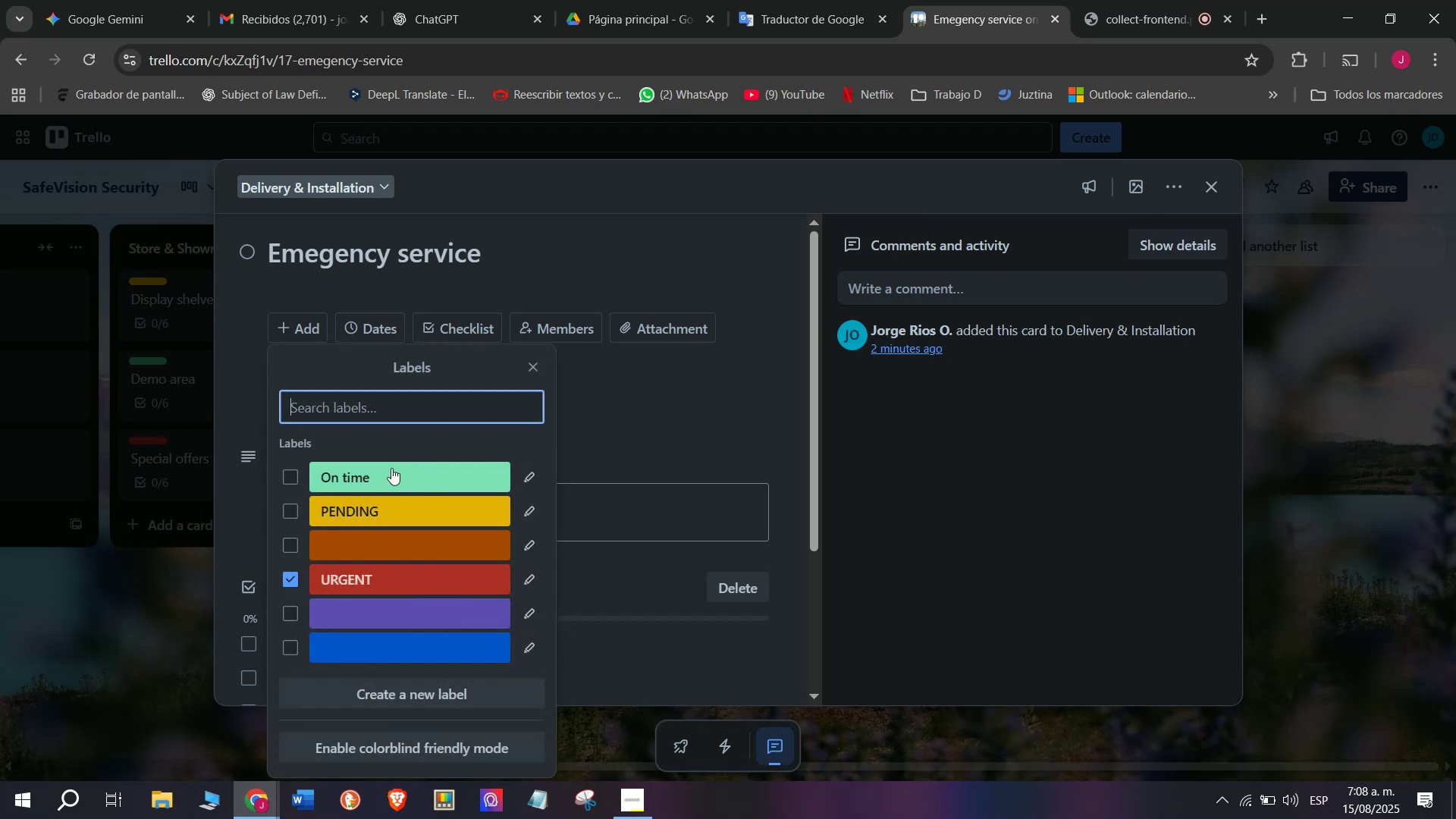 
left_click([395, 463])
 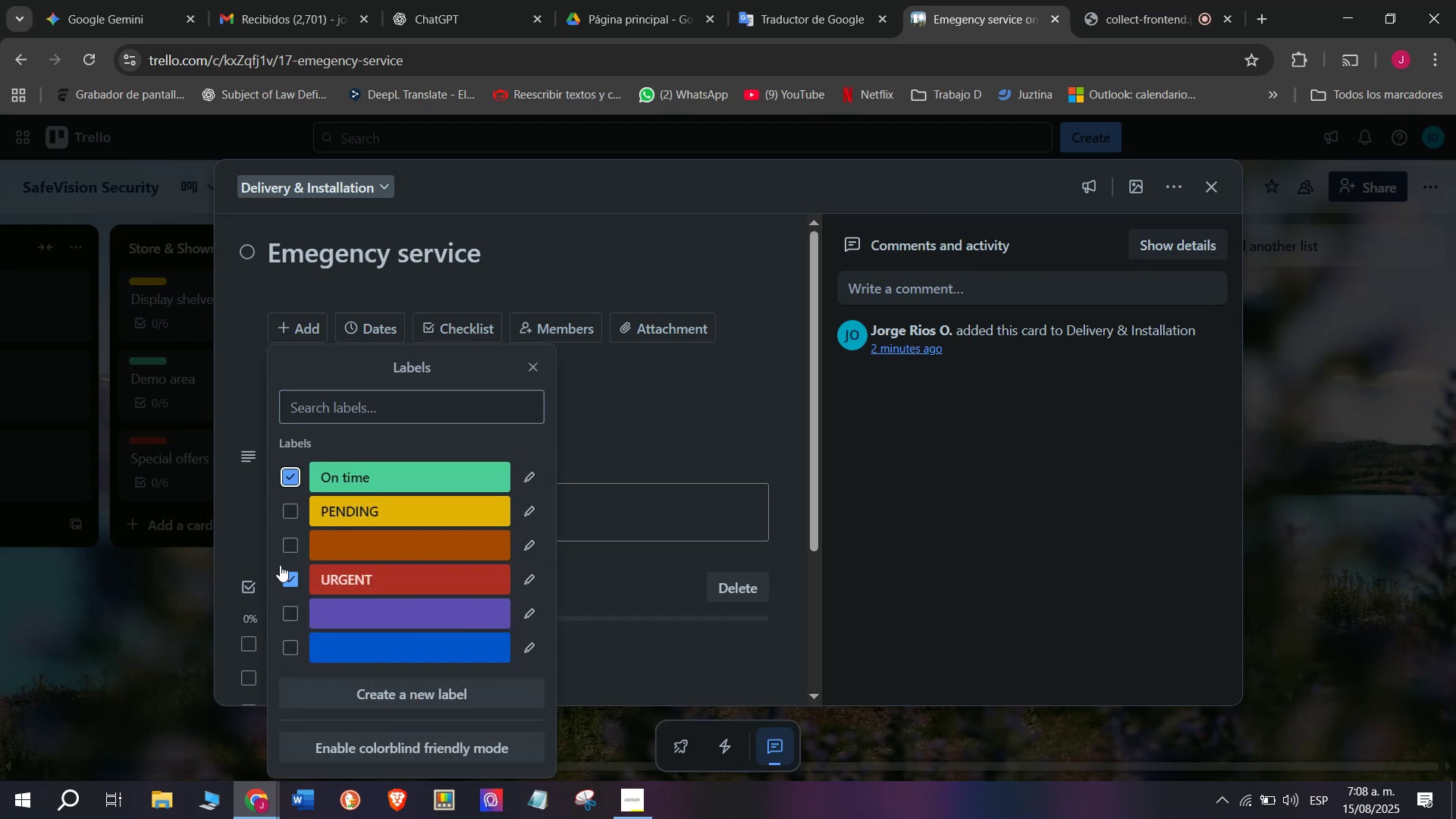 
left_click([293, 581])
 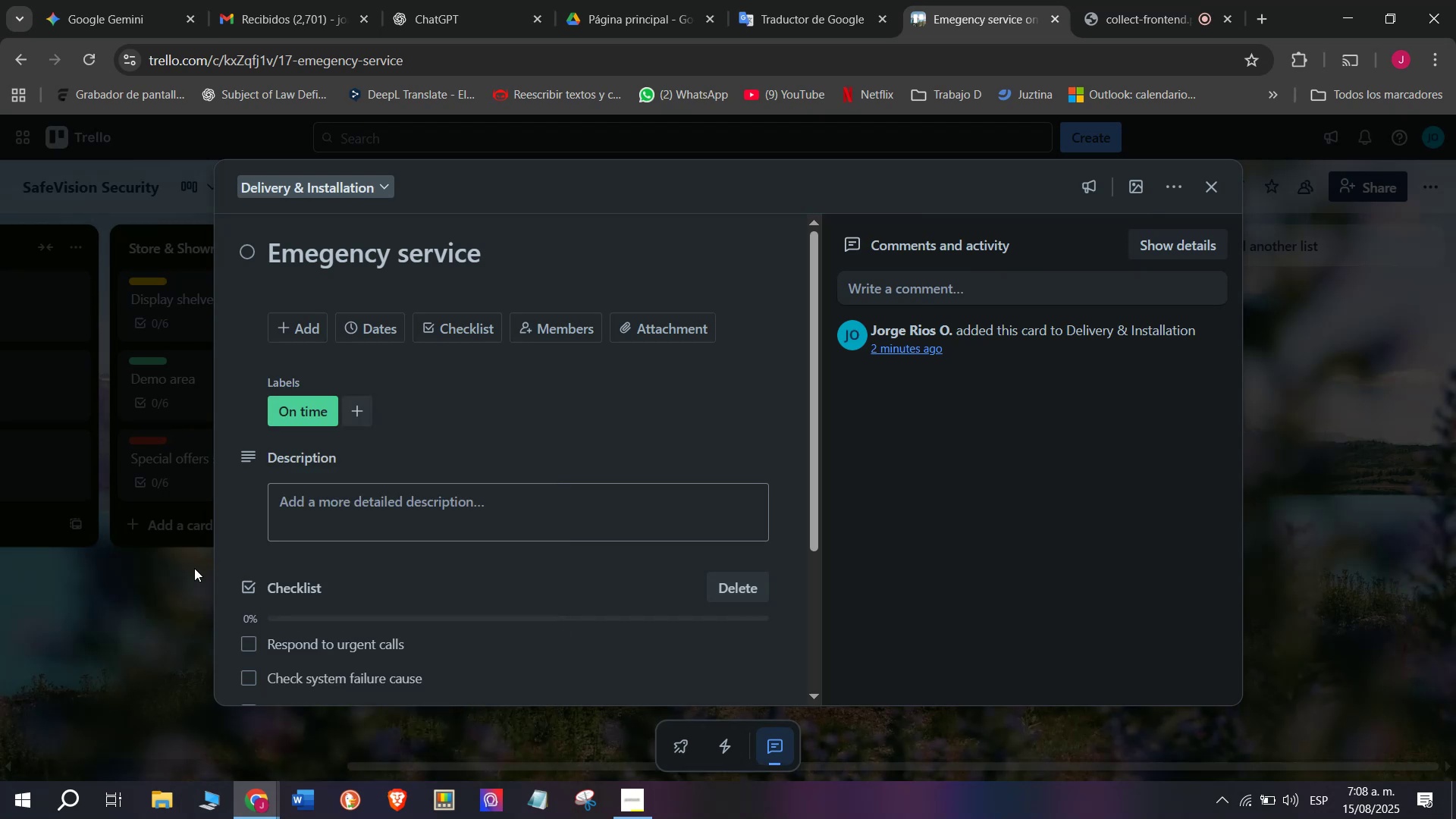 
double_click([162, 589])
 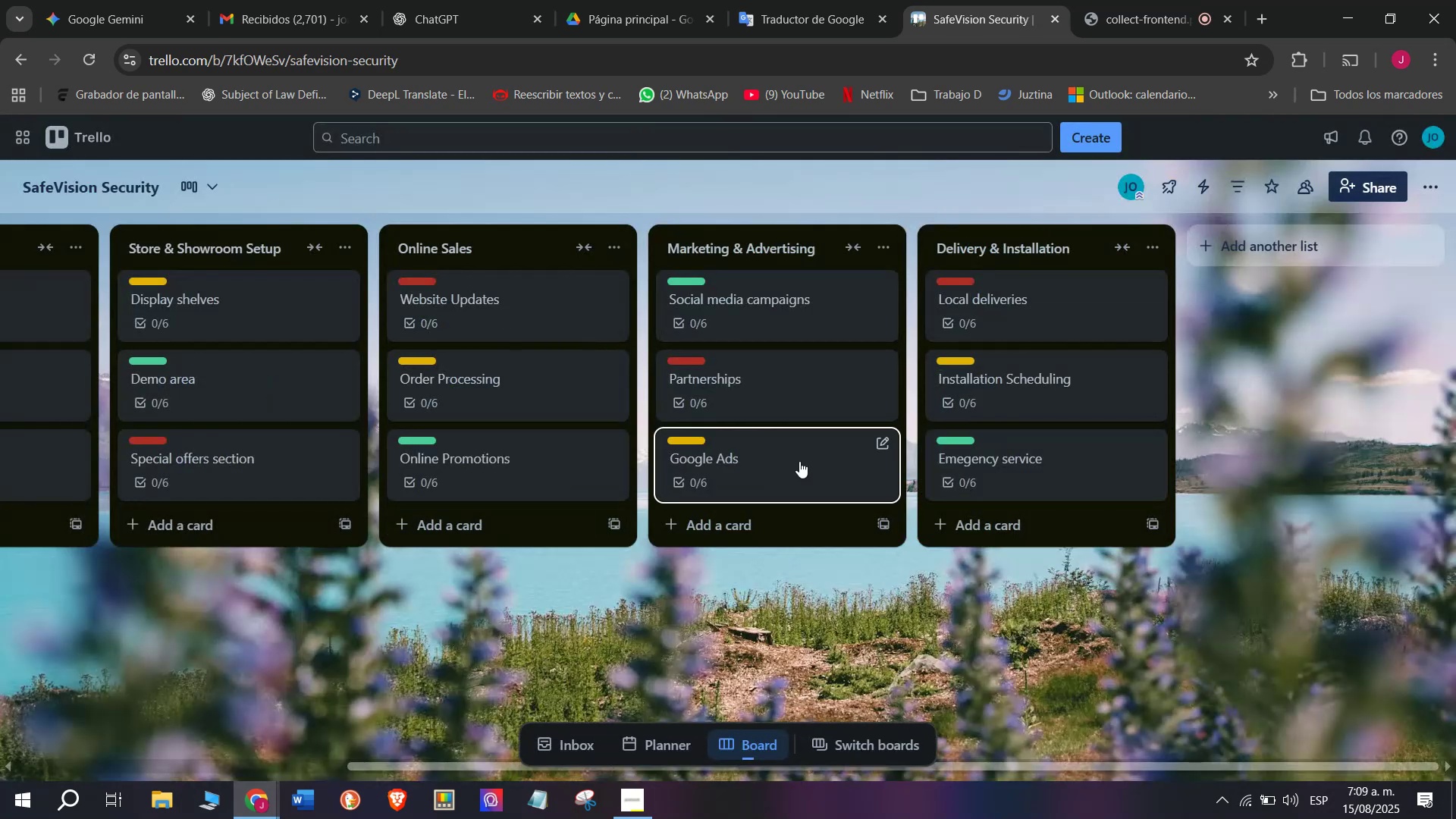 
scroll: coordinate [1119, 265], scroll_direction: down, amount: 4.0
 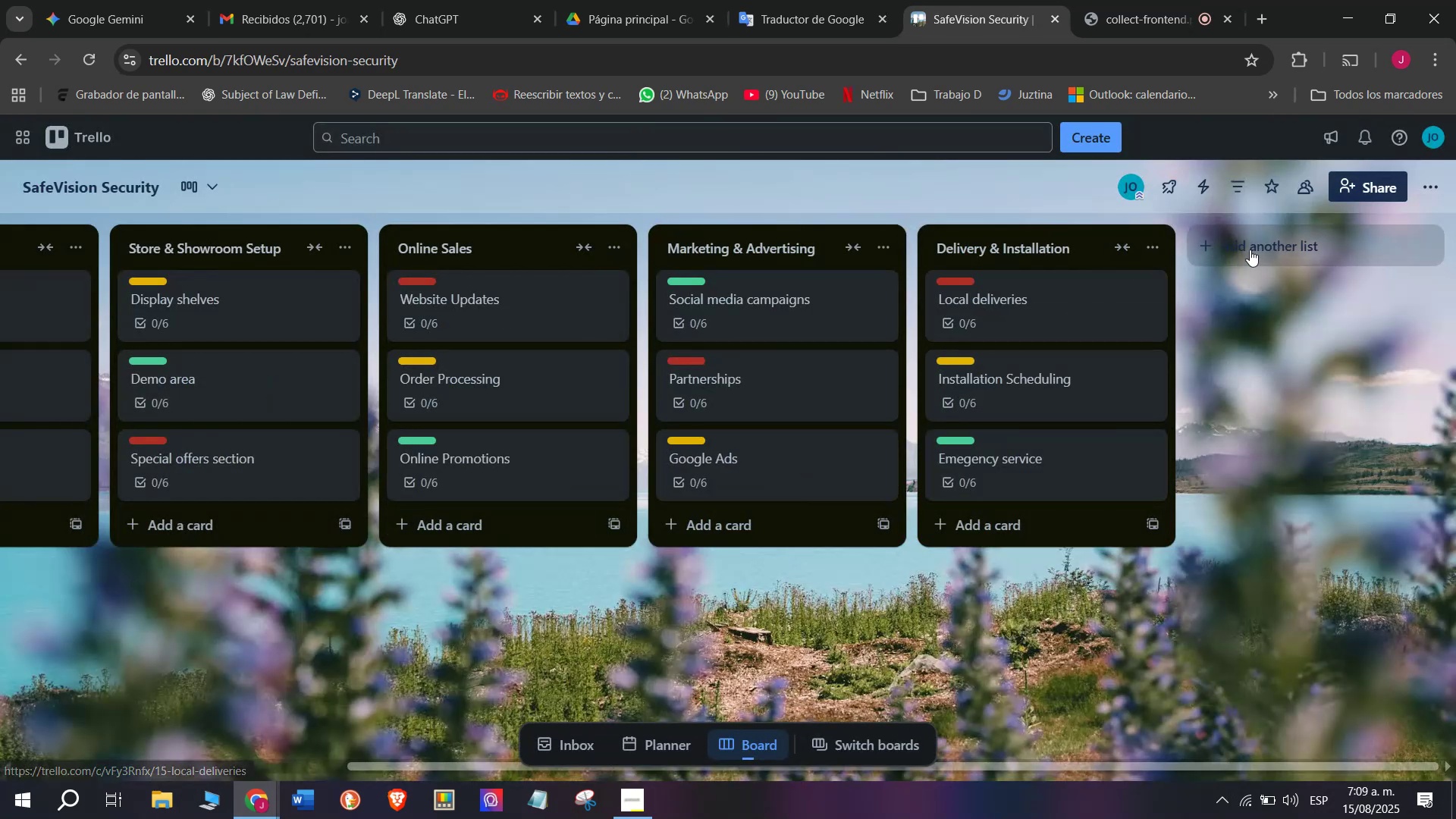 
left_click([1252, 249])
 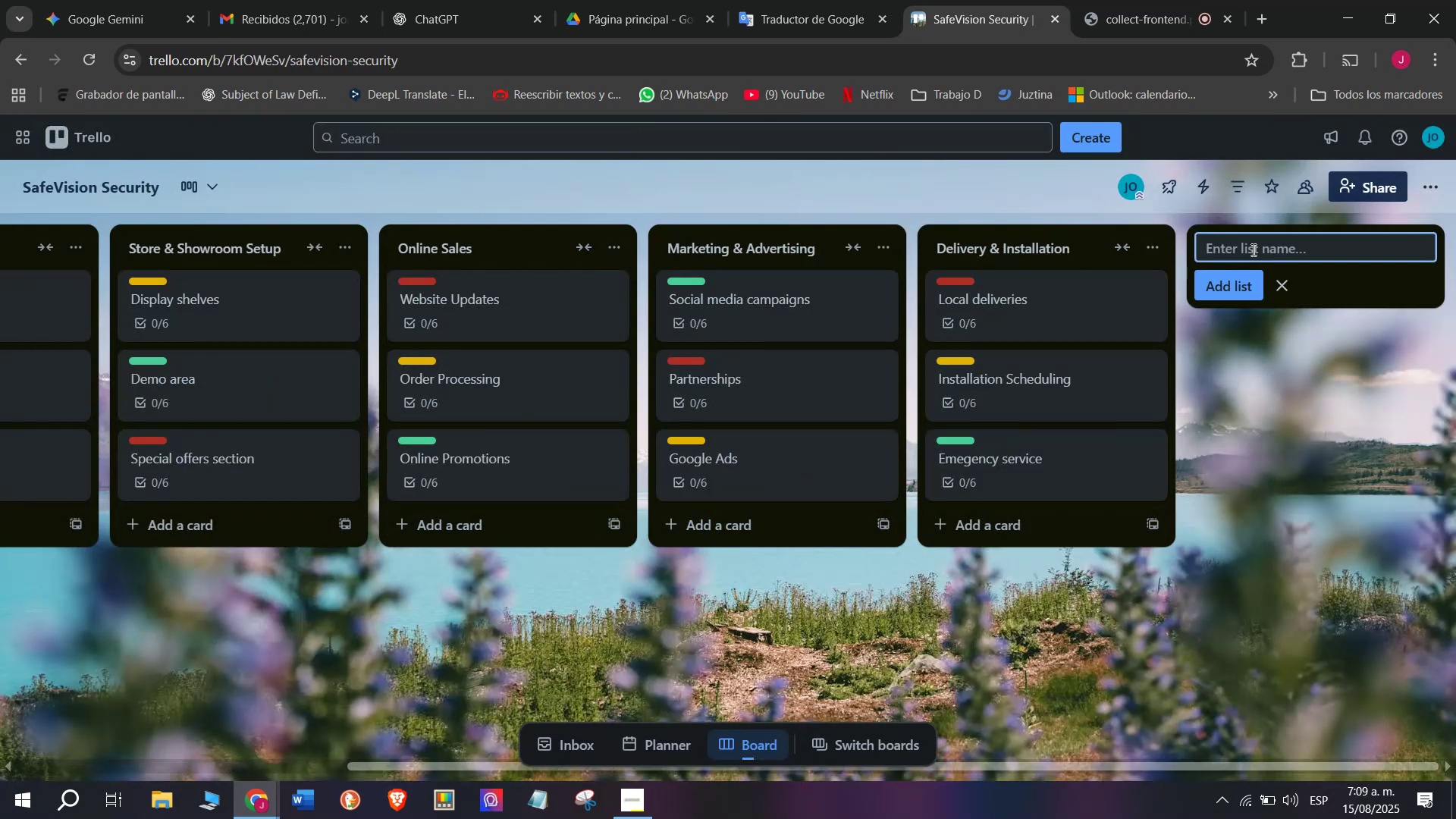 
type(Finance)
 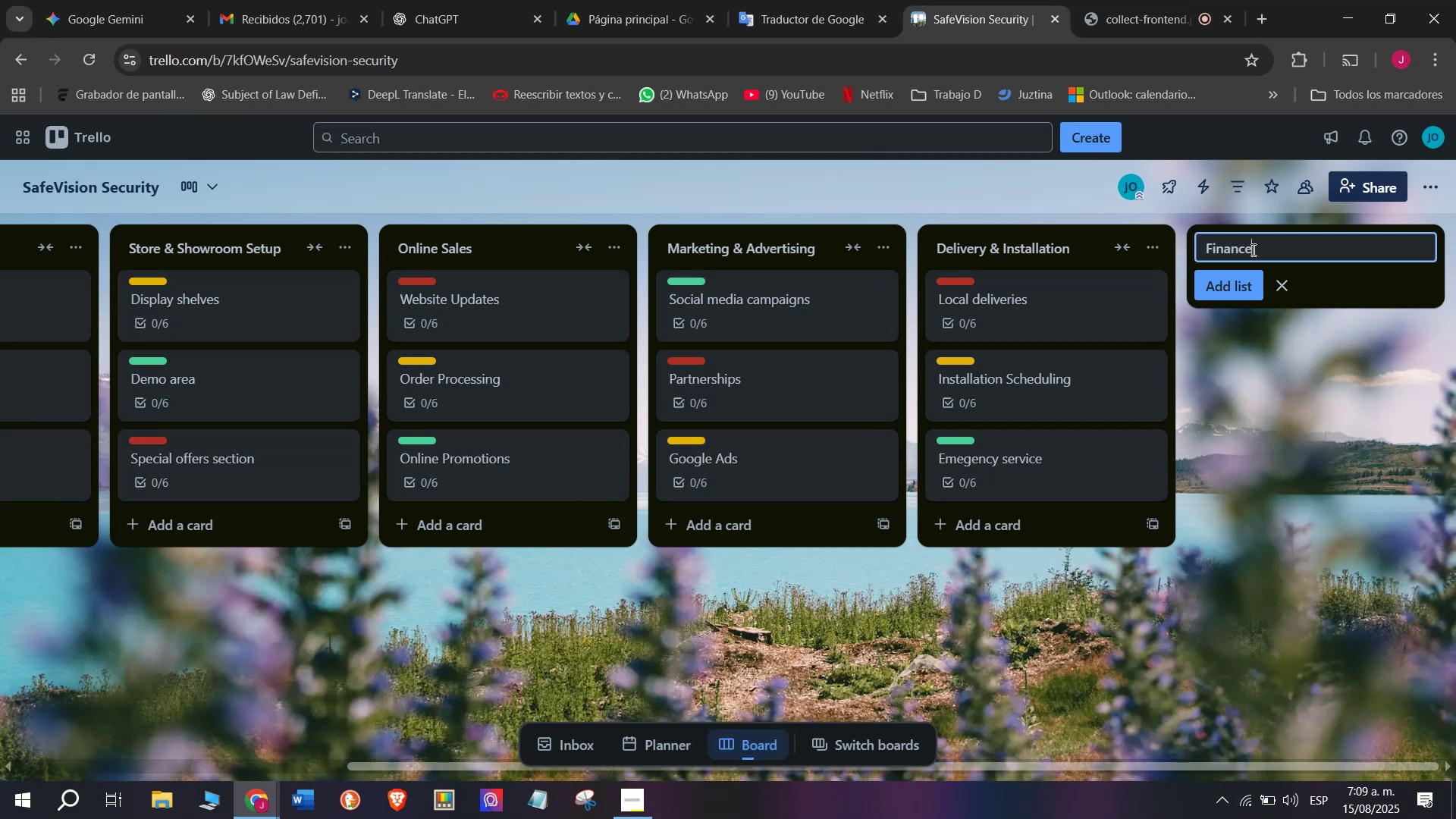 
key(Enter)
 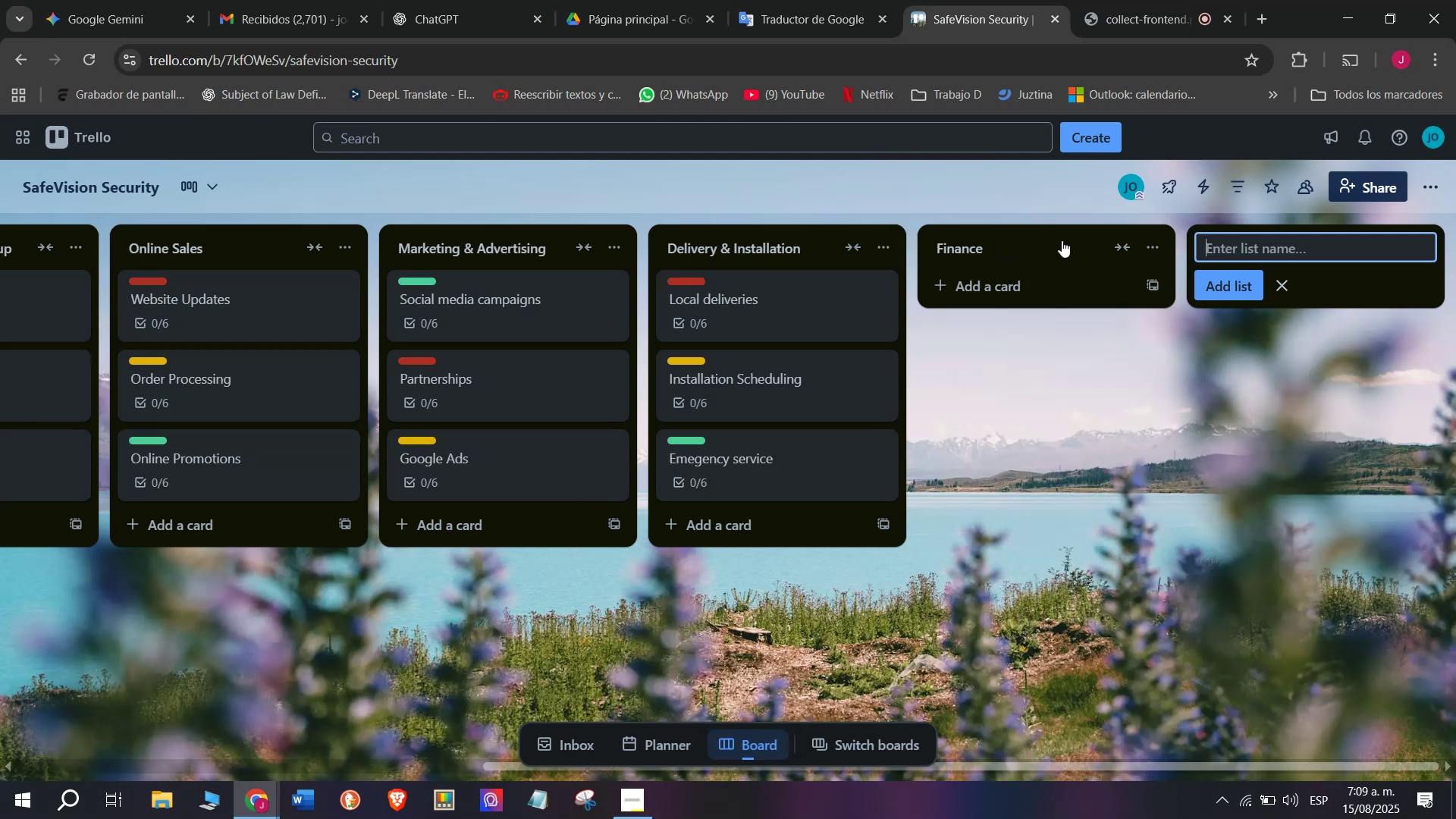 
left_click([1003, 290])
 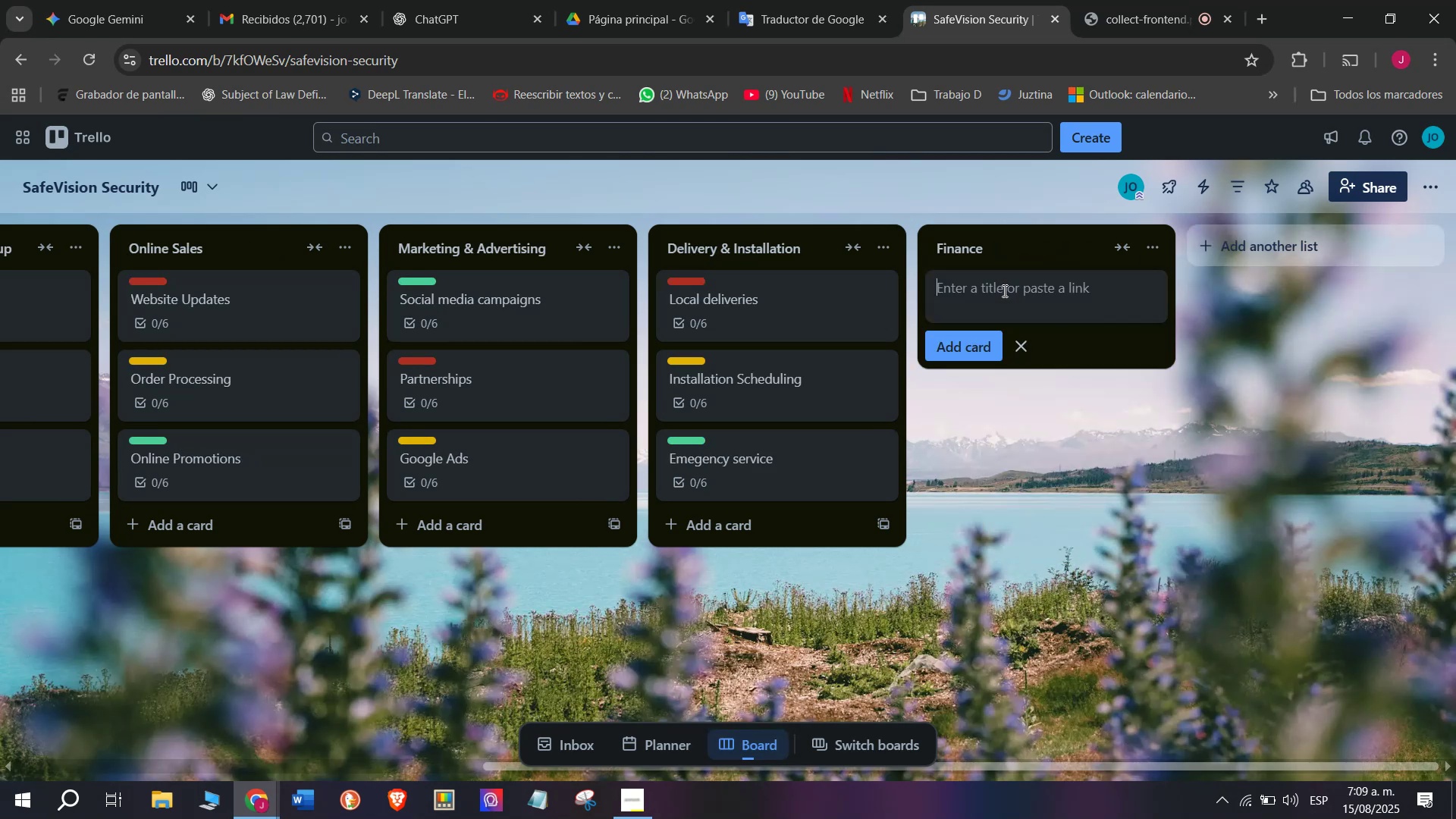 
type(Sak)
key(Backspace)
type(les Reports)
 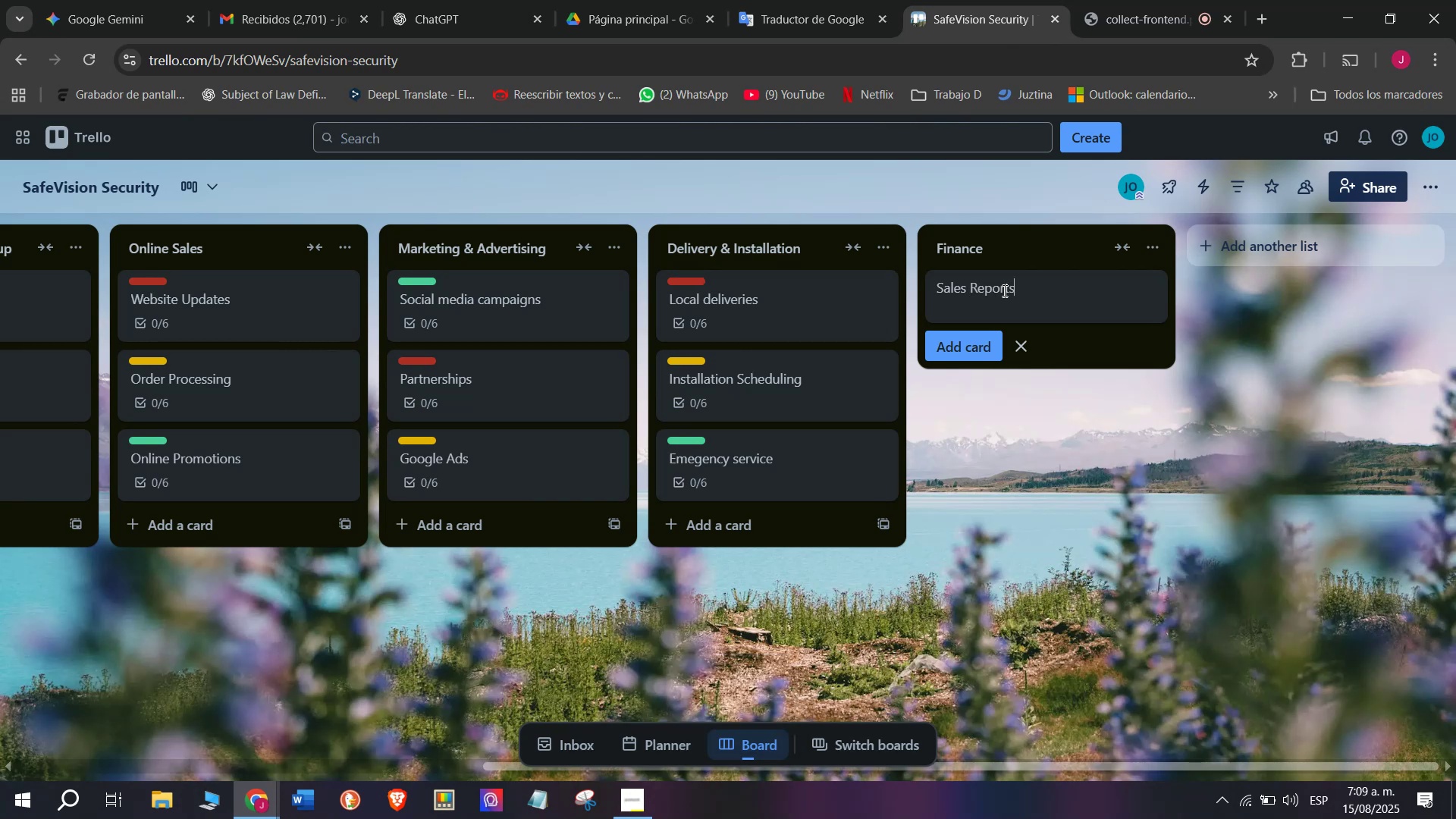 
key(Enter)
 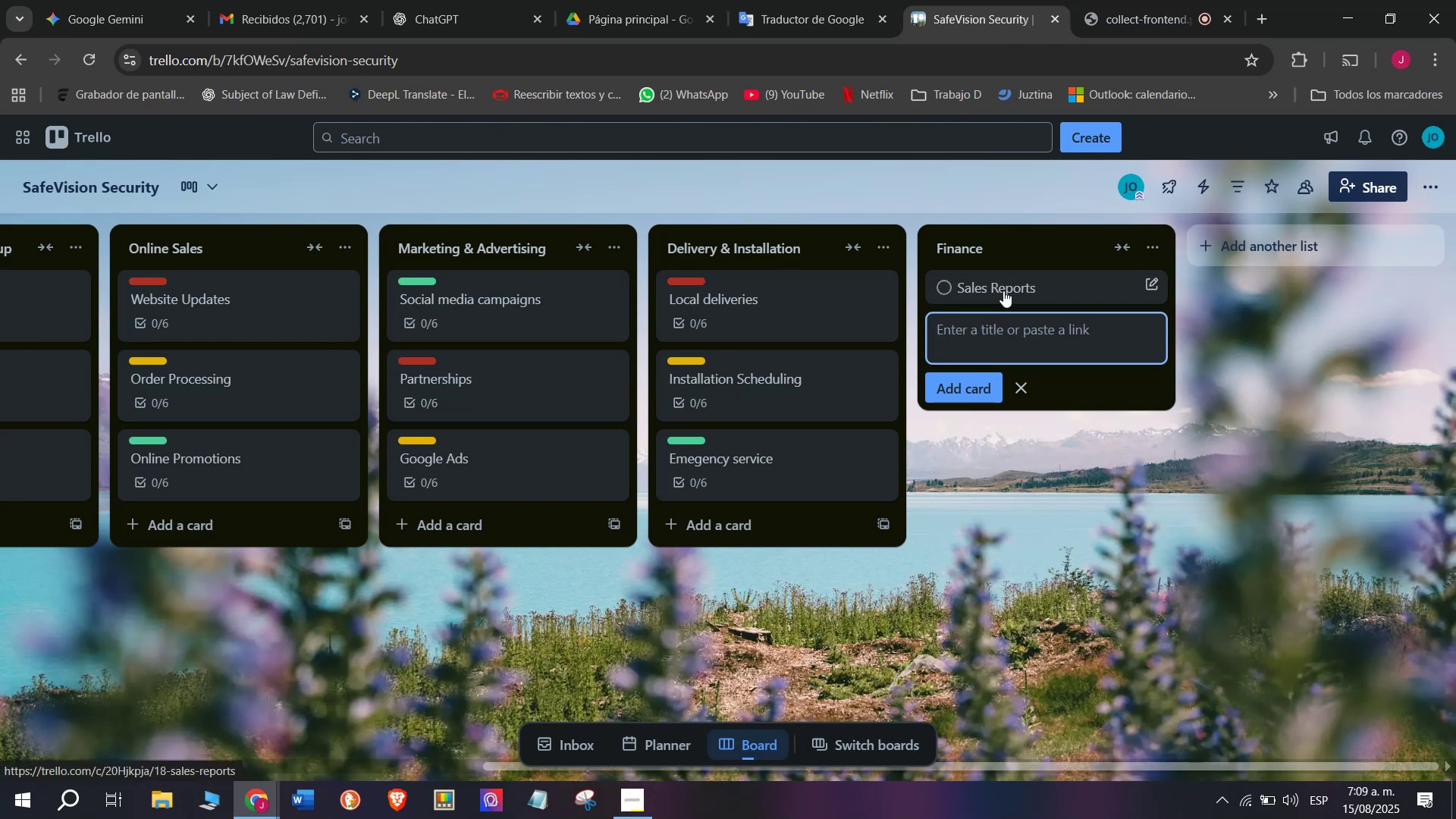 
left_click([1003, 290])
 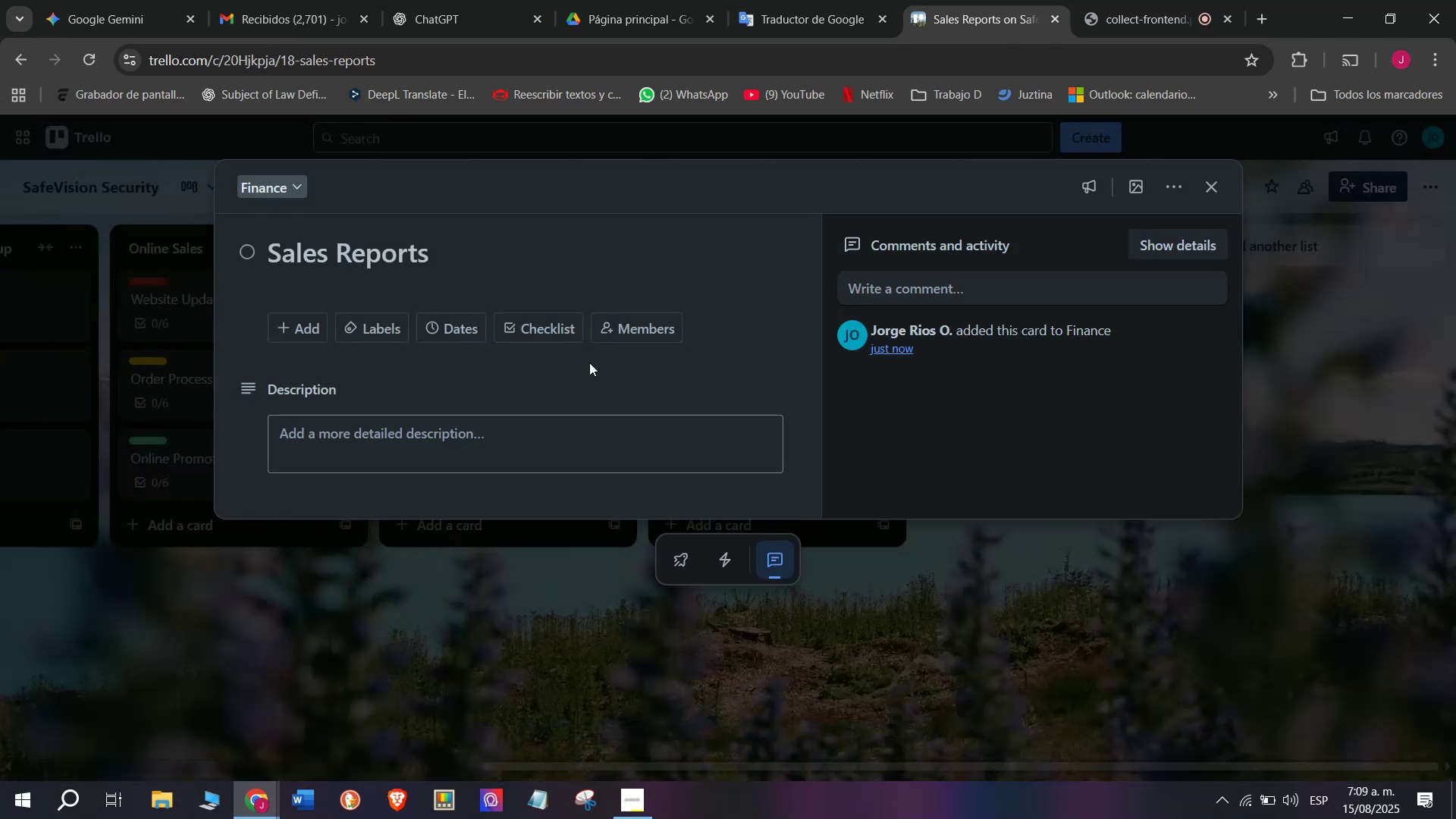 
left_click([566, 337])
 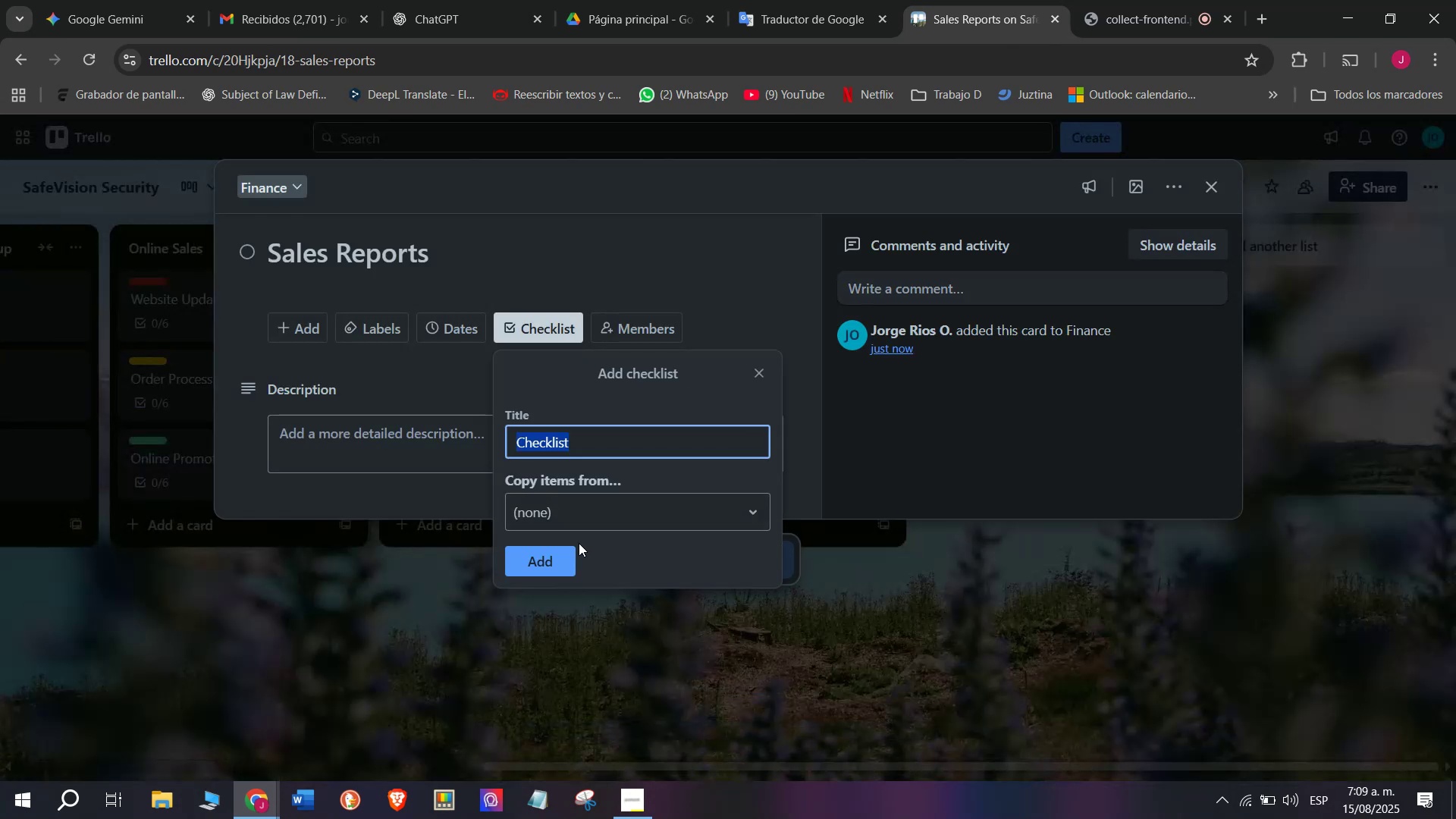 
left_click([558, 566])
 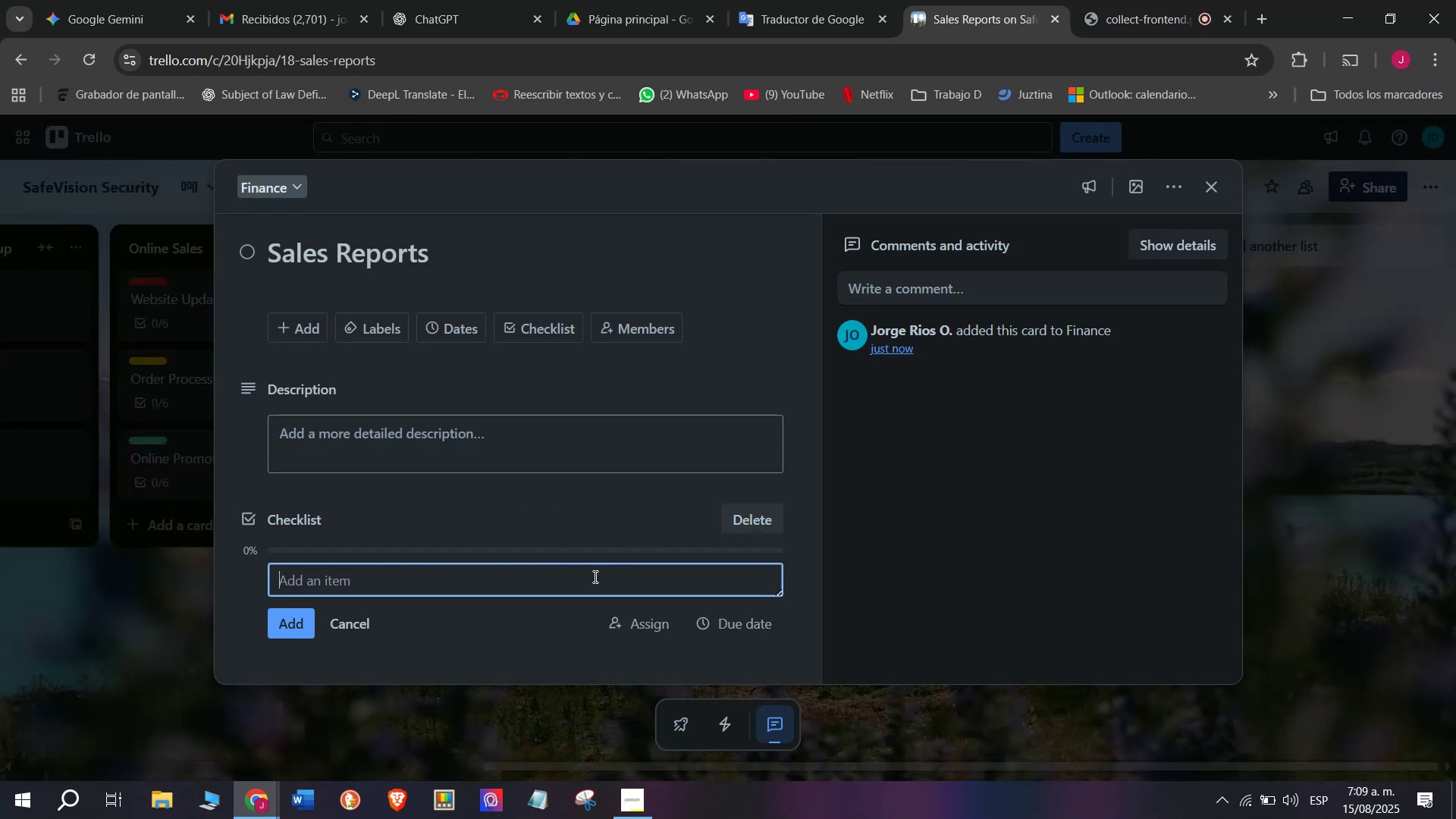 
type(Record daily sales)
 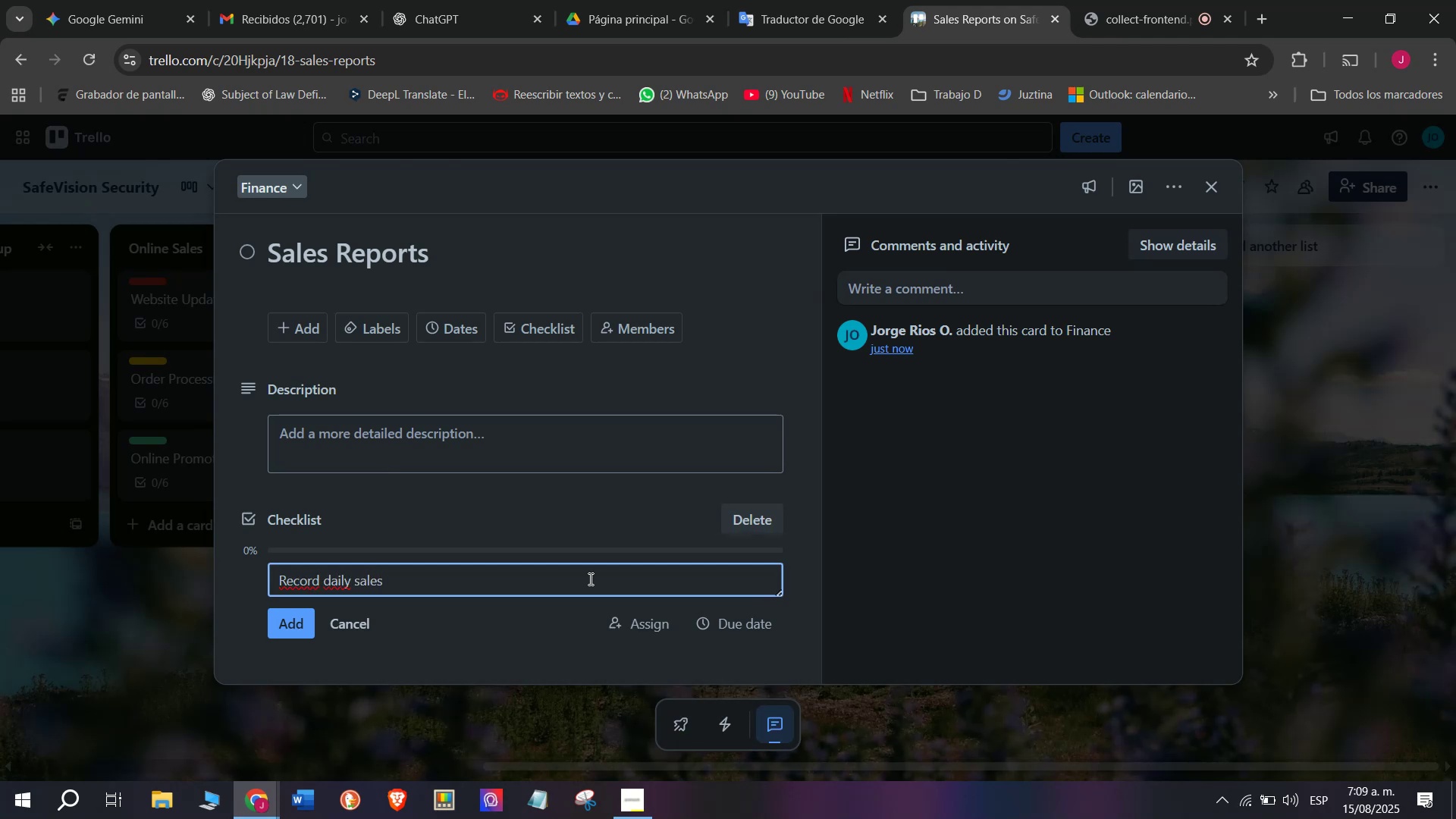 
key(Enter)
 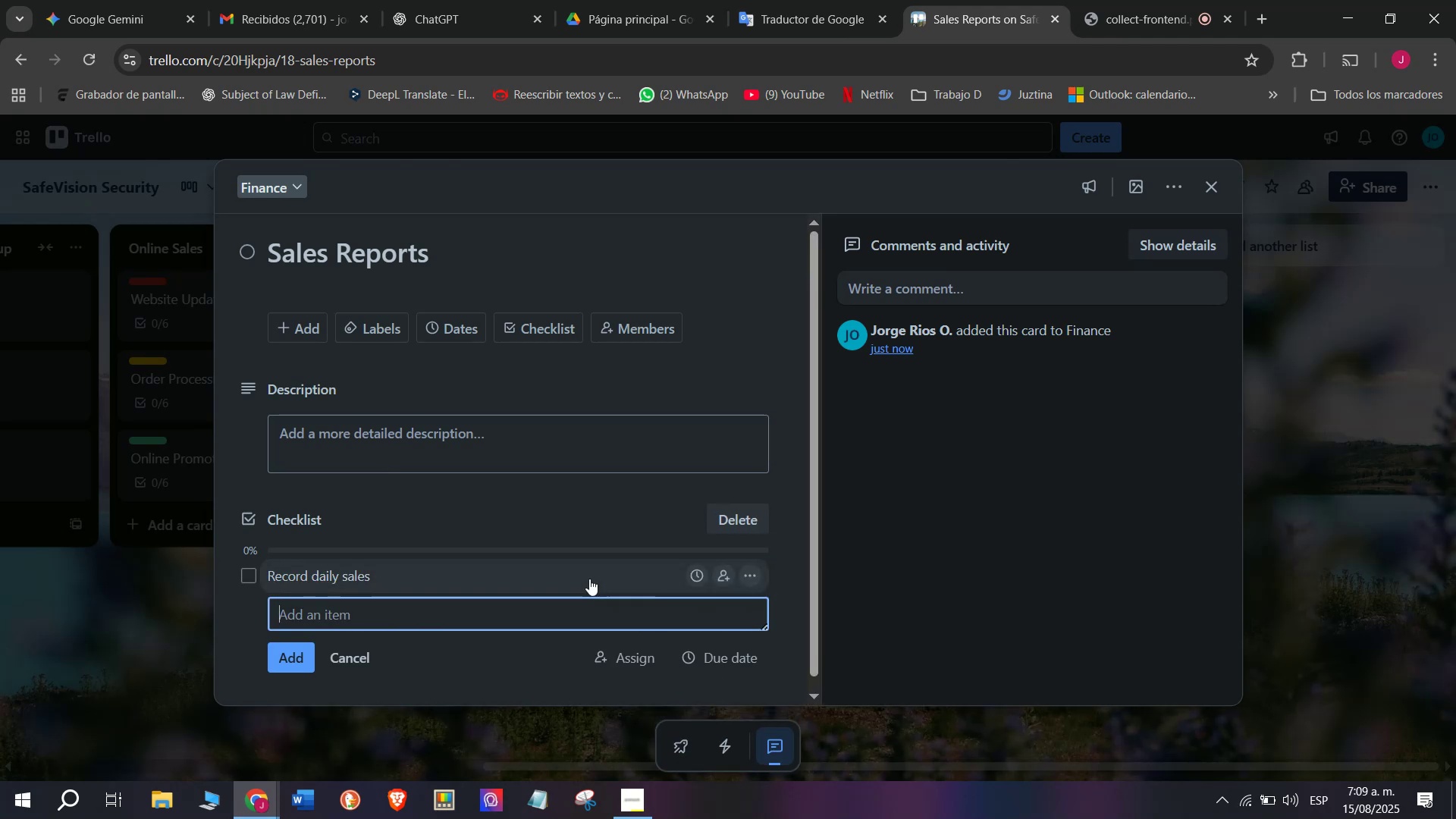 
type(Compare with targets)
 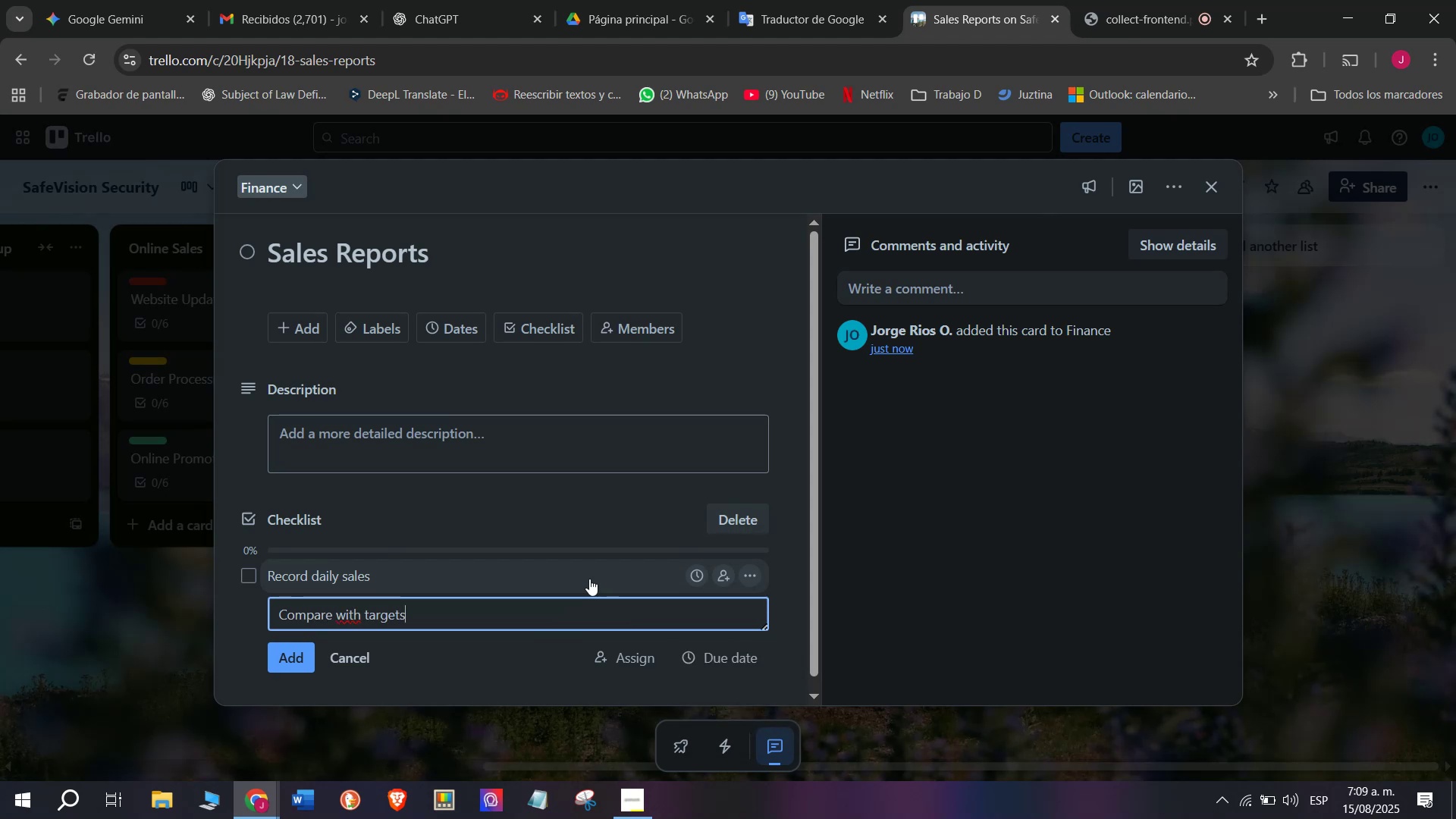 
key(Enter)
 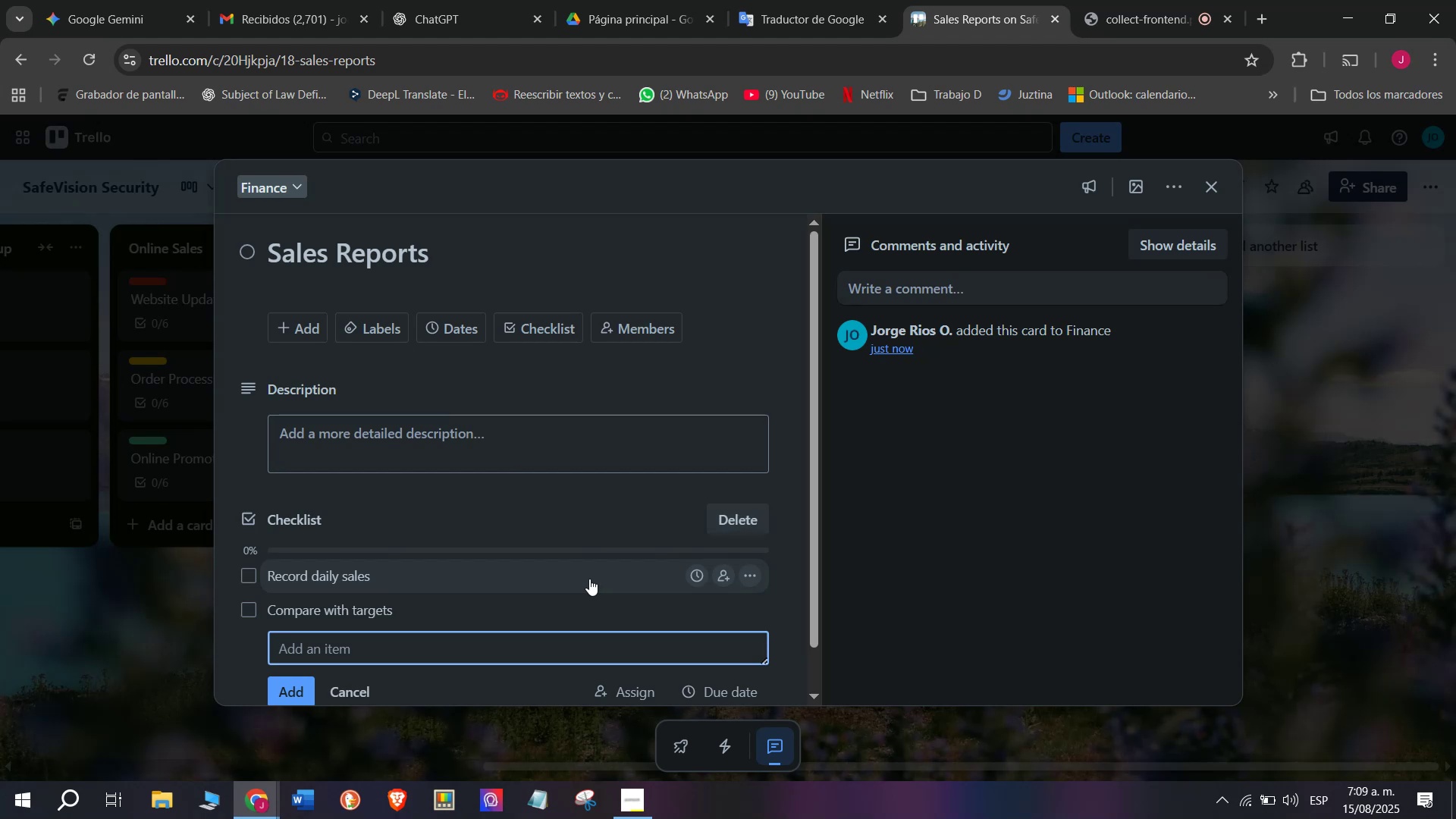 
type(Analyxe product performance)
 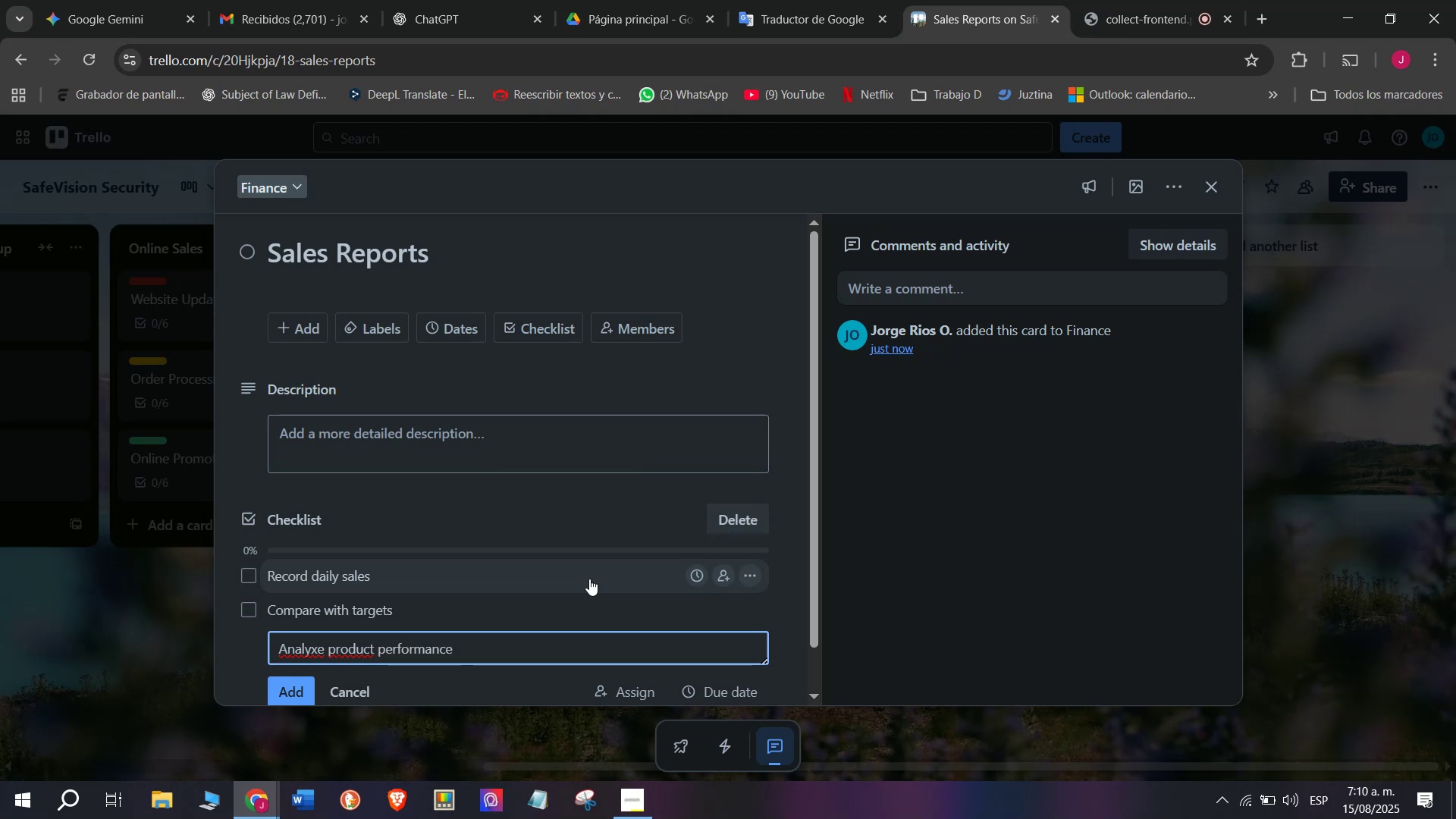 
key(Enter)
 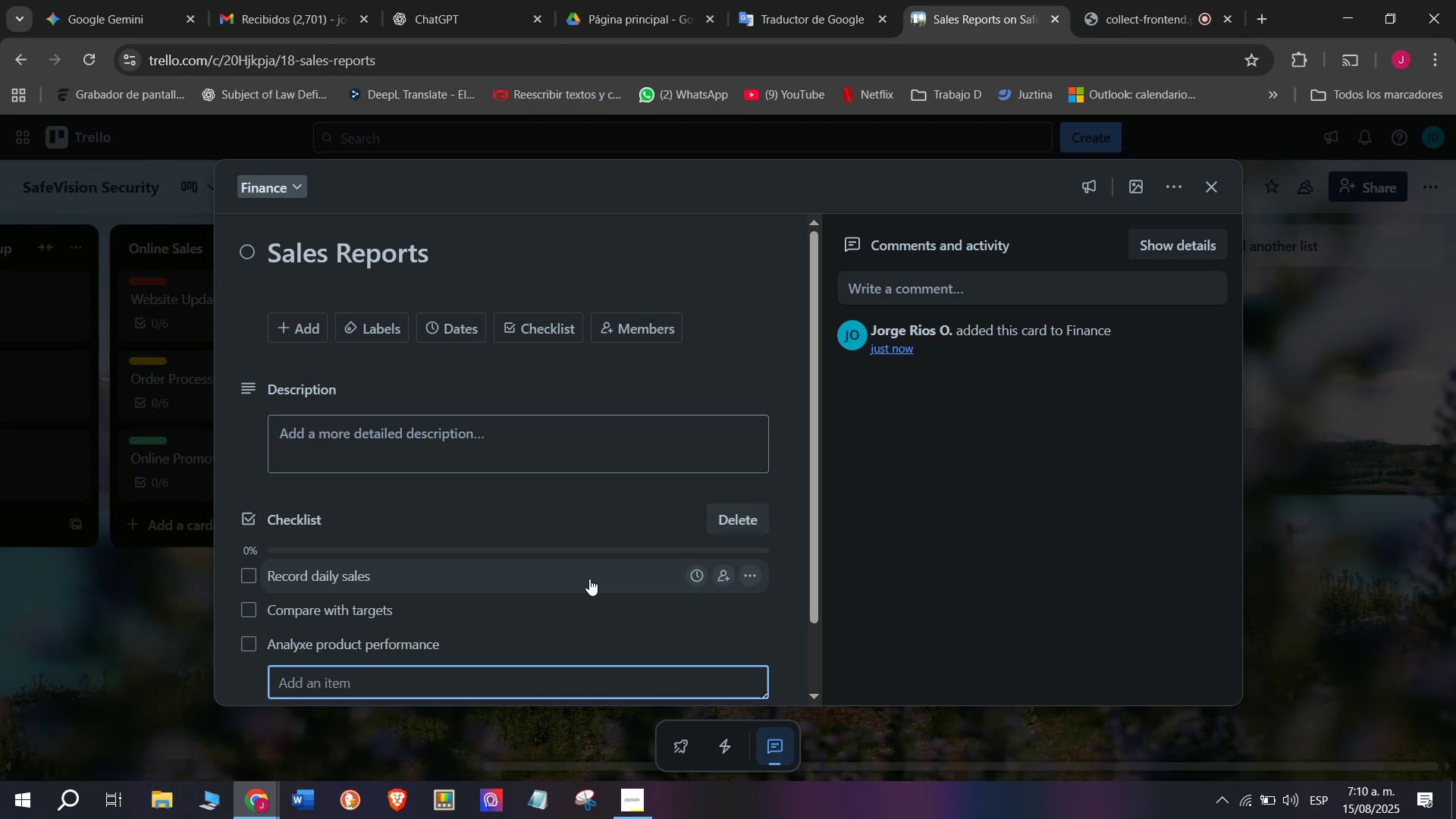 
type(Prepare mio)
key(Backspace)
key(Backspace)
type(onthly report)
 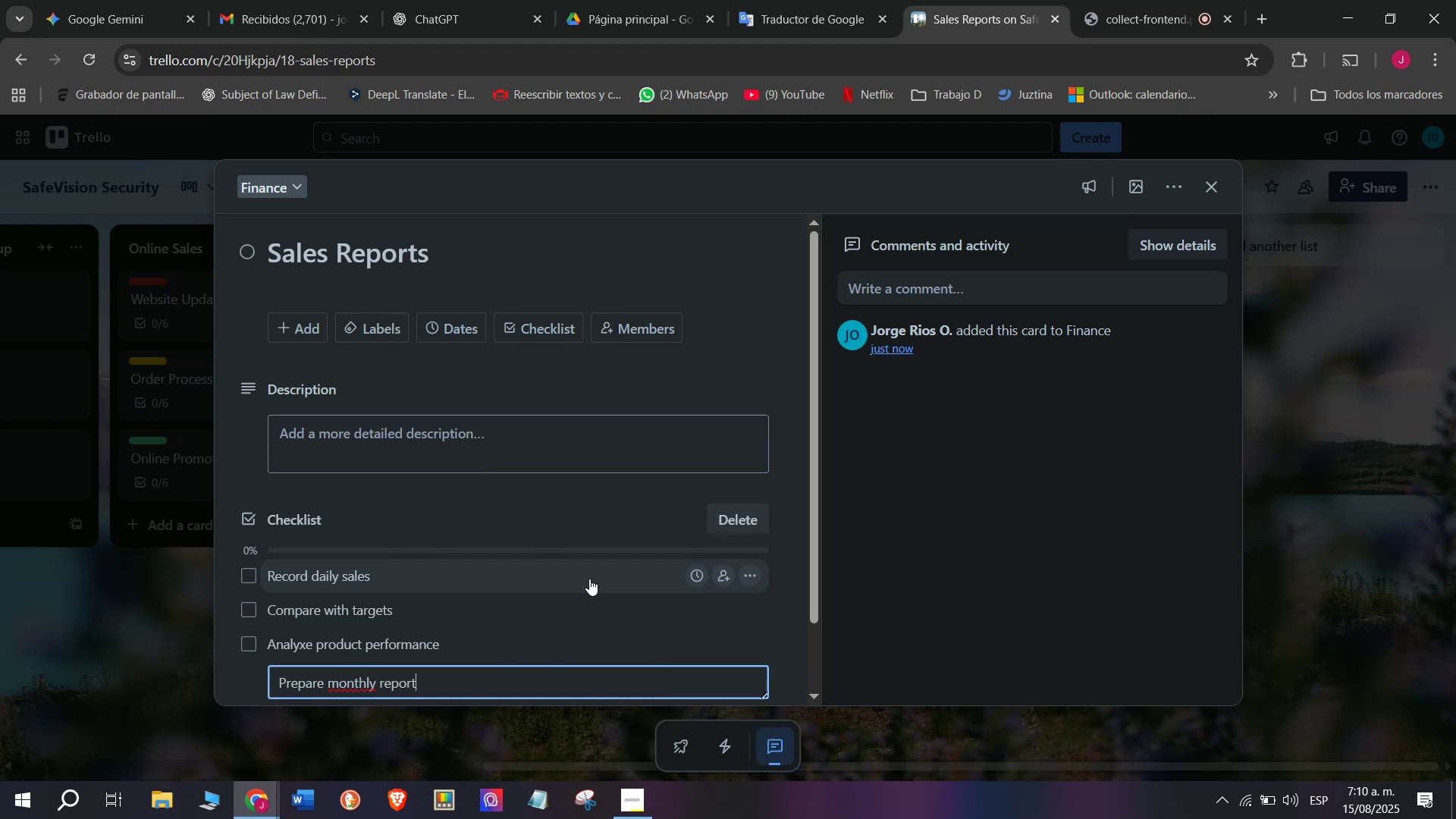 
key(Enter)
 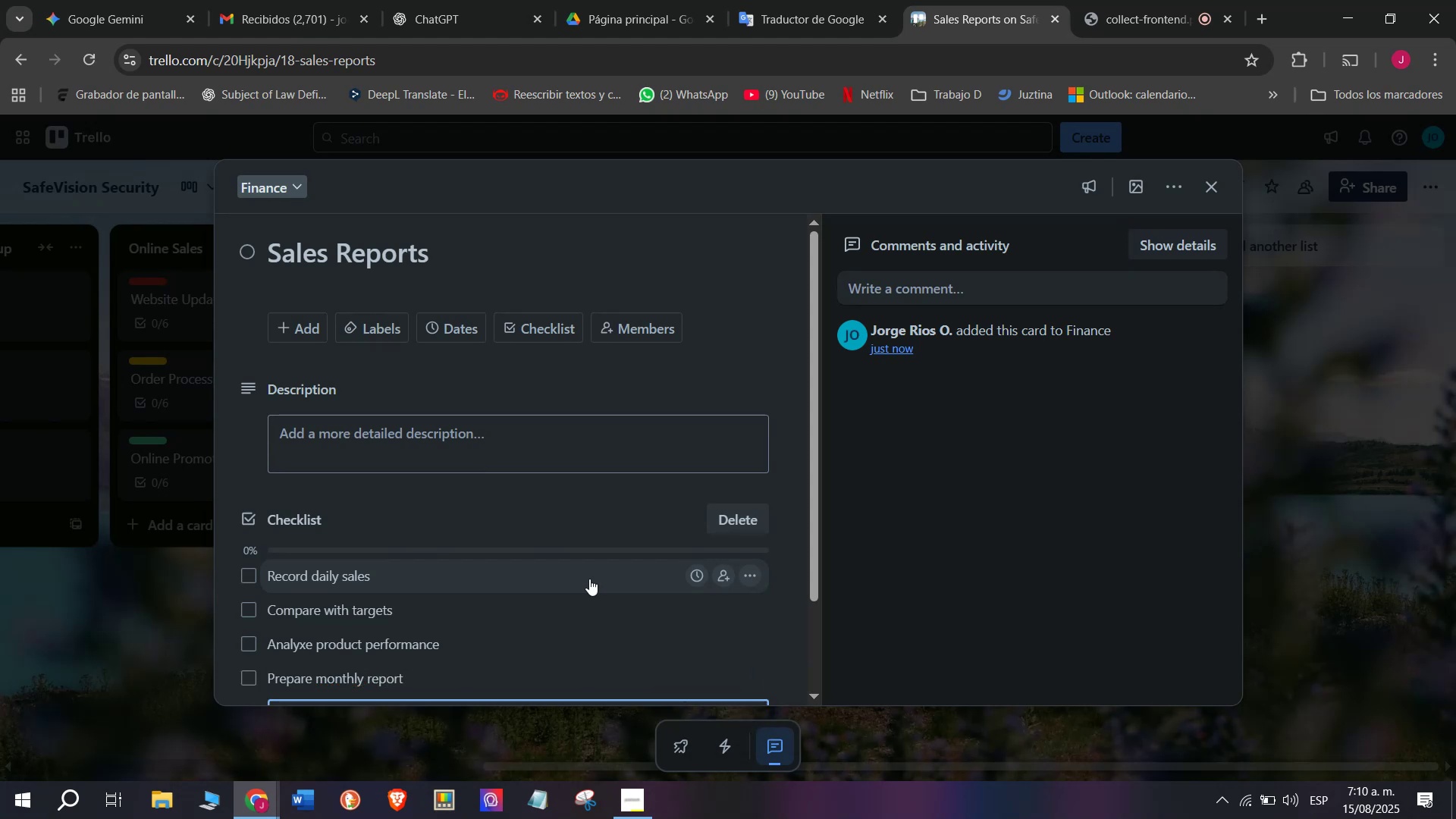 
type(Send to management)
 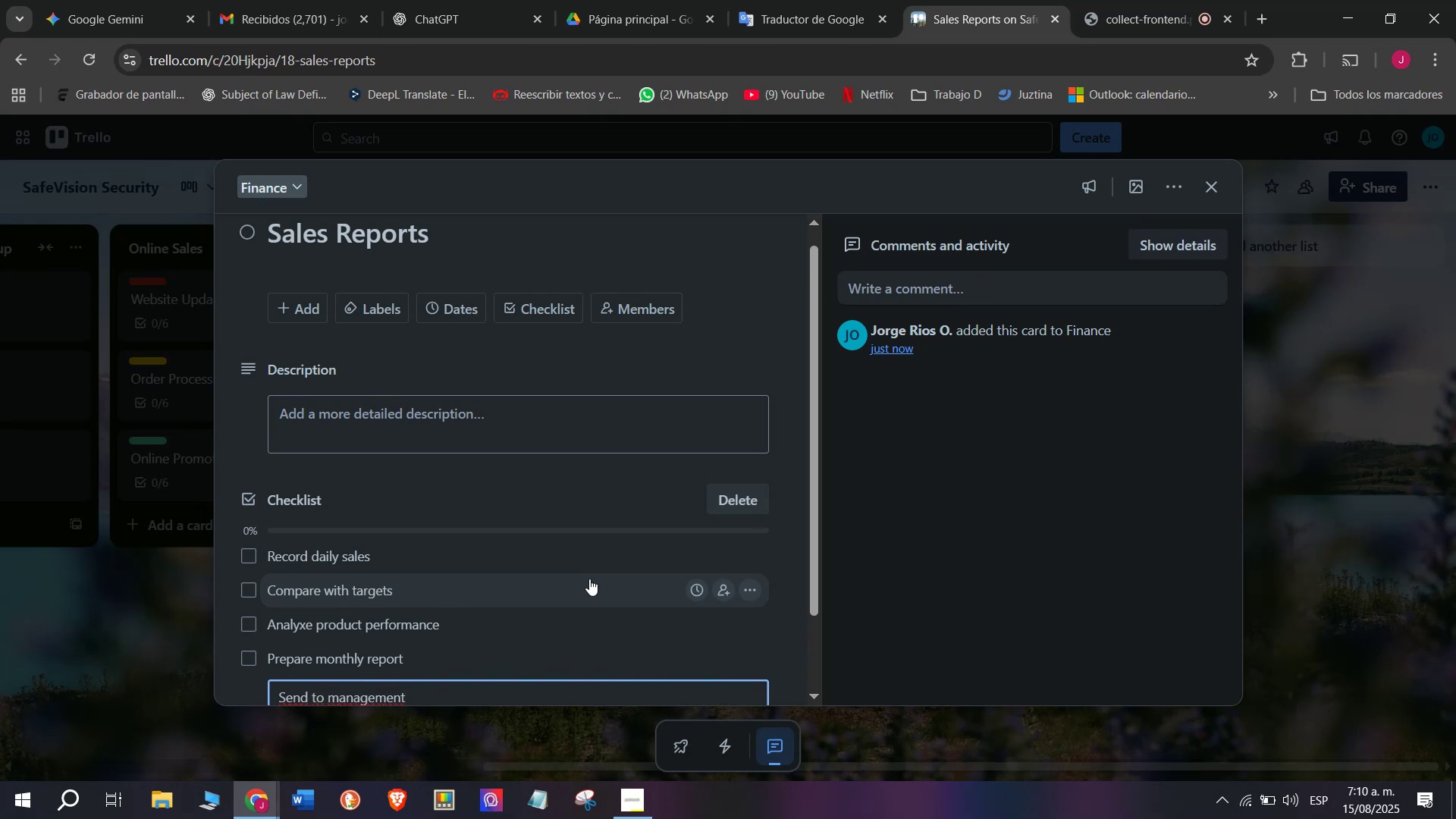 
key(Enter)
 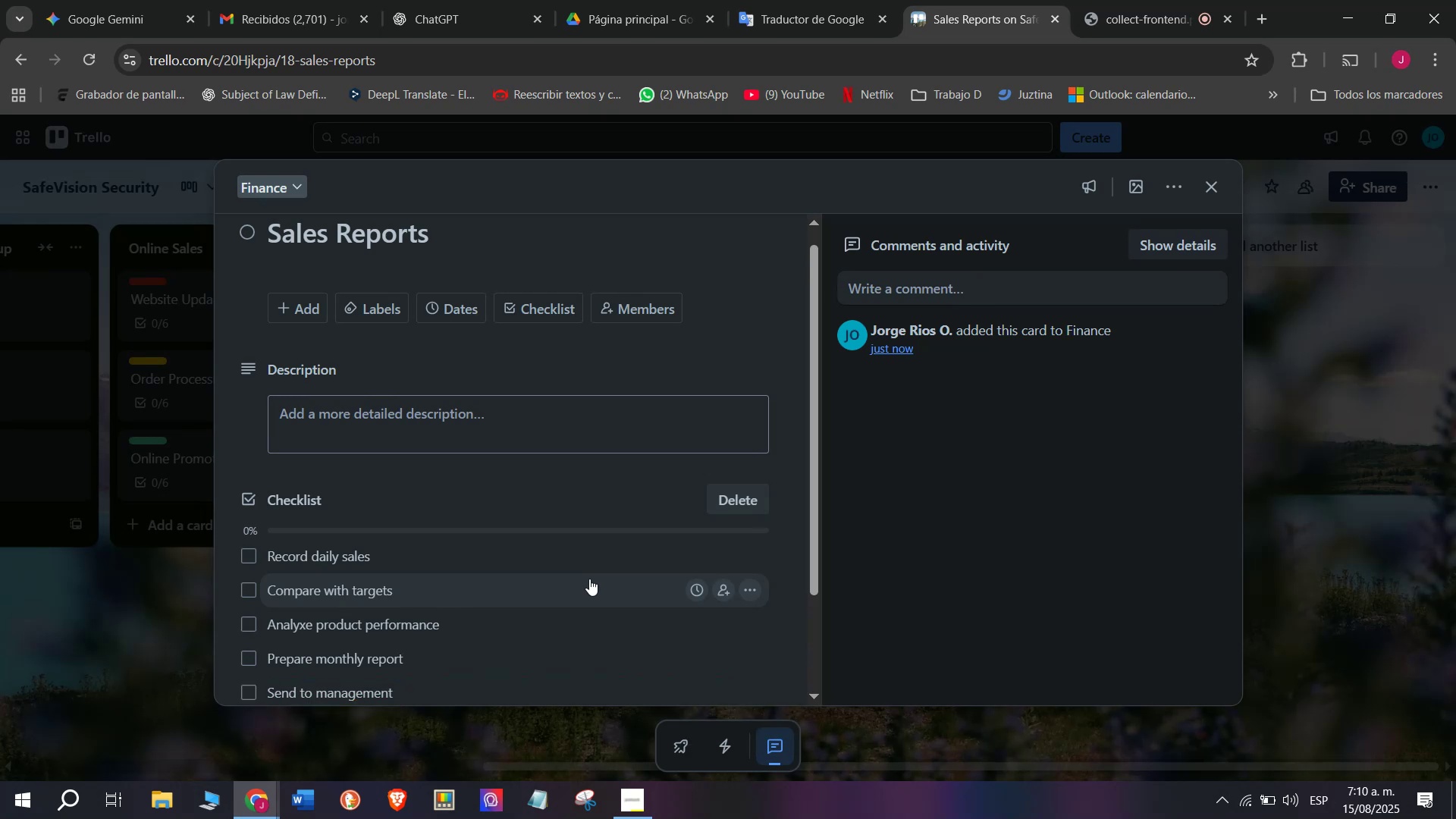 
scroll: coordinate [589, 579], scroll_direction: down, amount: 3.0
 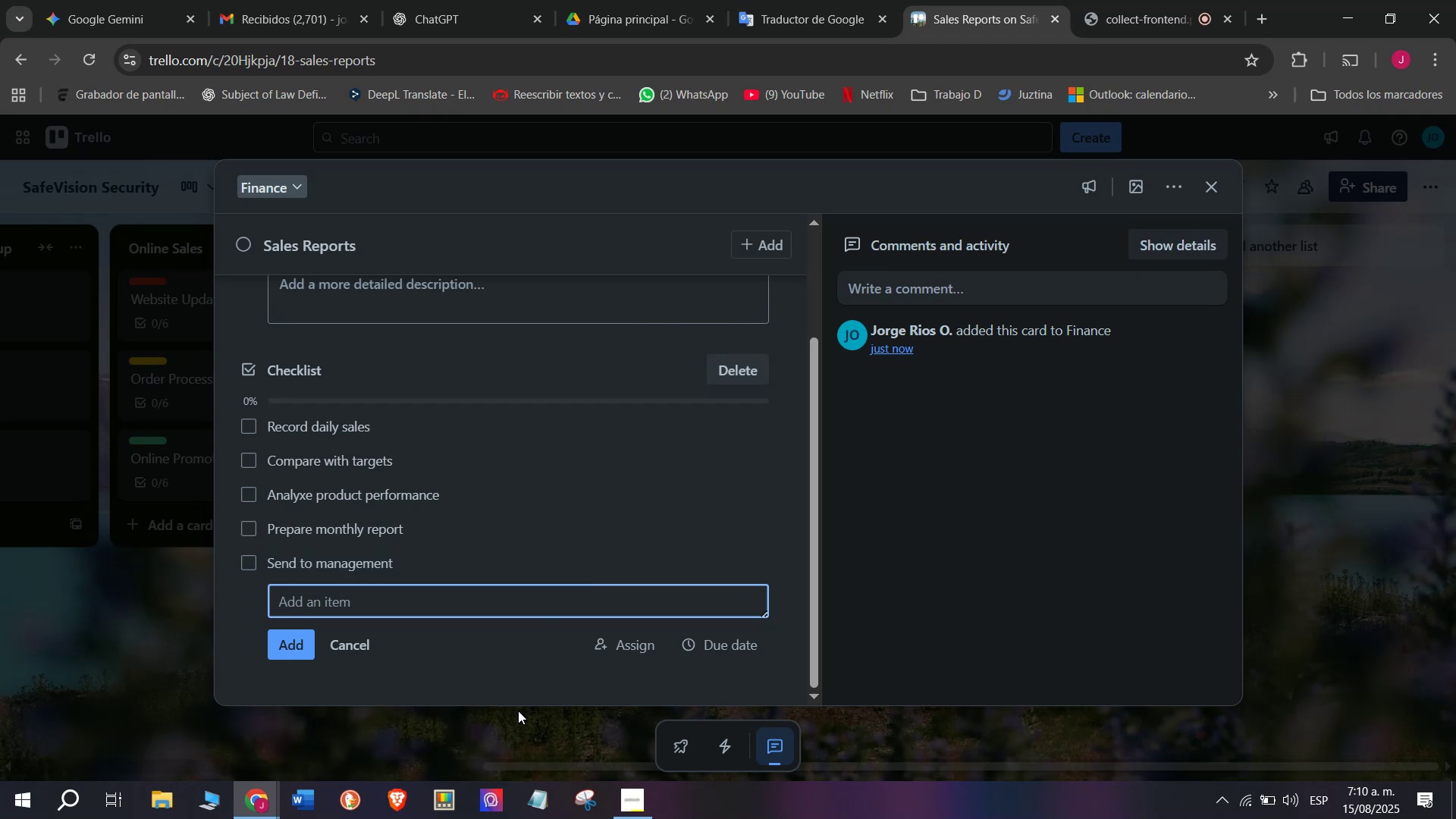 
type(Archive s)
key(Backspace)
type(data)
 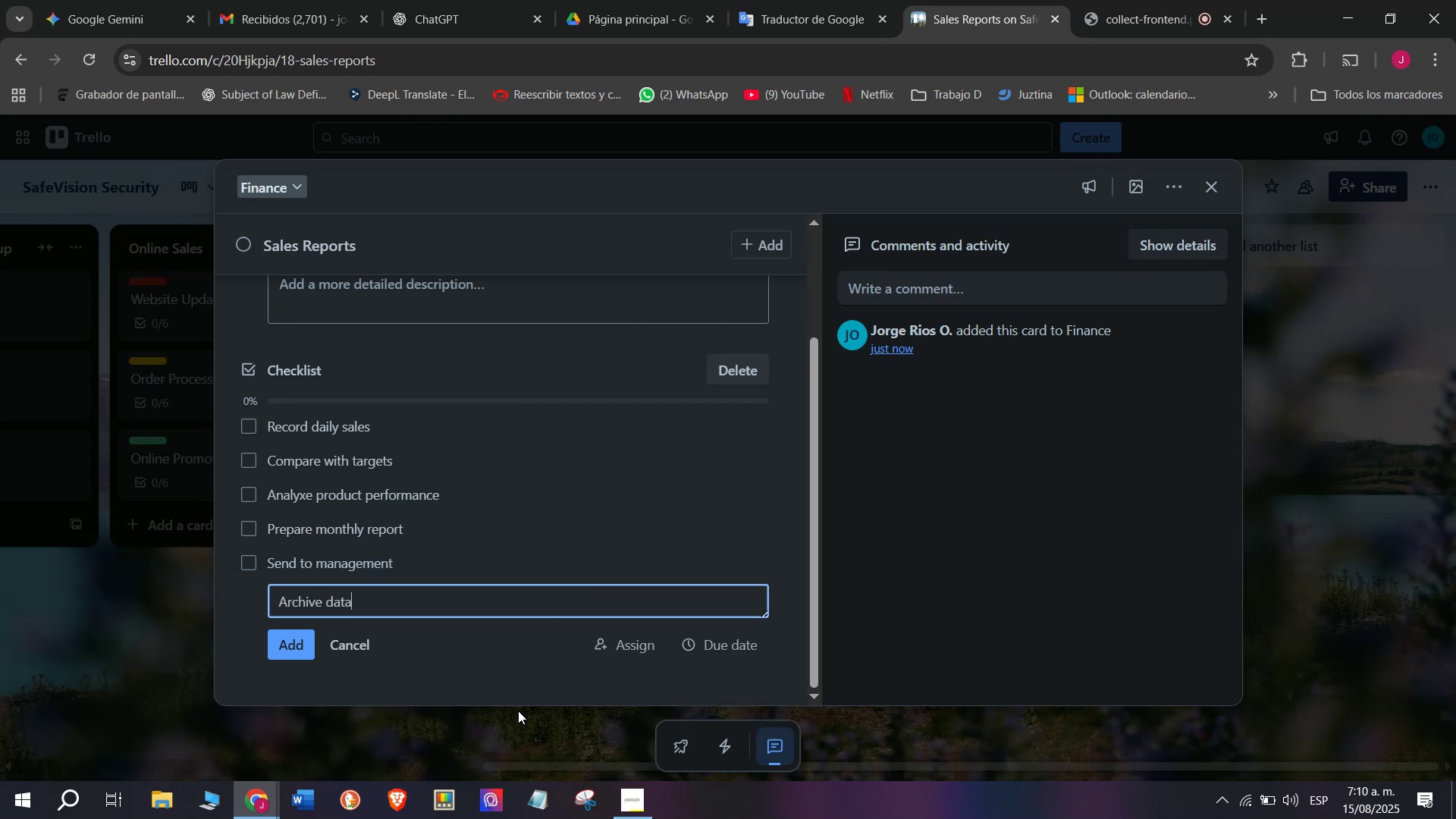 
key(Enter)
 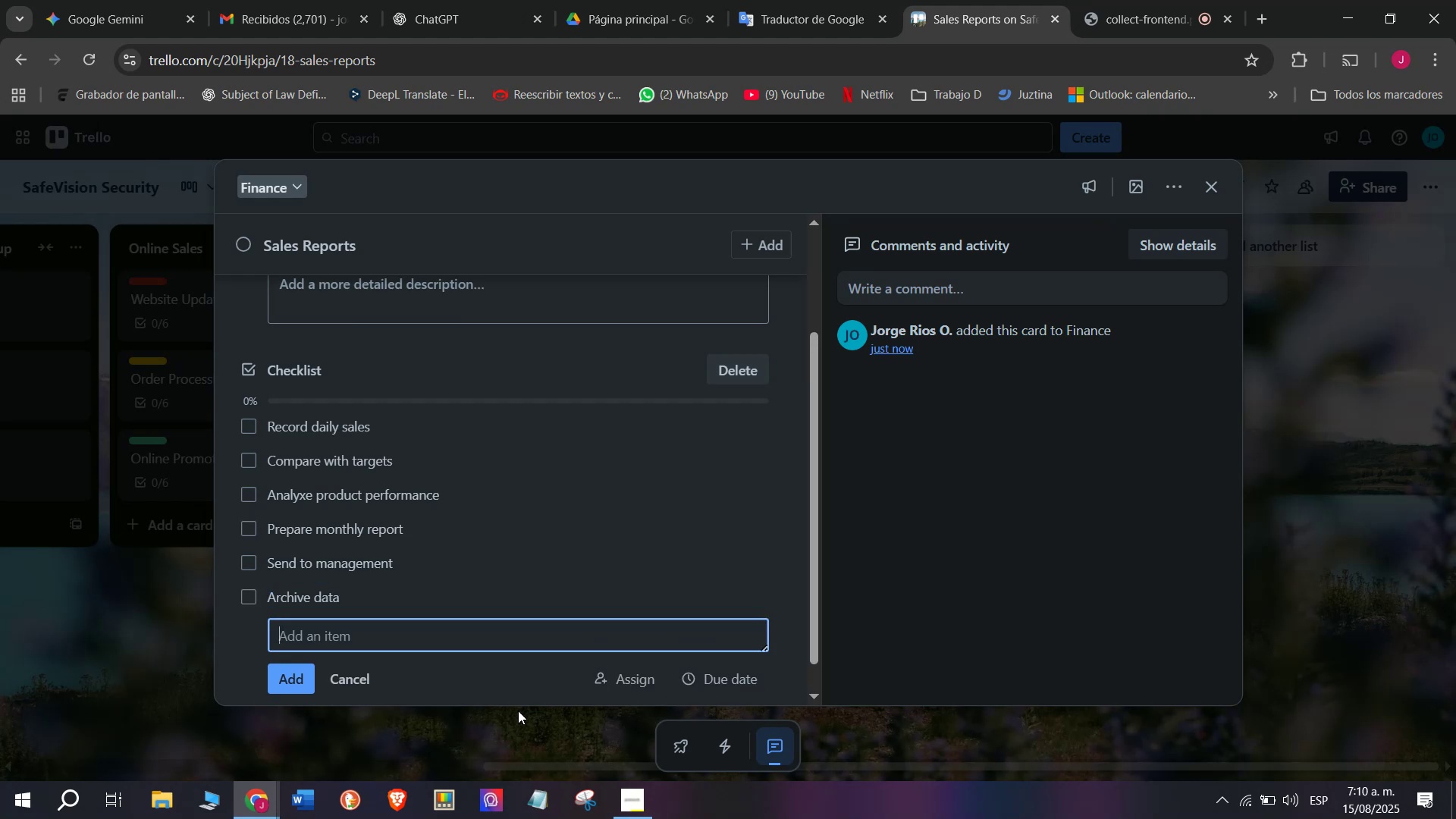 
scroll: coordinate [508, 698], scroll_direction: down, amount: 2.0
 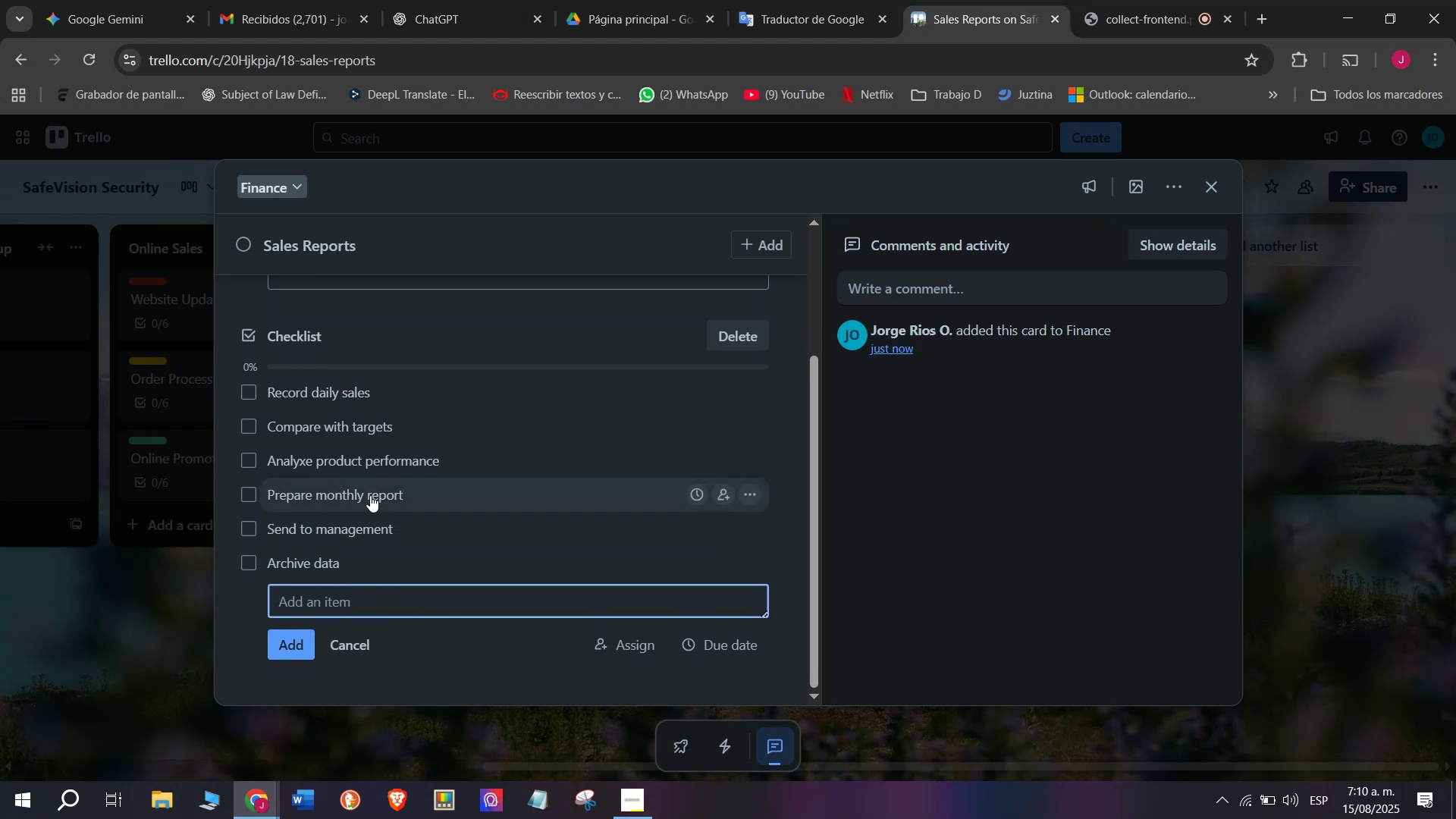 
scroll: coordinate [347, 394], scroll_direction: up, amount: 2.0
 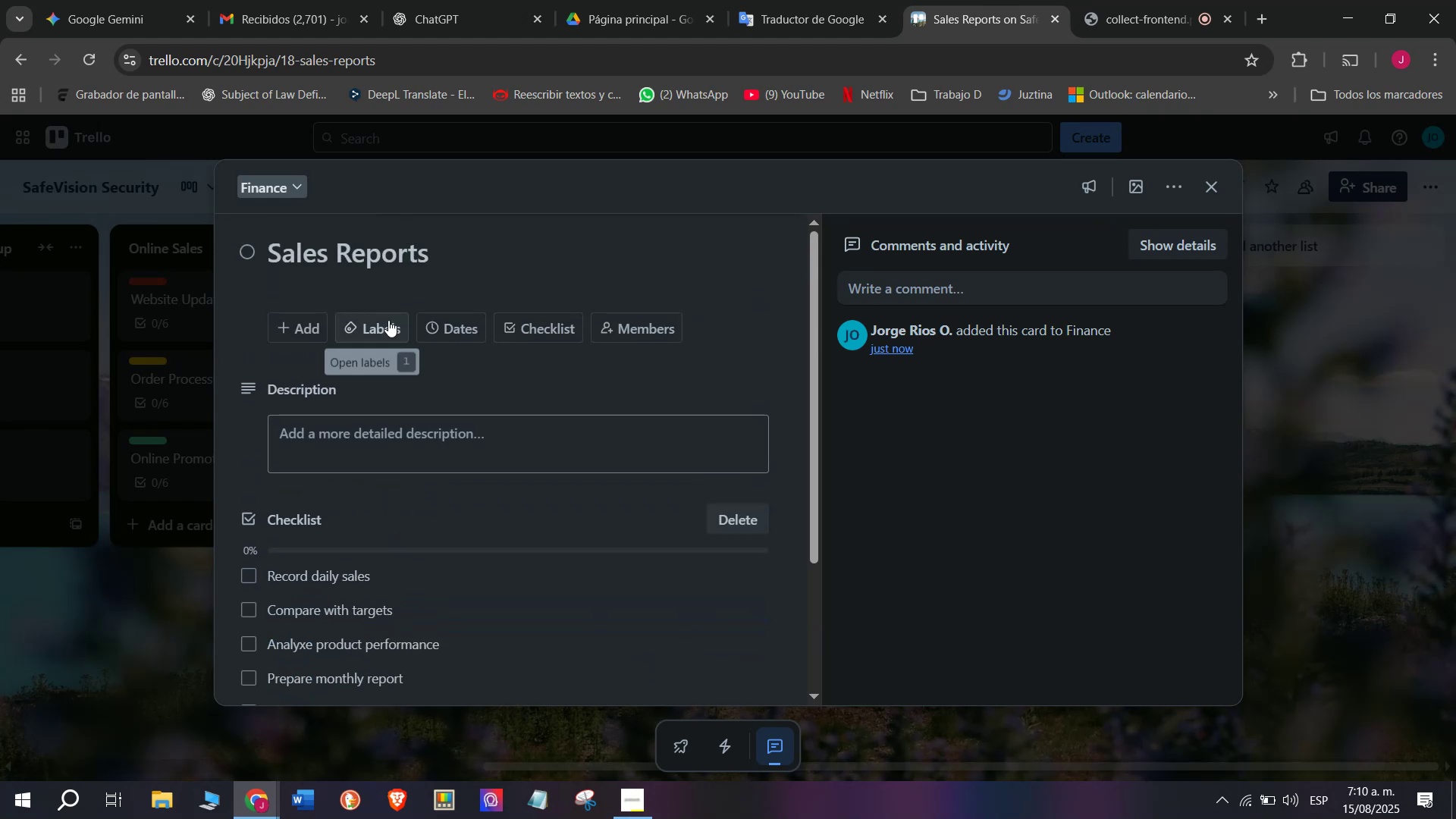 
left_click([388, 320])
 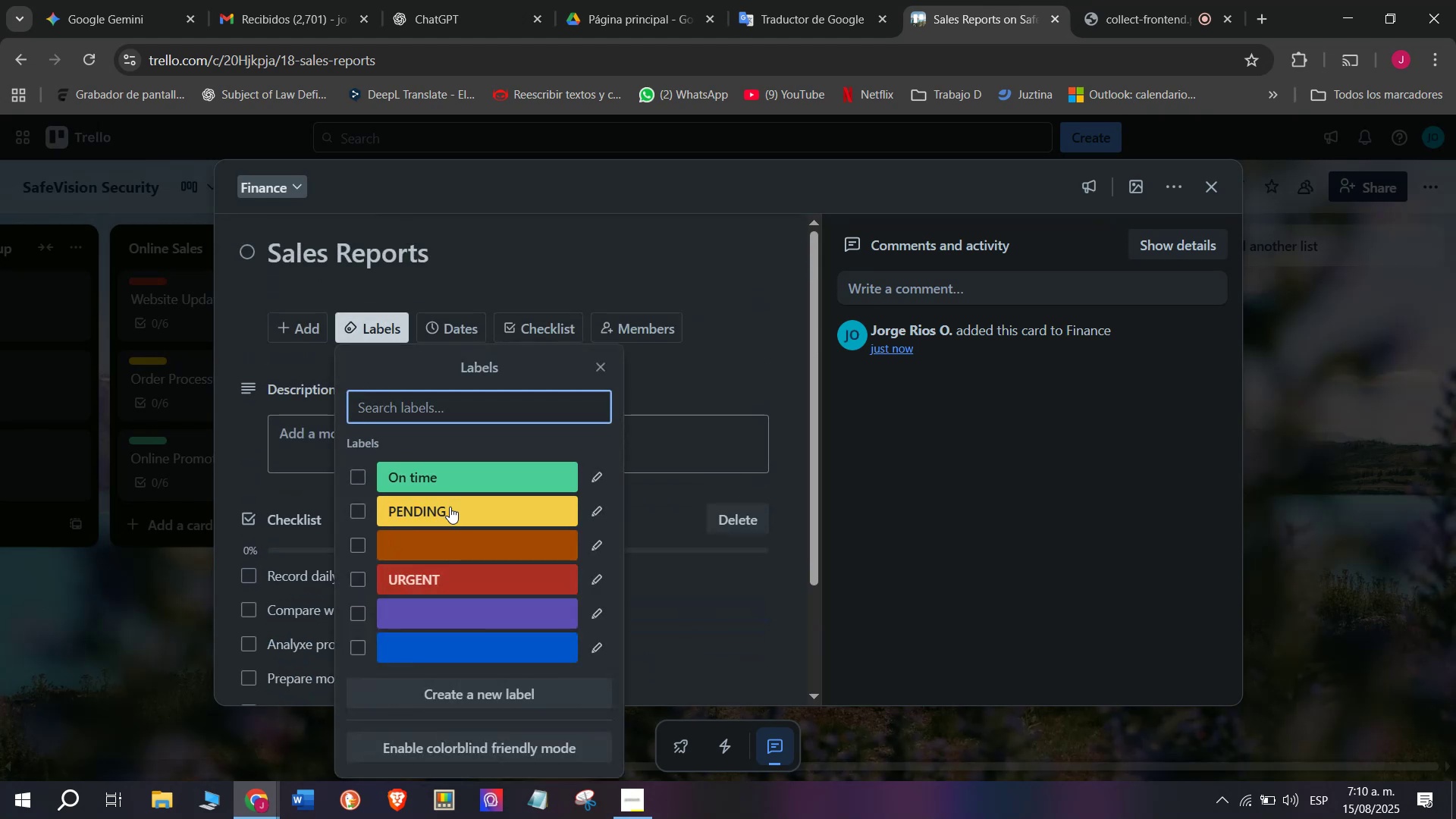 
left_click([456, 472])
 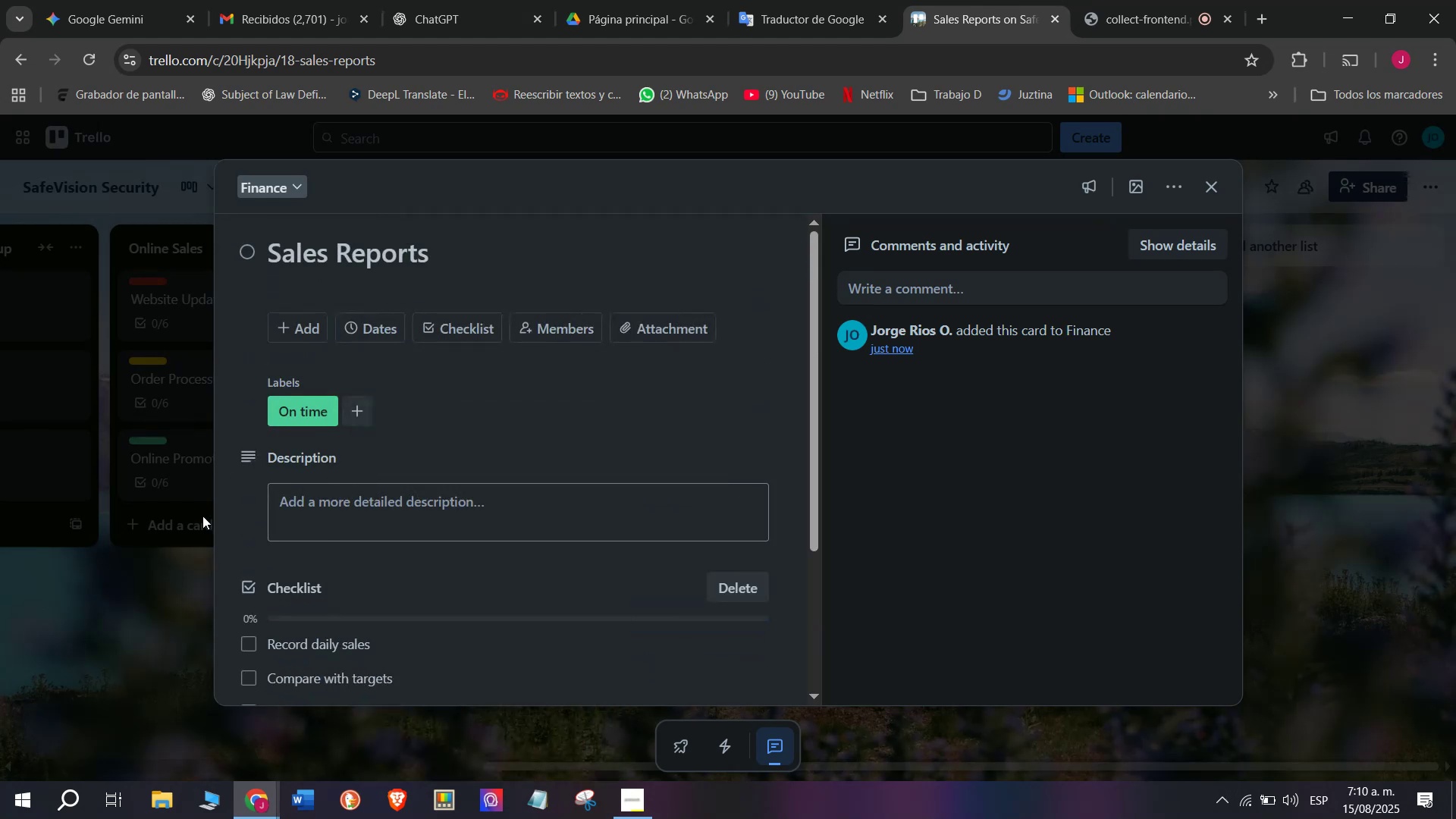 
double_click([177, 547])
 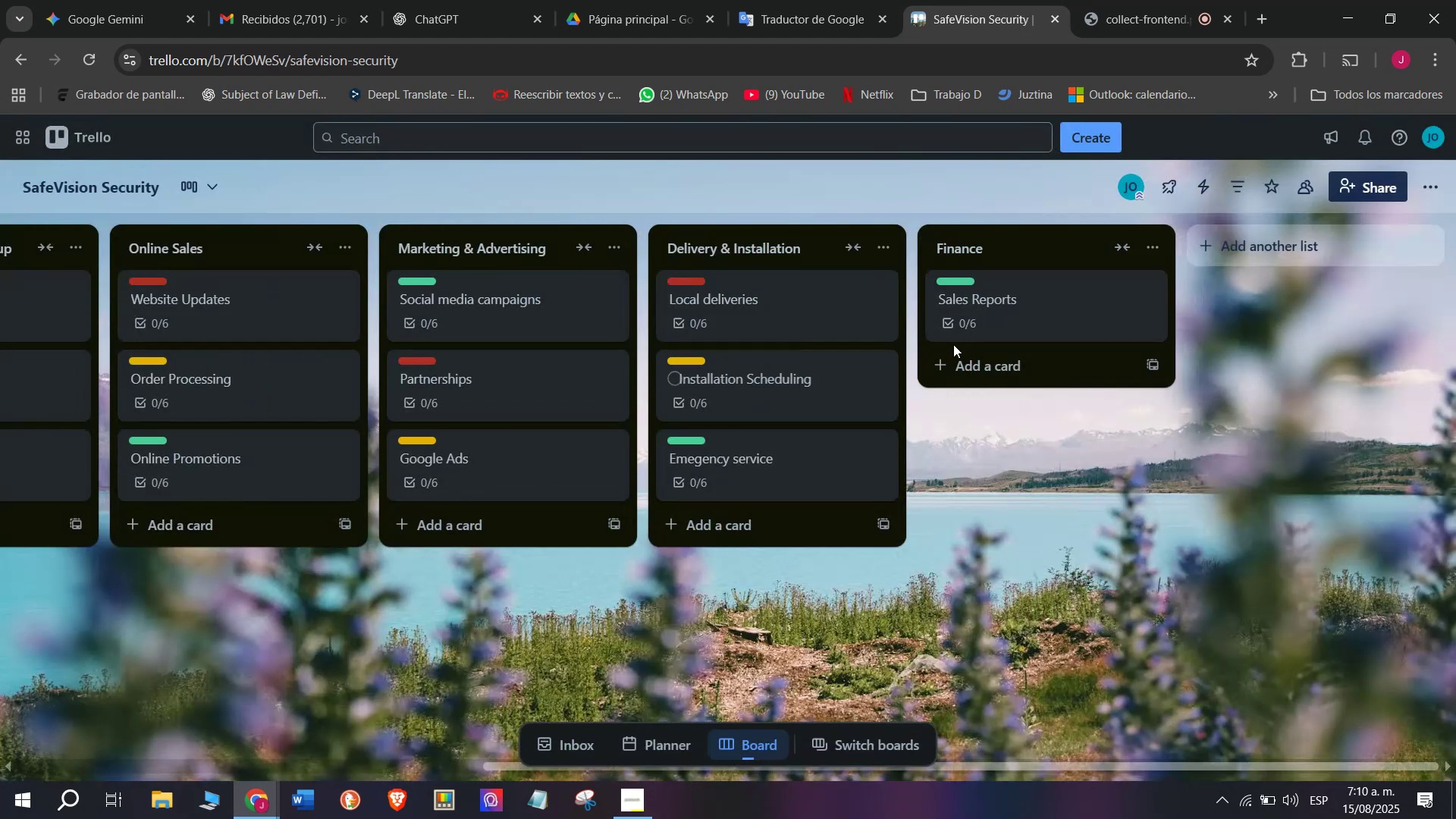 
left_click([1009, 370])
 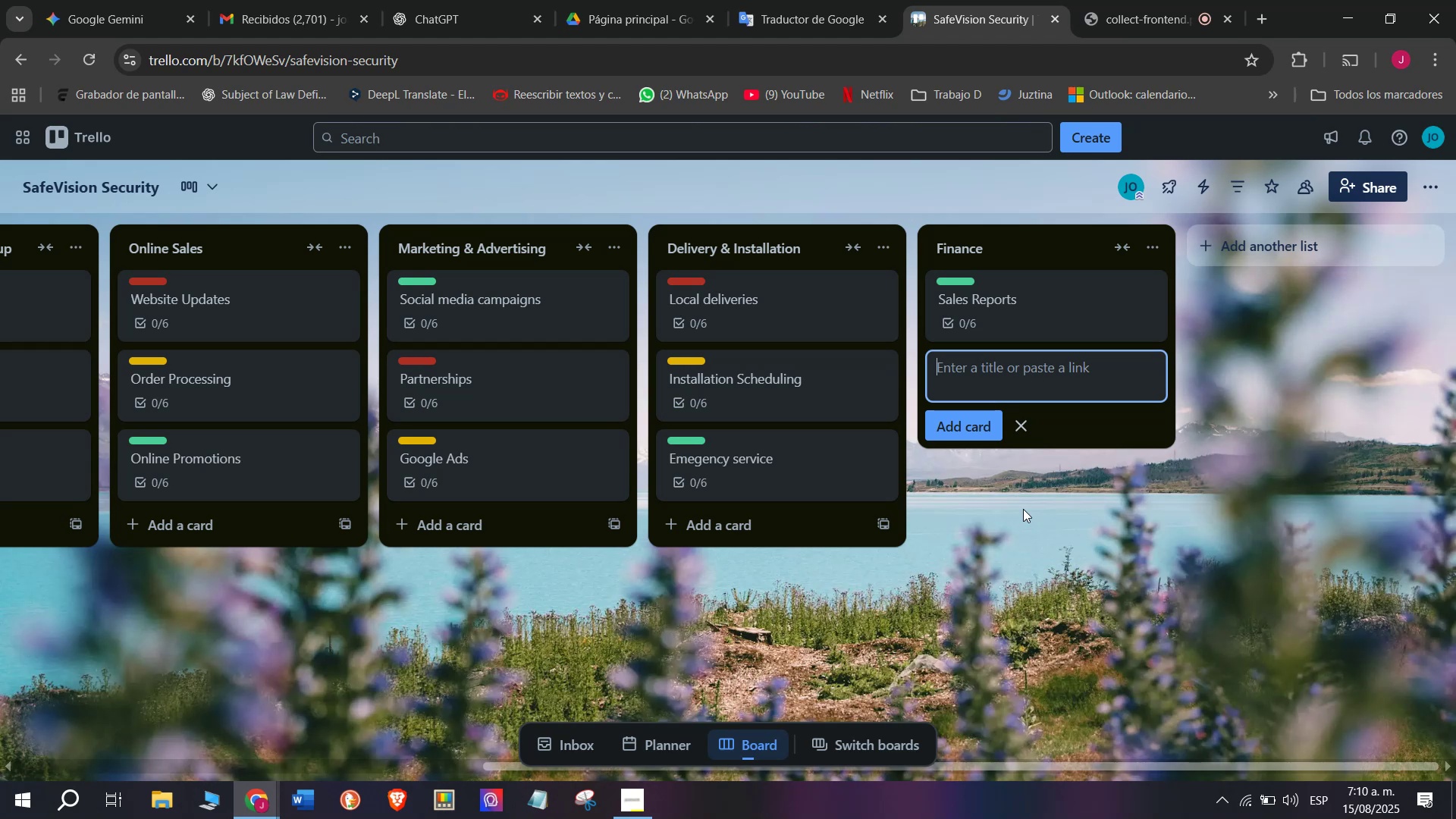 
type(Supplier payments=)
key(Backspace)
 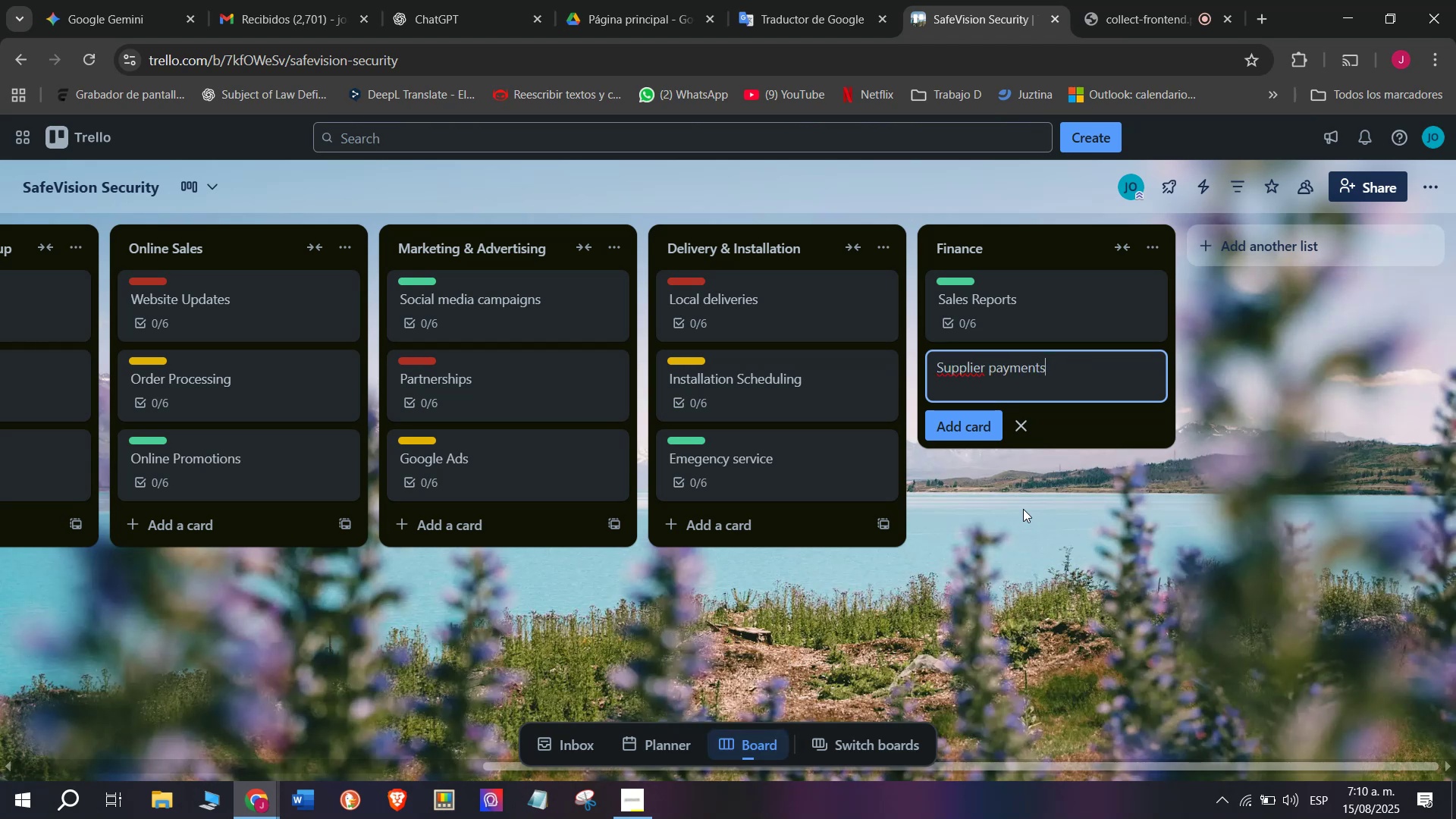 
key(Enter)
 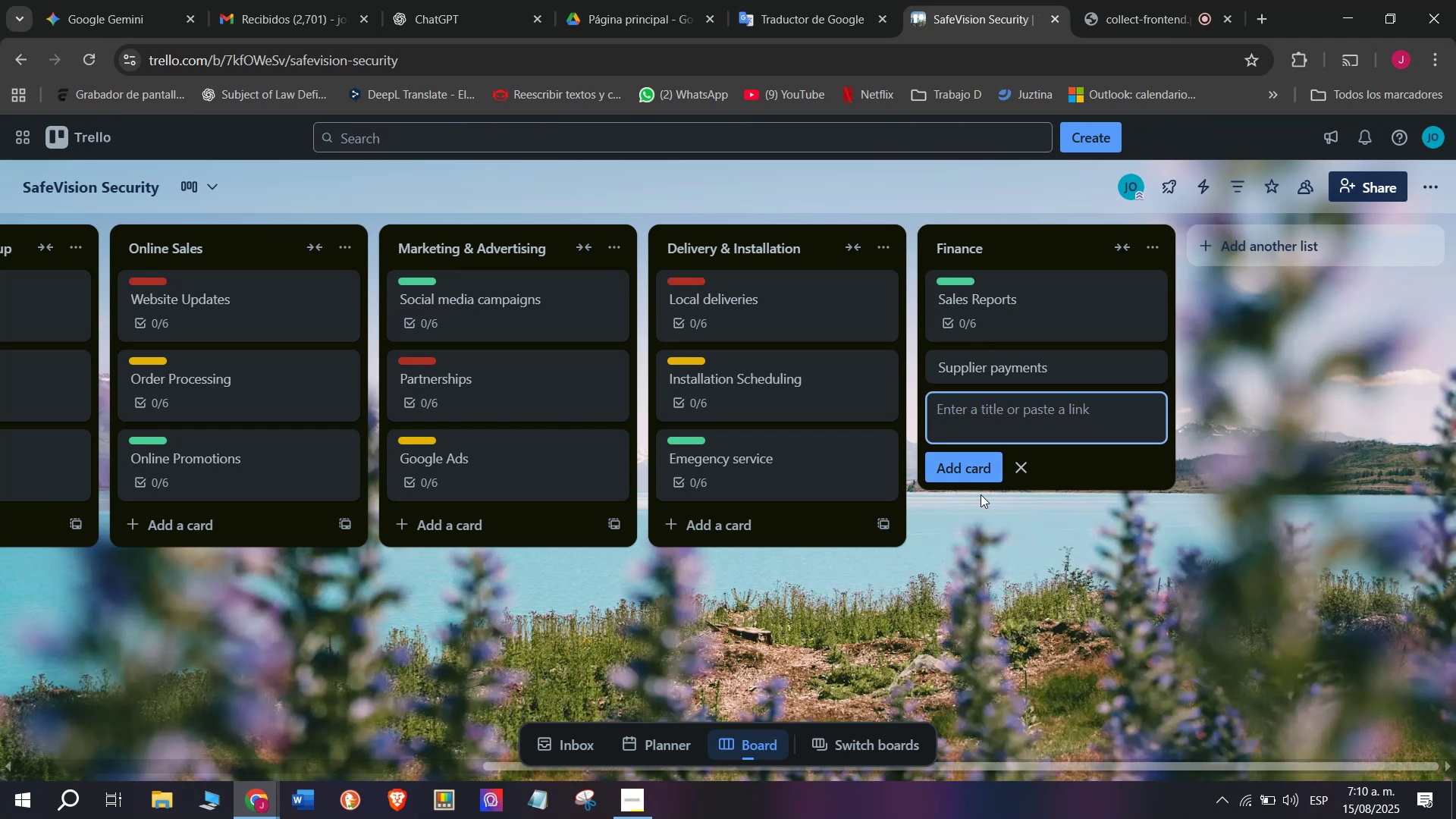 
type(Review invoice)
 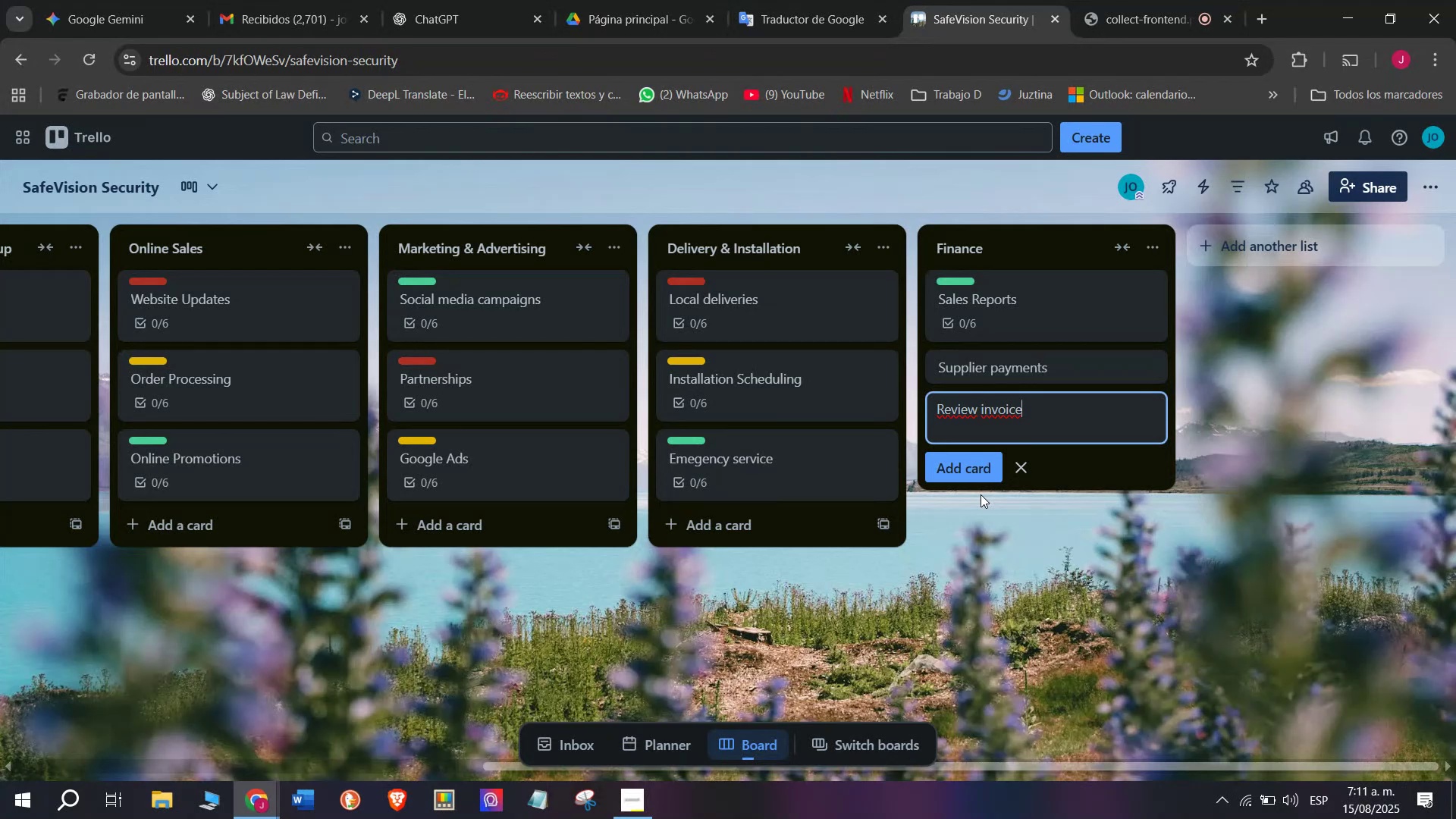 
key(S)
 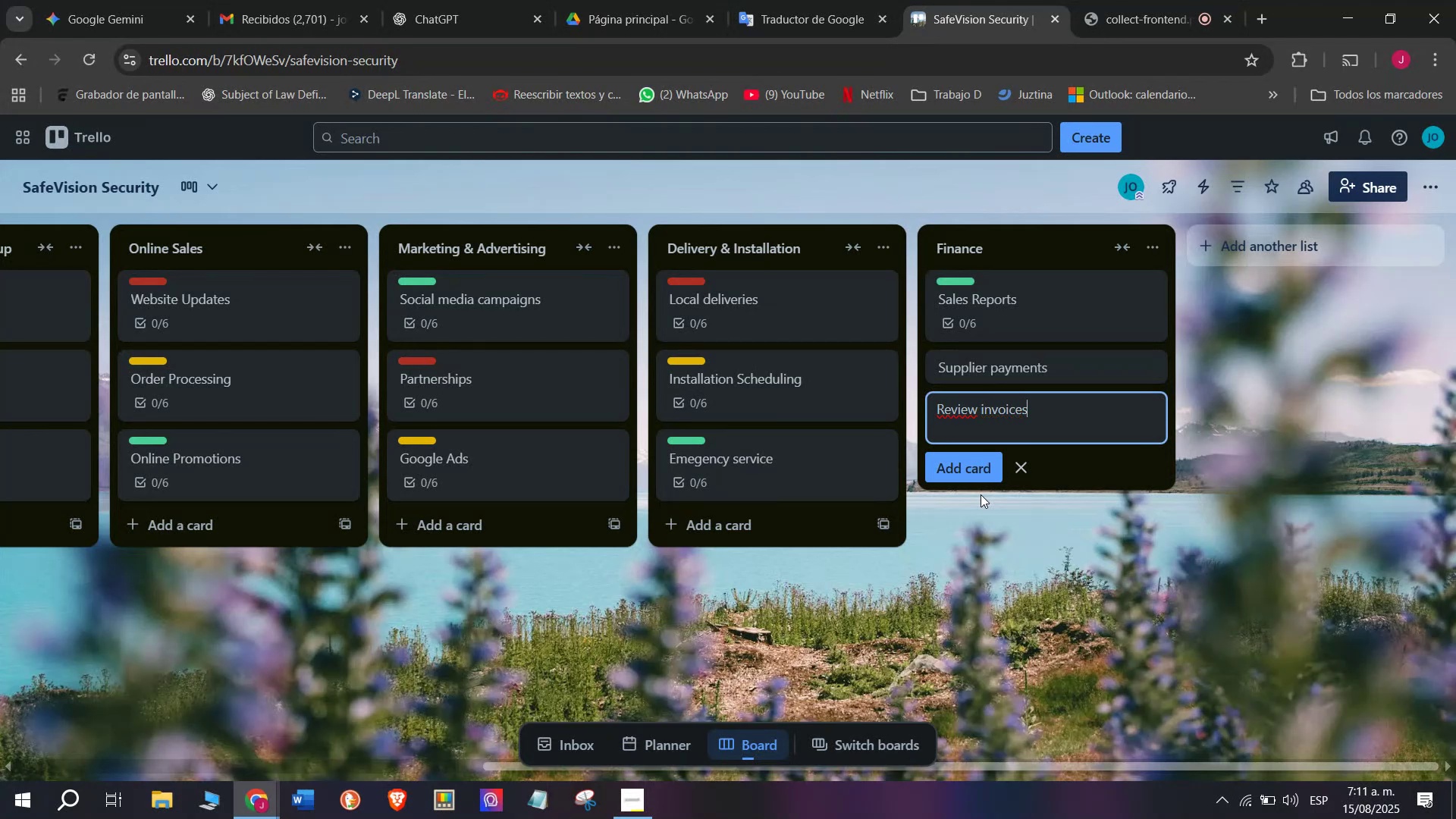 
key(Enter)
 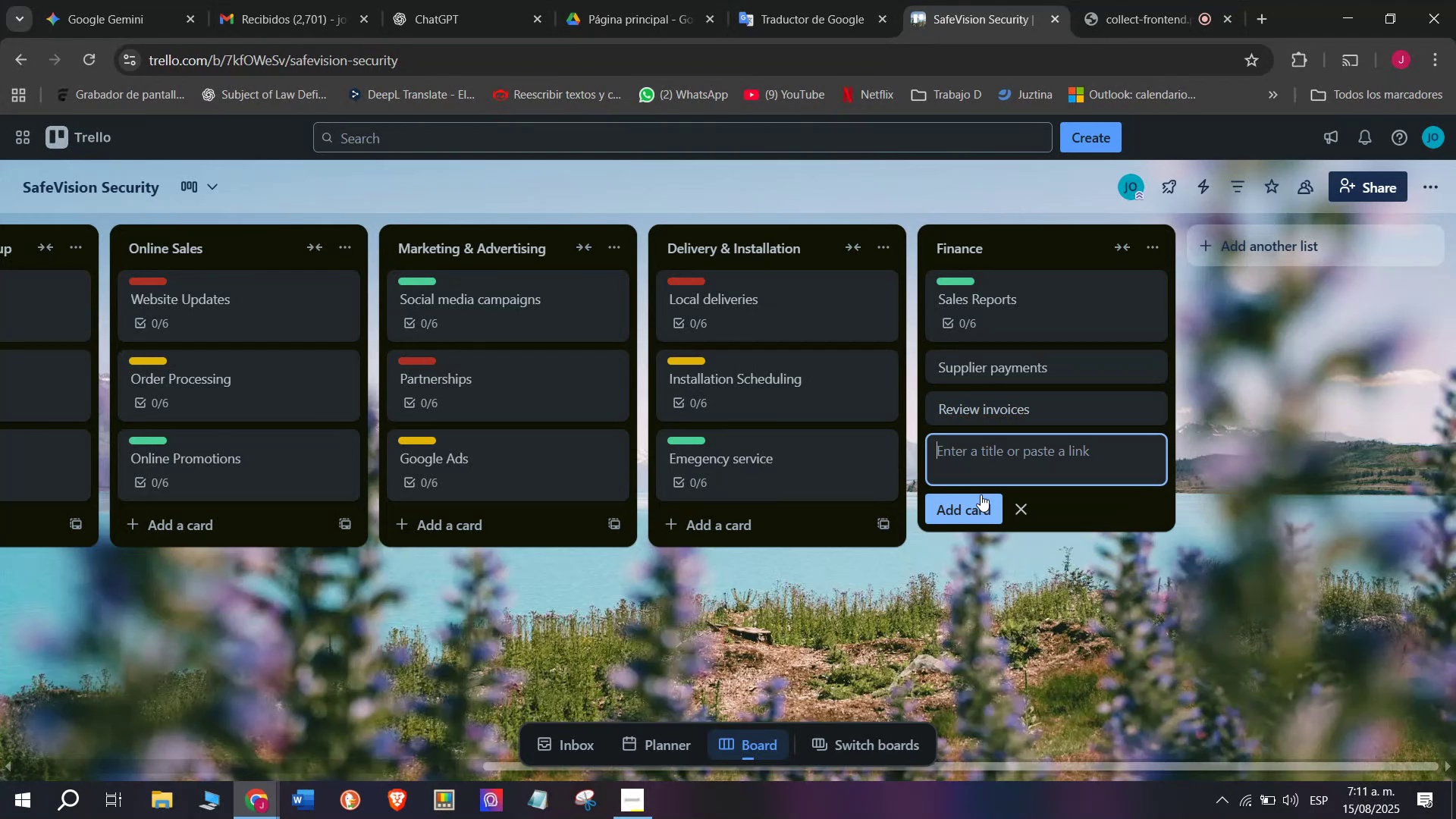 
wait(10.36)
 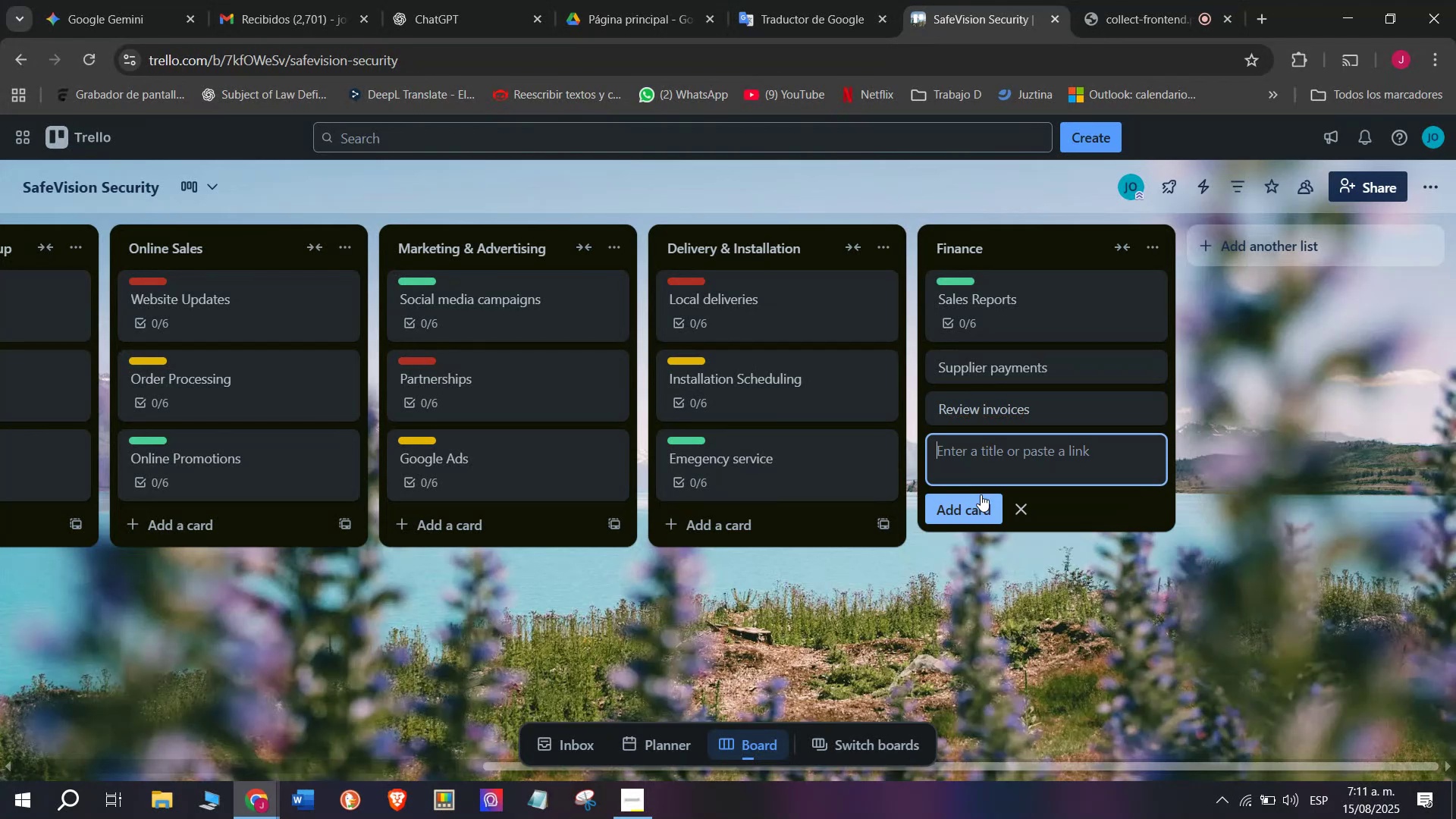 
left_click([1025, 424])
 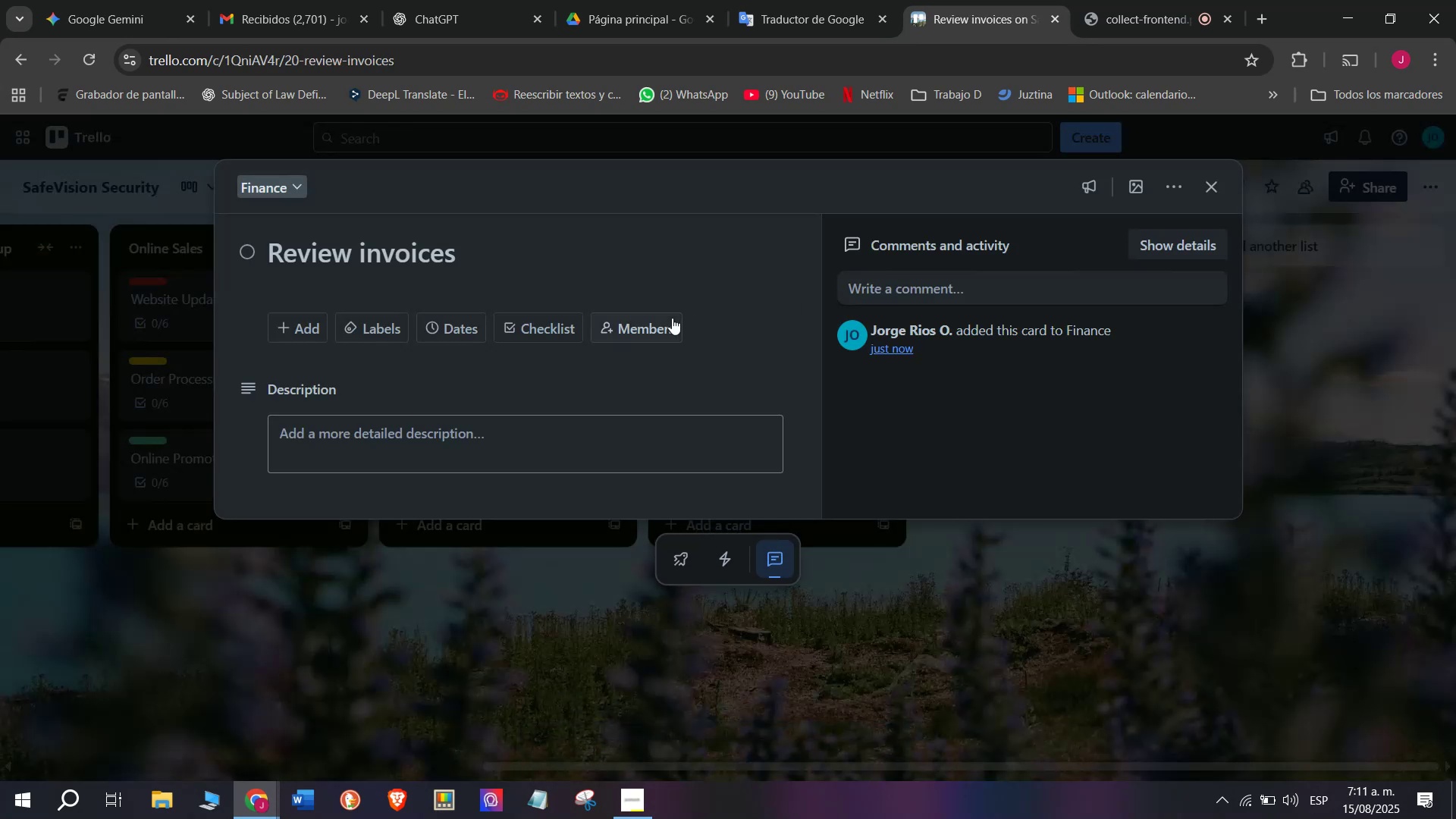 
left_click_drag(start_coordinate=[581, 237], to_coordinate=[185, 252])
 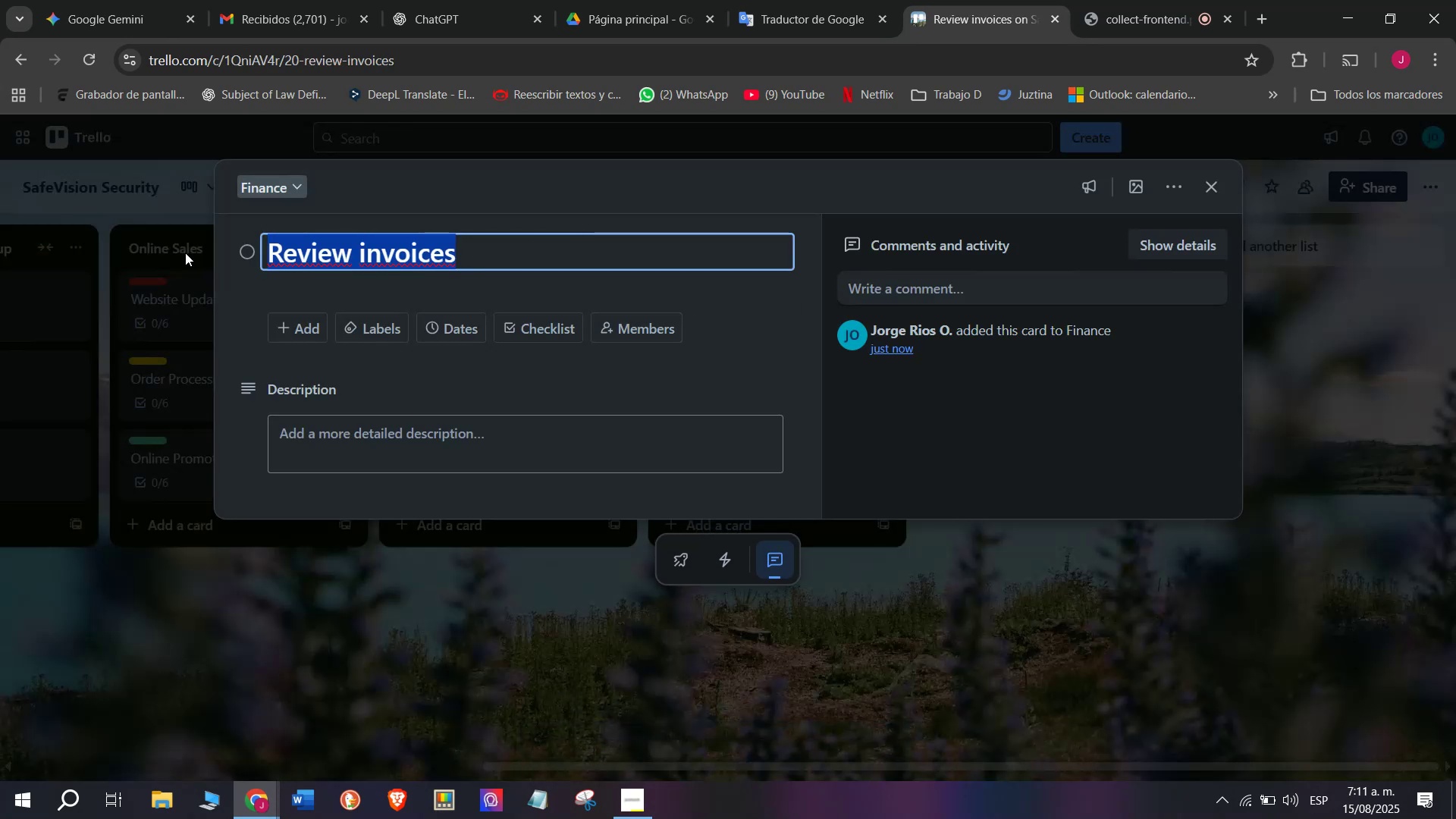 
key(Control+C)
 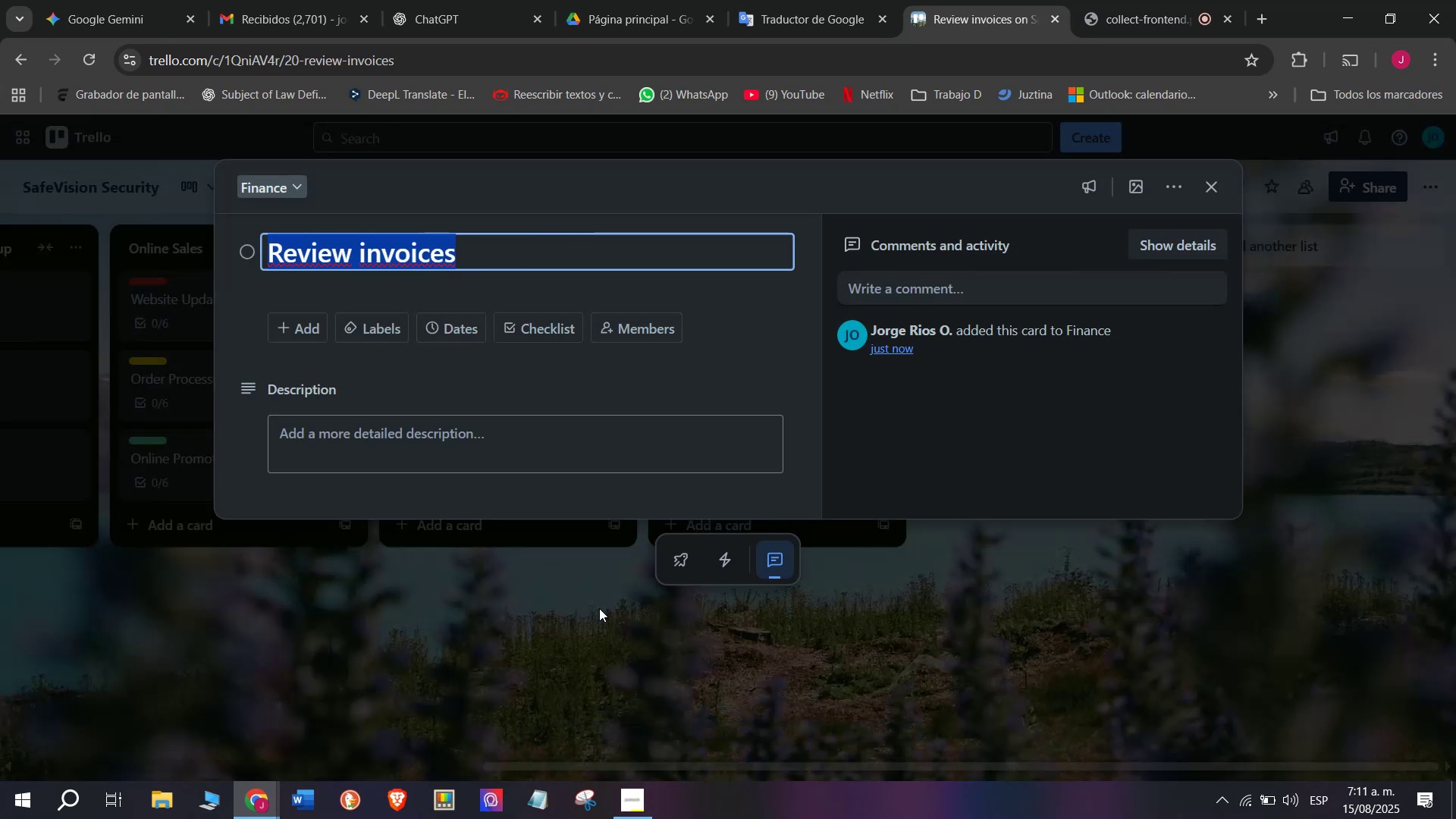 
left_click([614, 635])
 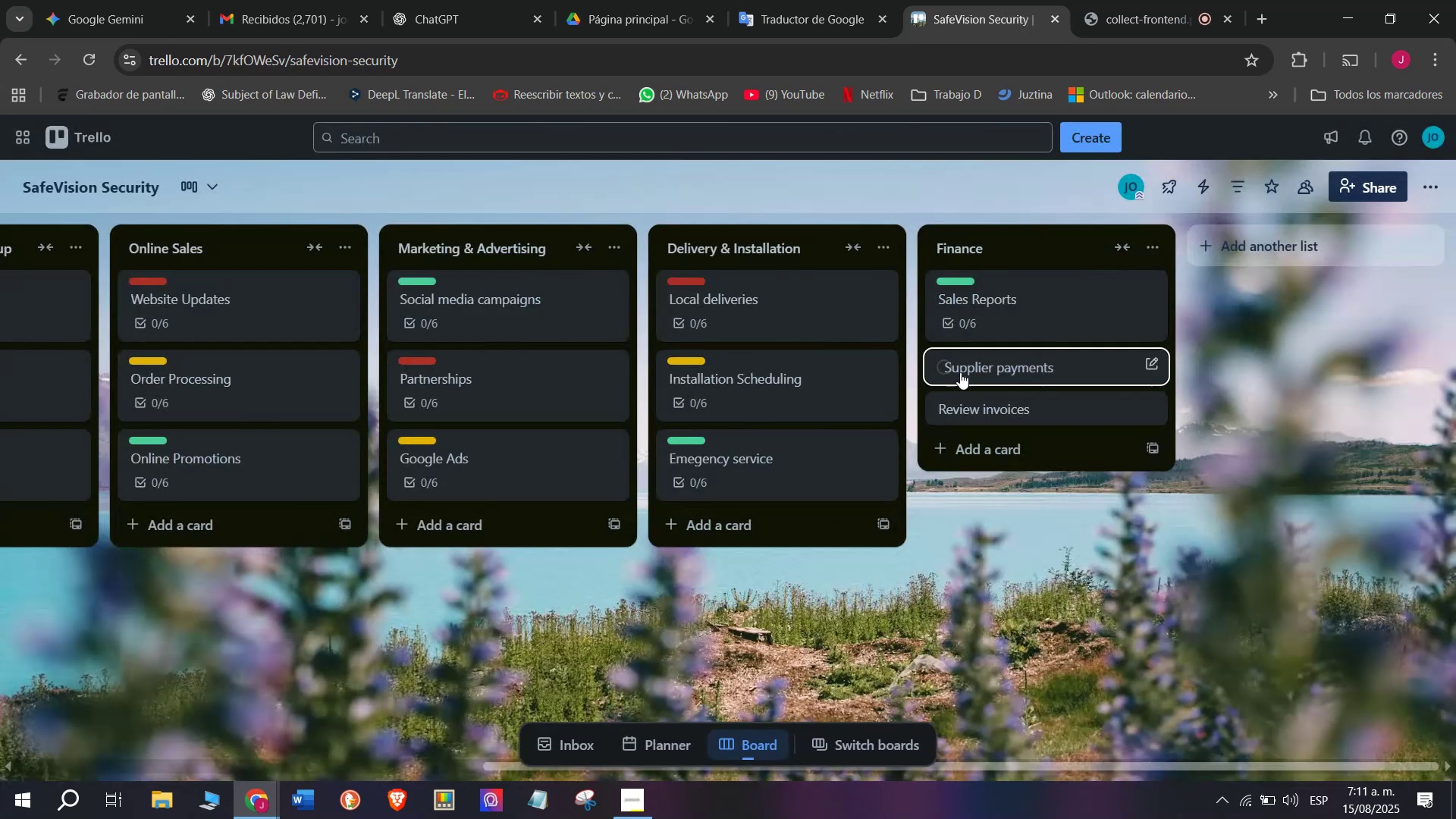 
left_click([966, 376])
 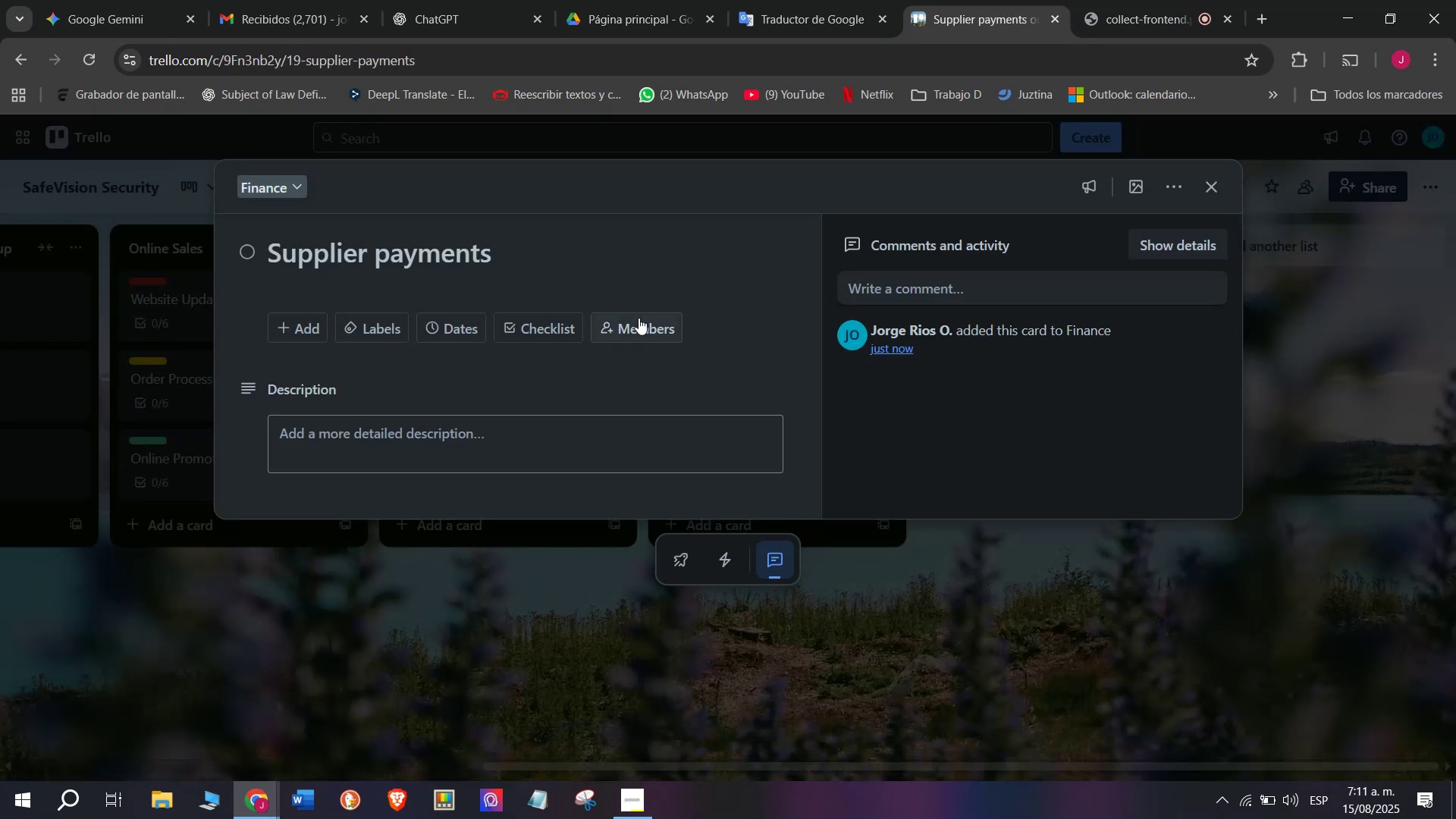 
left_click([564, 334])
 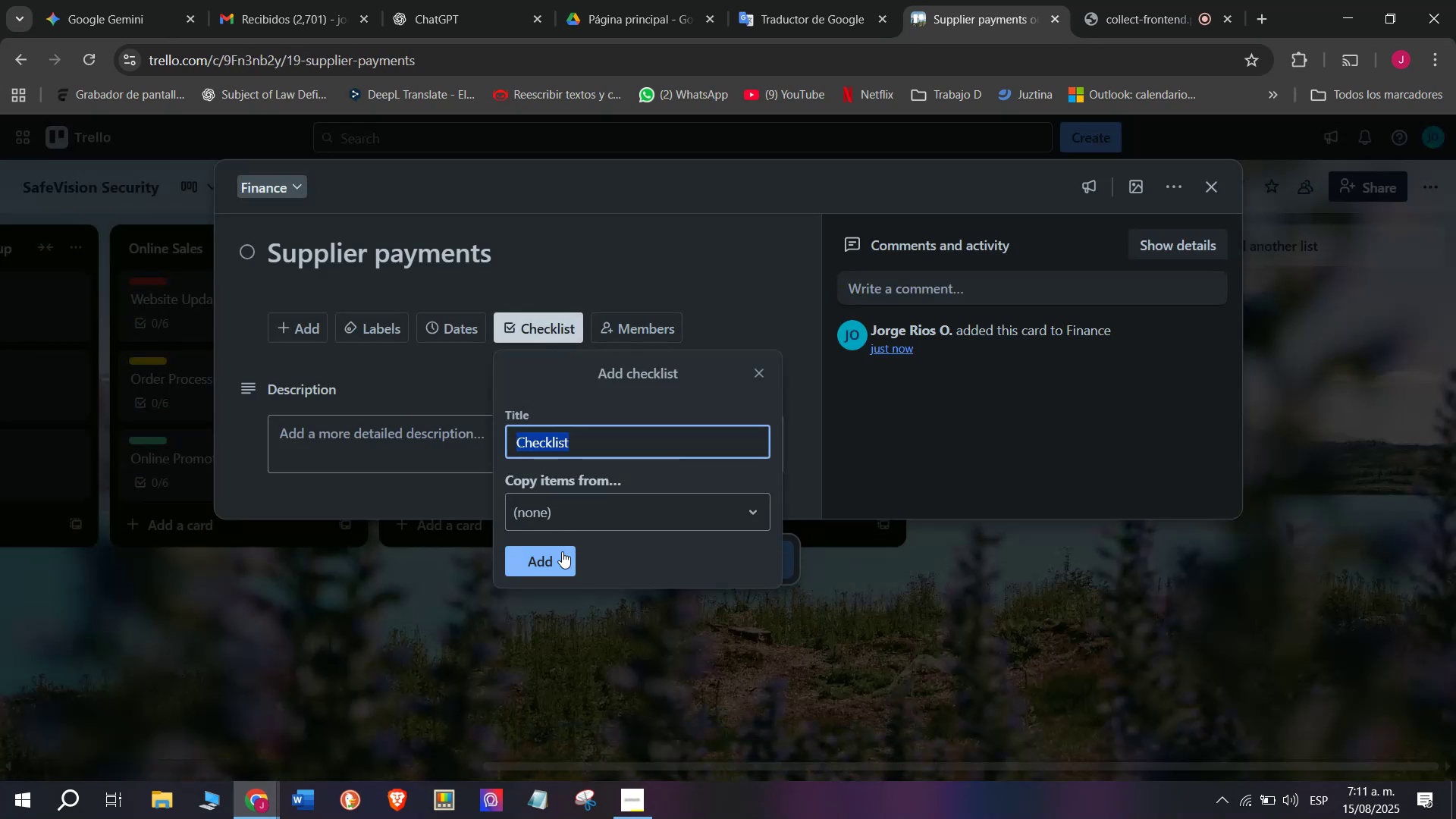 
left_click([562, 554])
 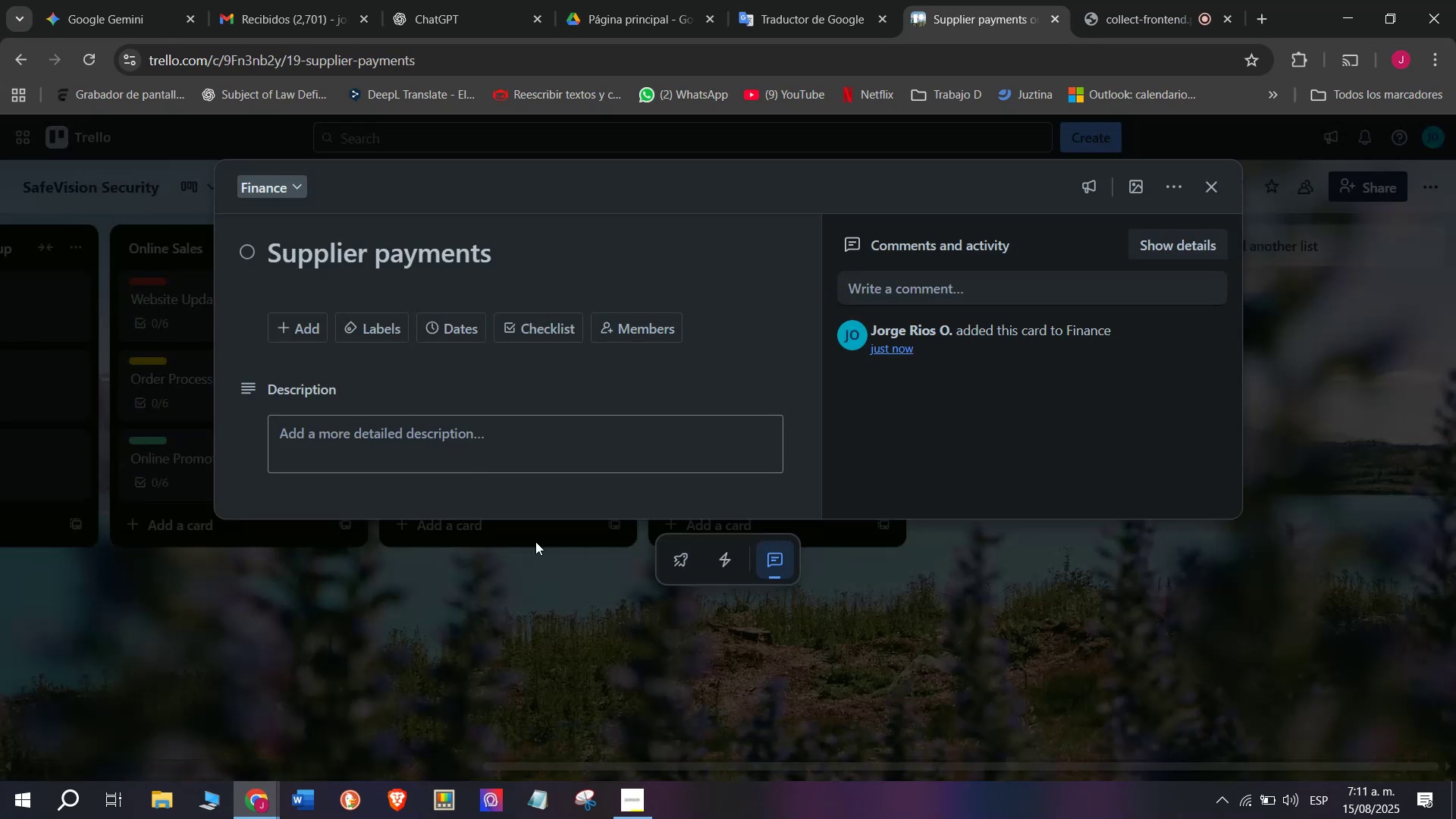 
key(Control+V)
 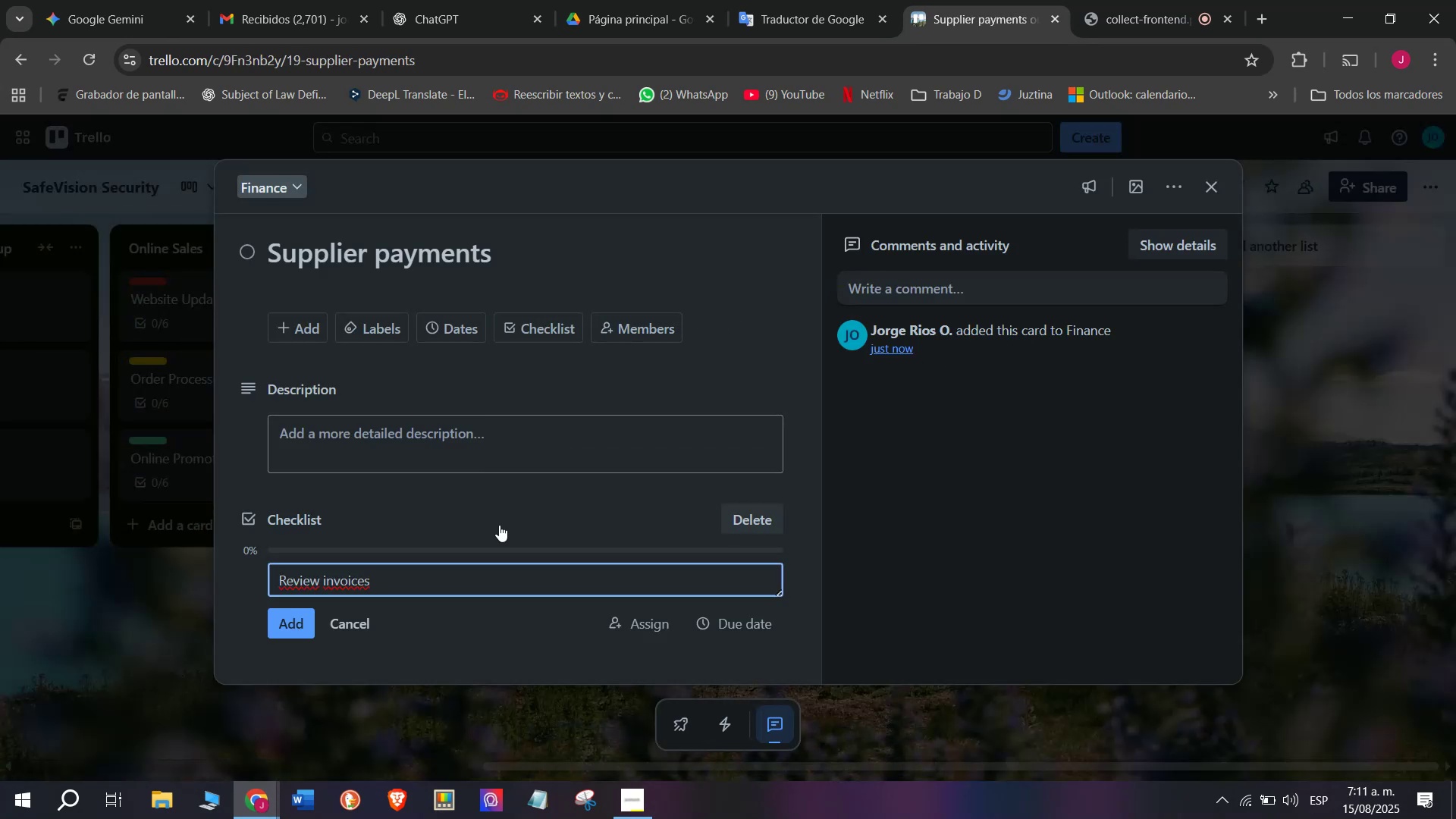 
key(Enter)
 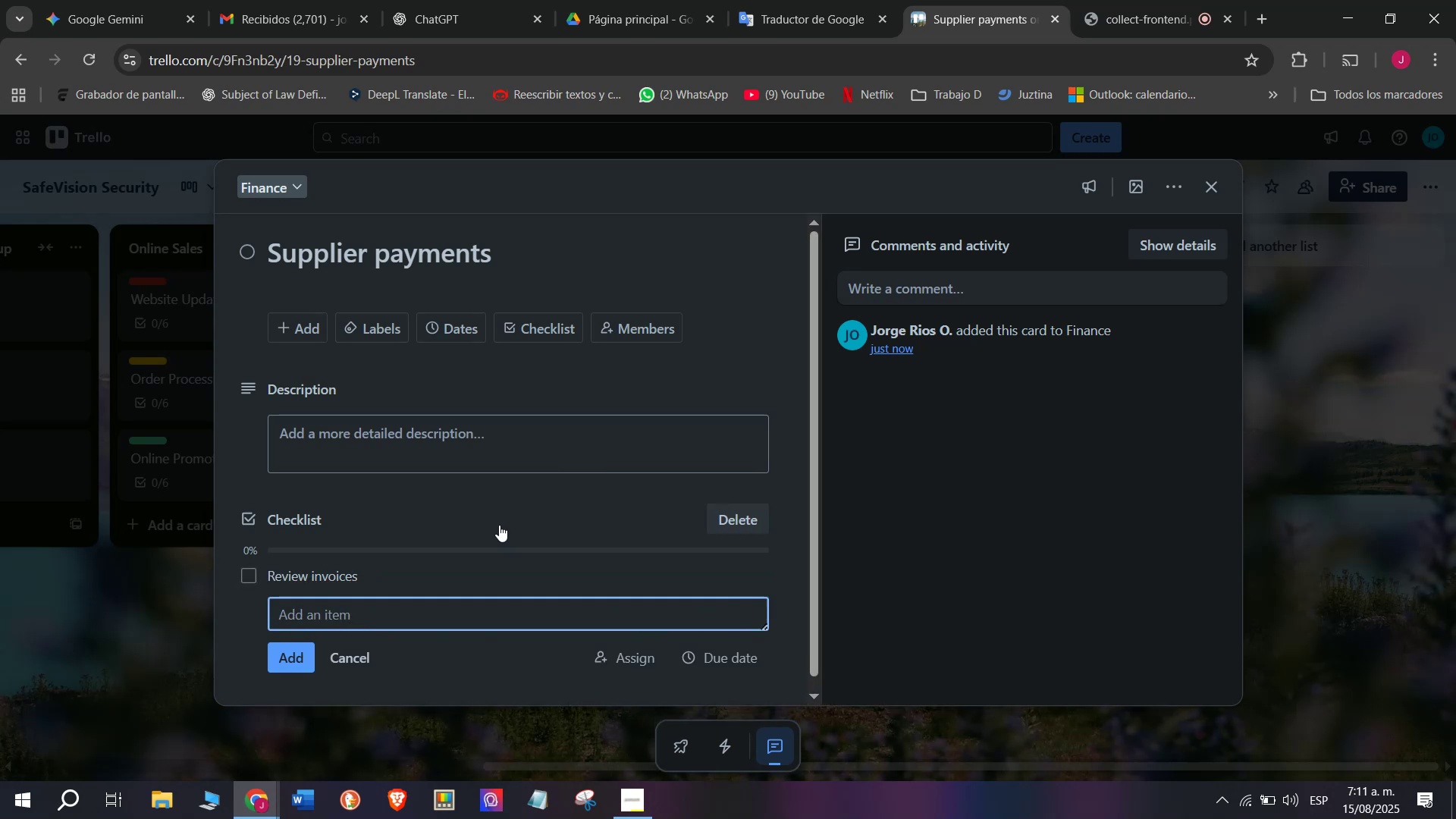 
type(Approve payment)
 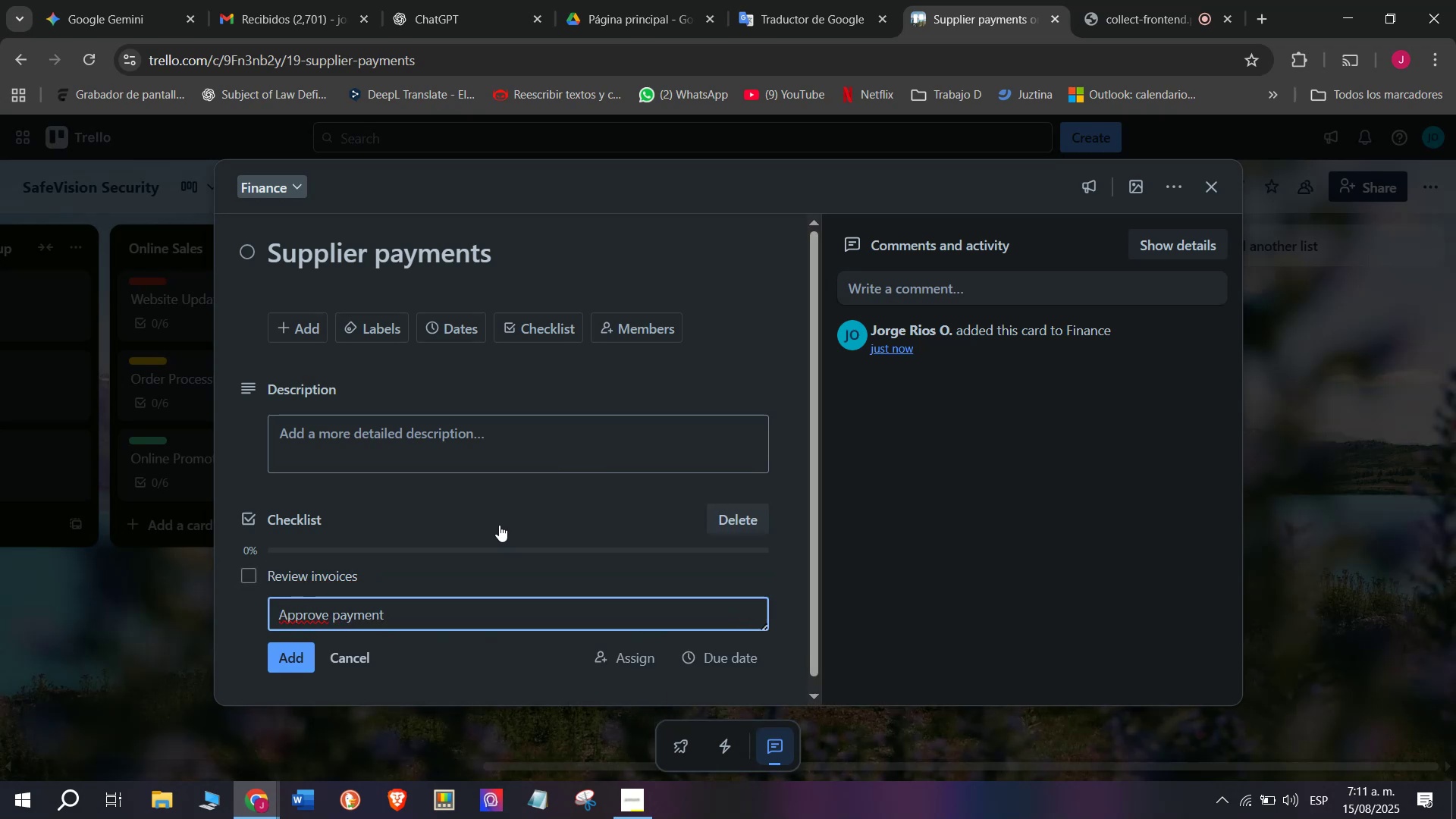 
key(Enter)
 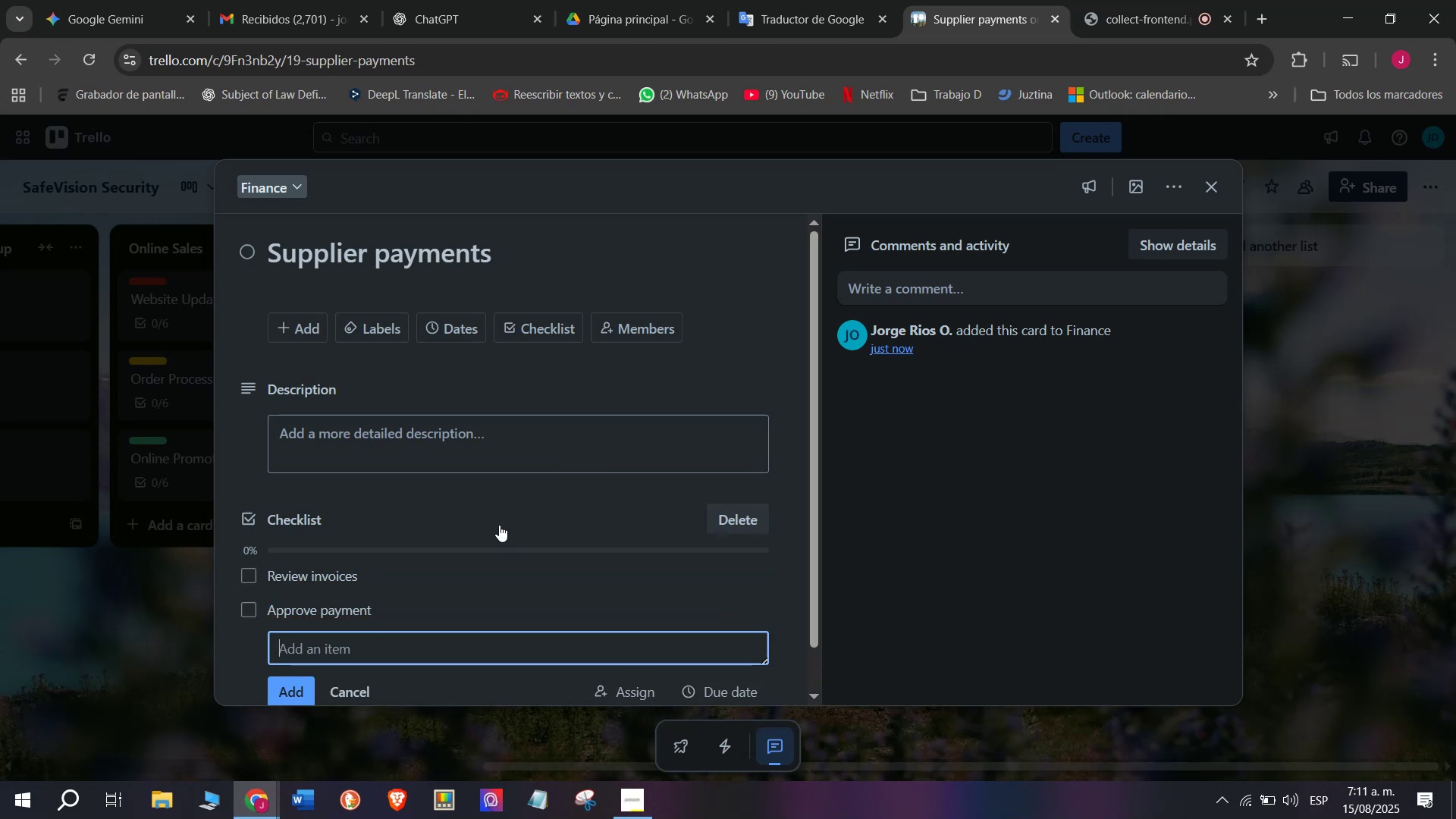 
type(Make bank trt)
key(Backspace)
type(r)
key(Backspace)
type(ansfer)
 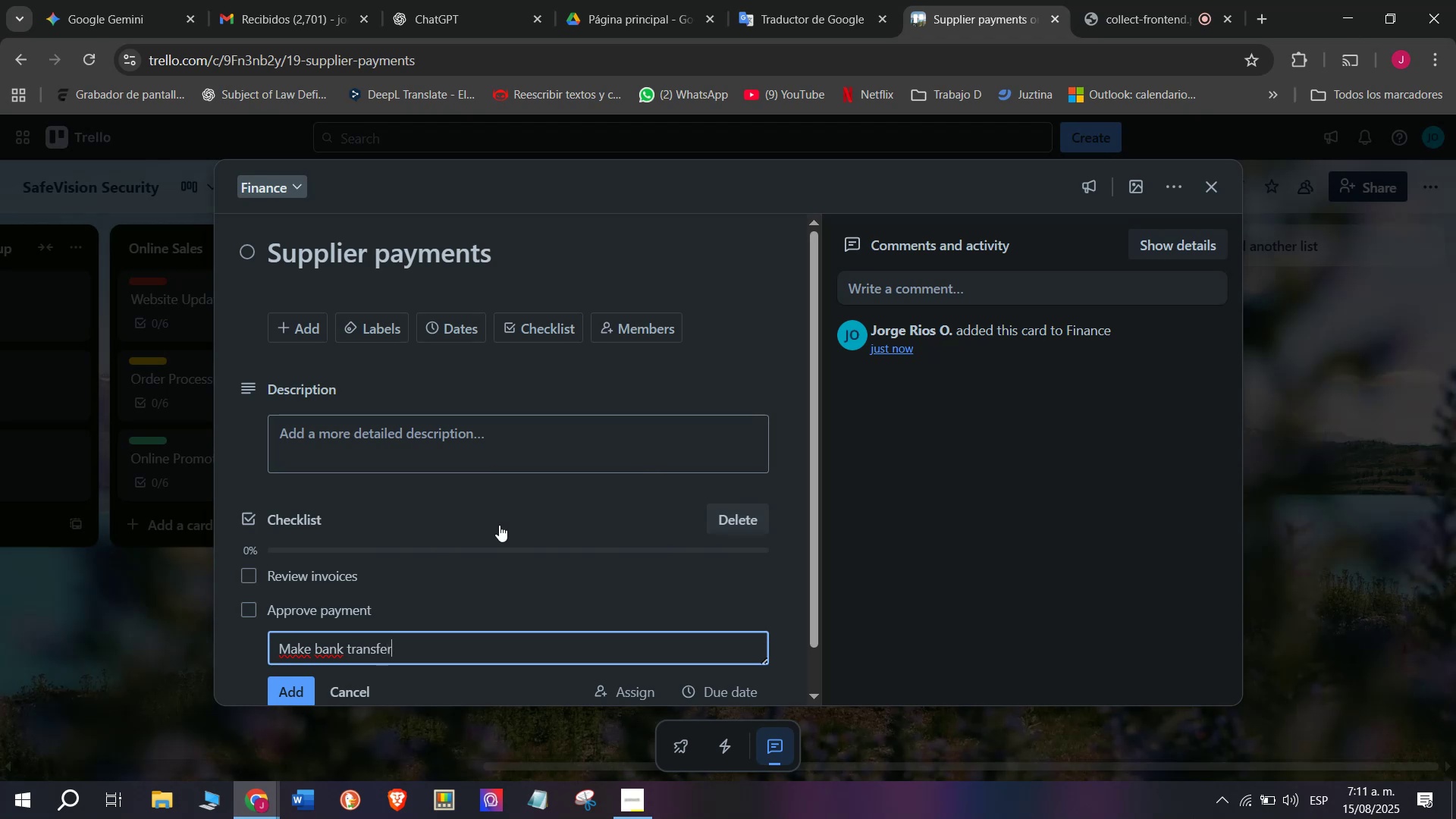 
key(Enter)
 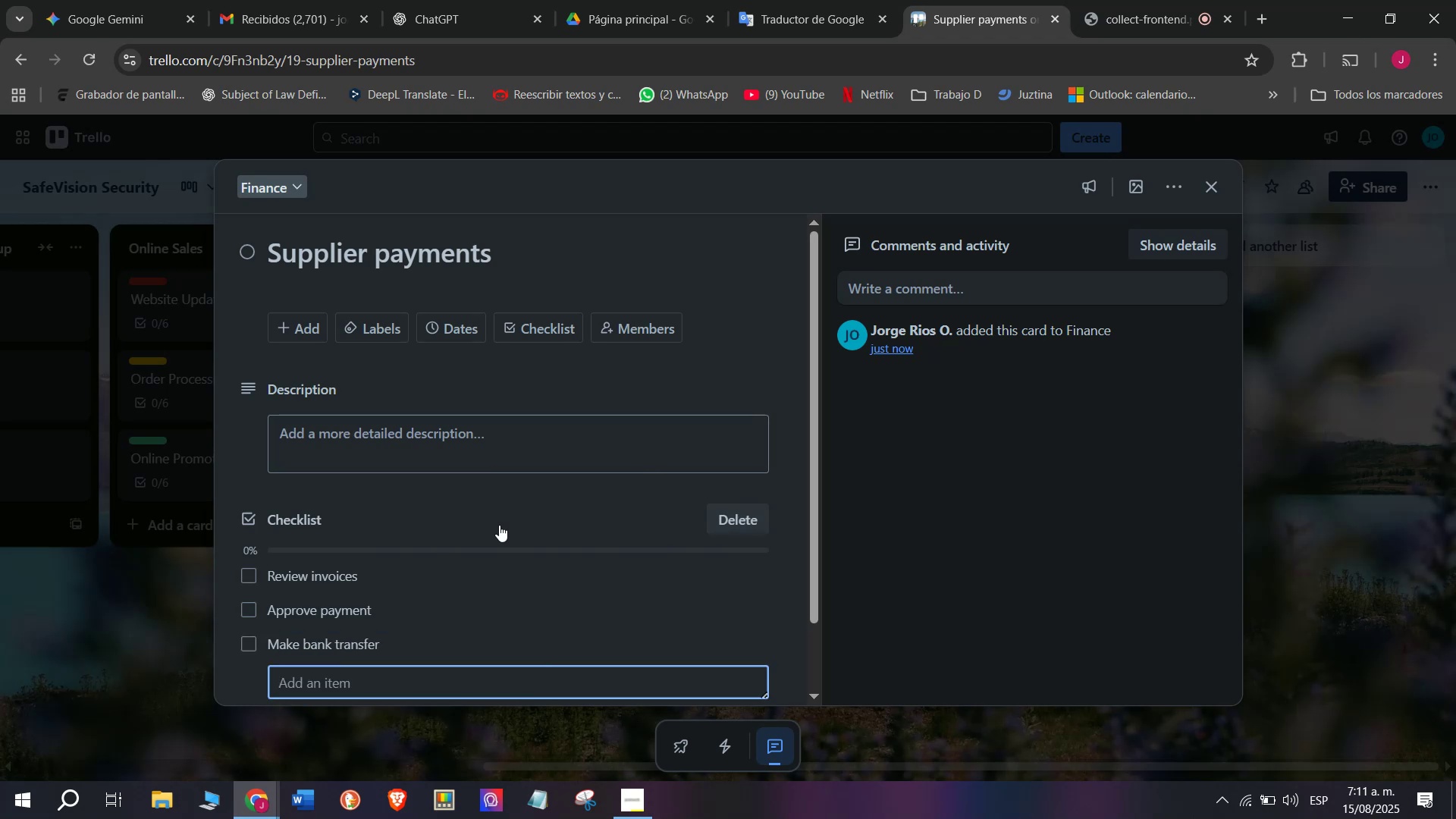 
type(Notify supplier)
 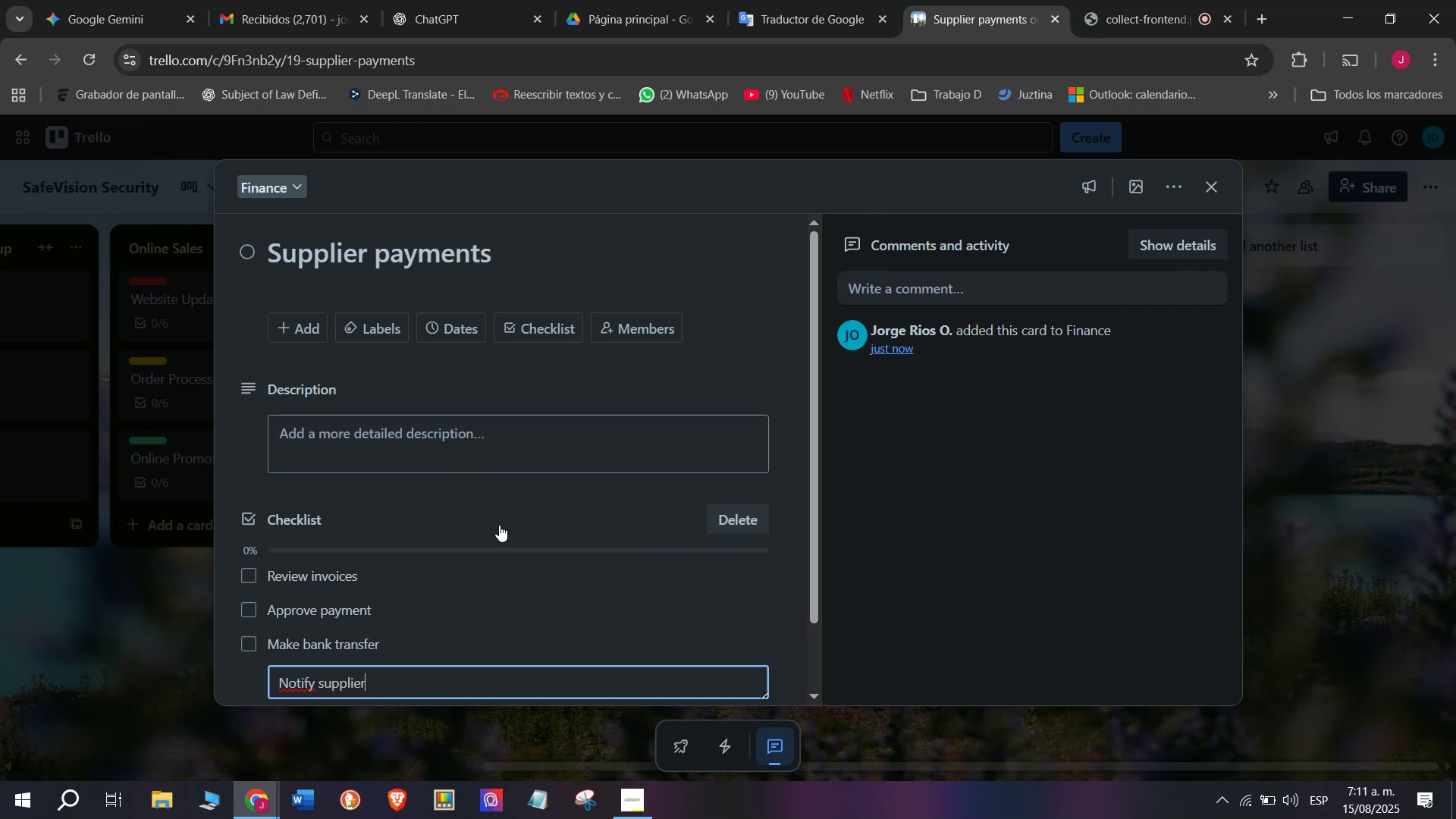 
key(Enter)
 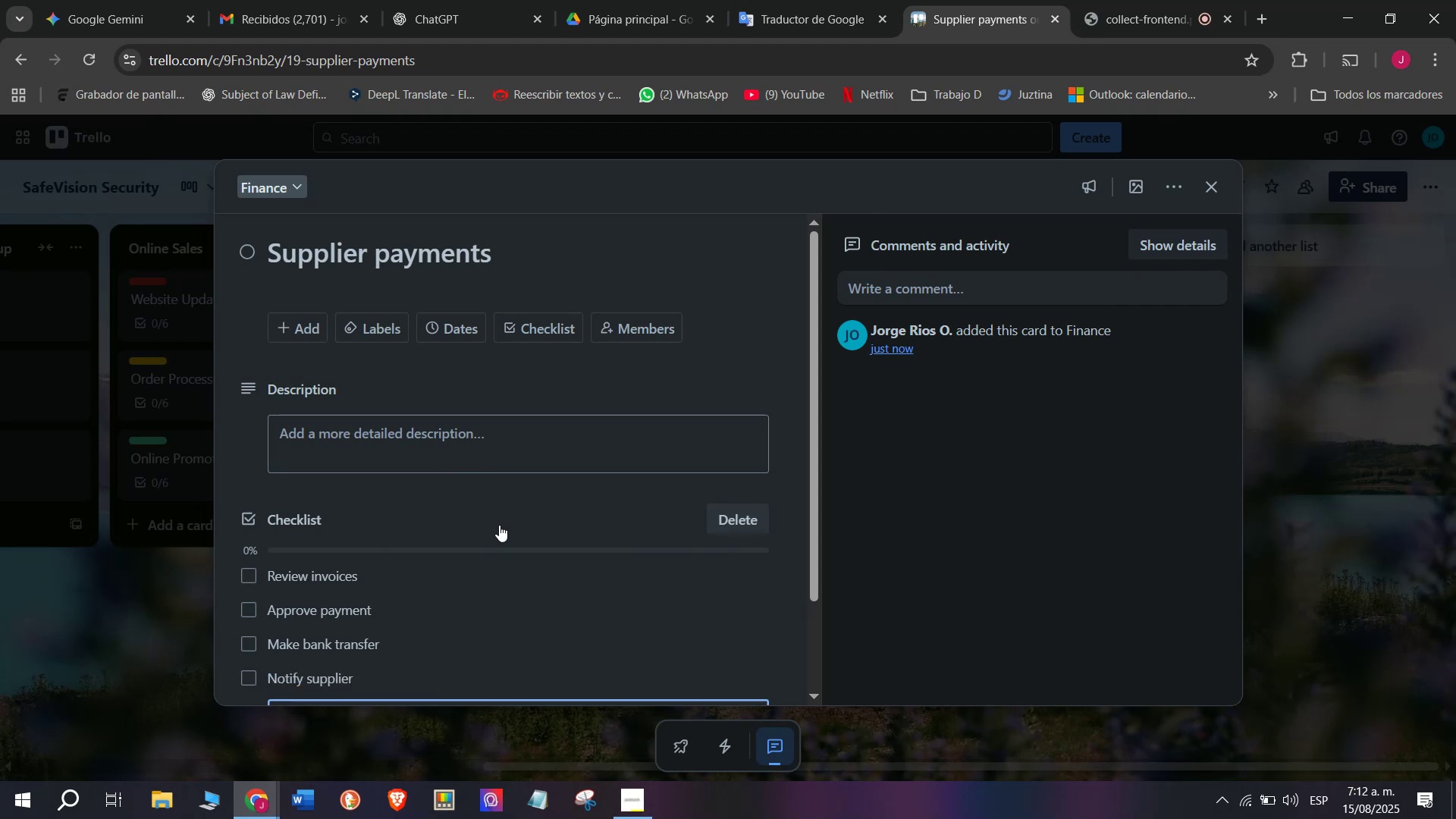 
type(Update records)
 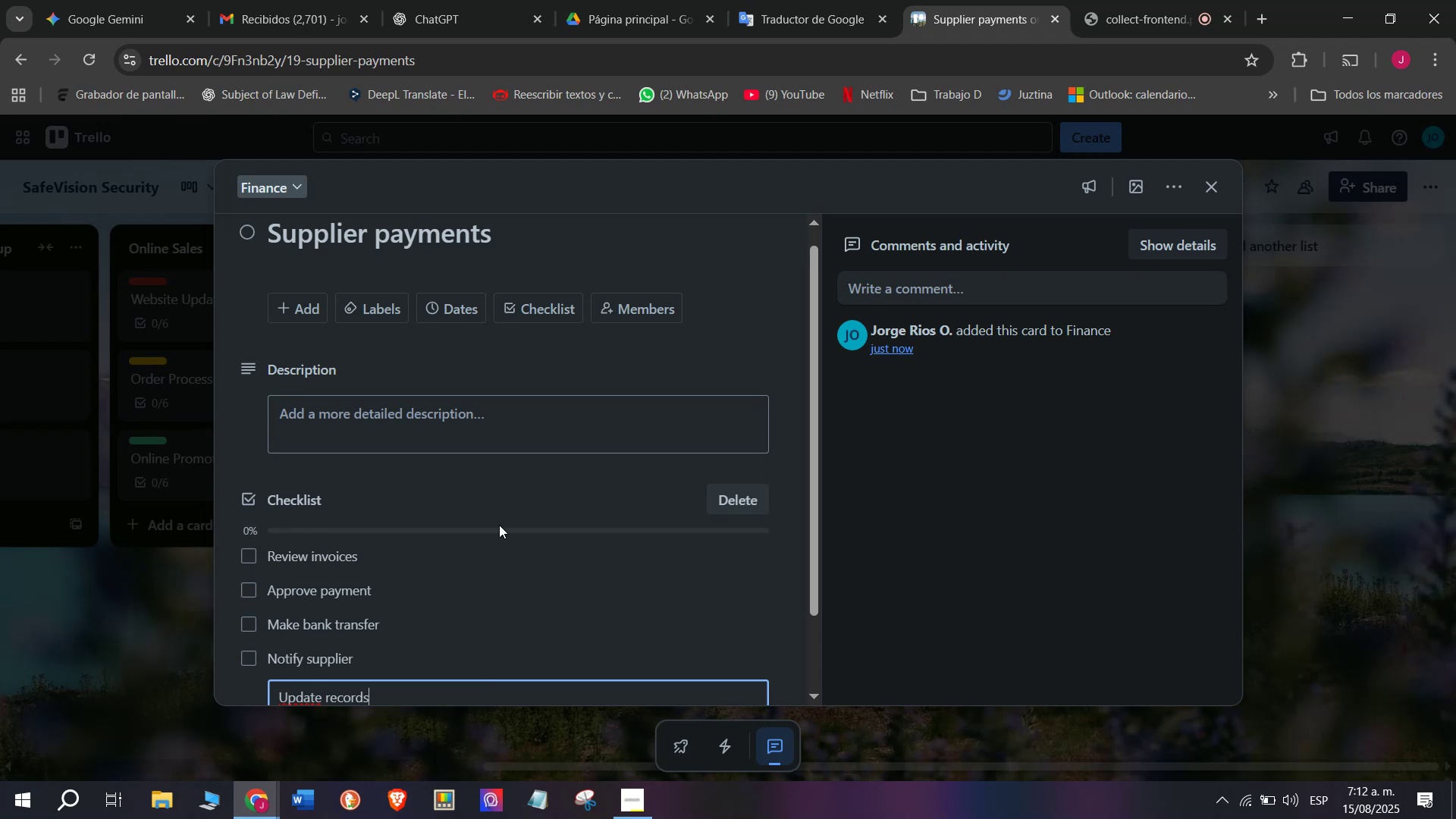 
key(Enter)
 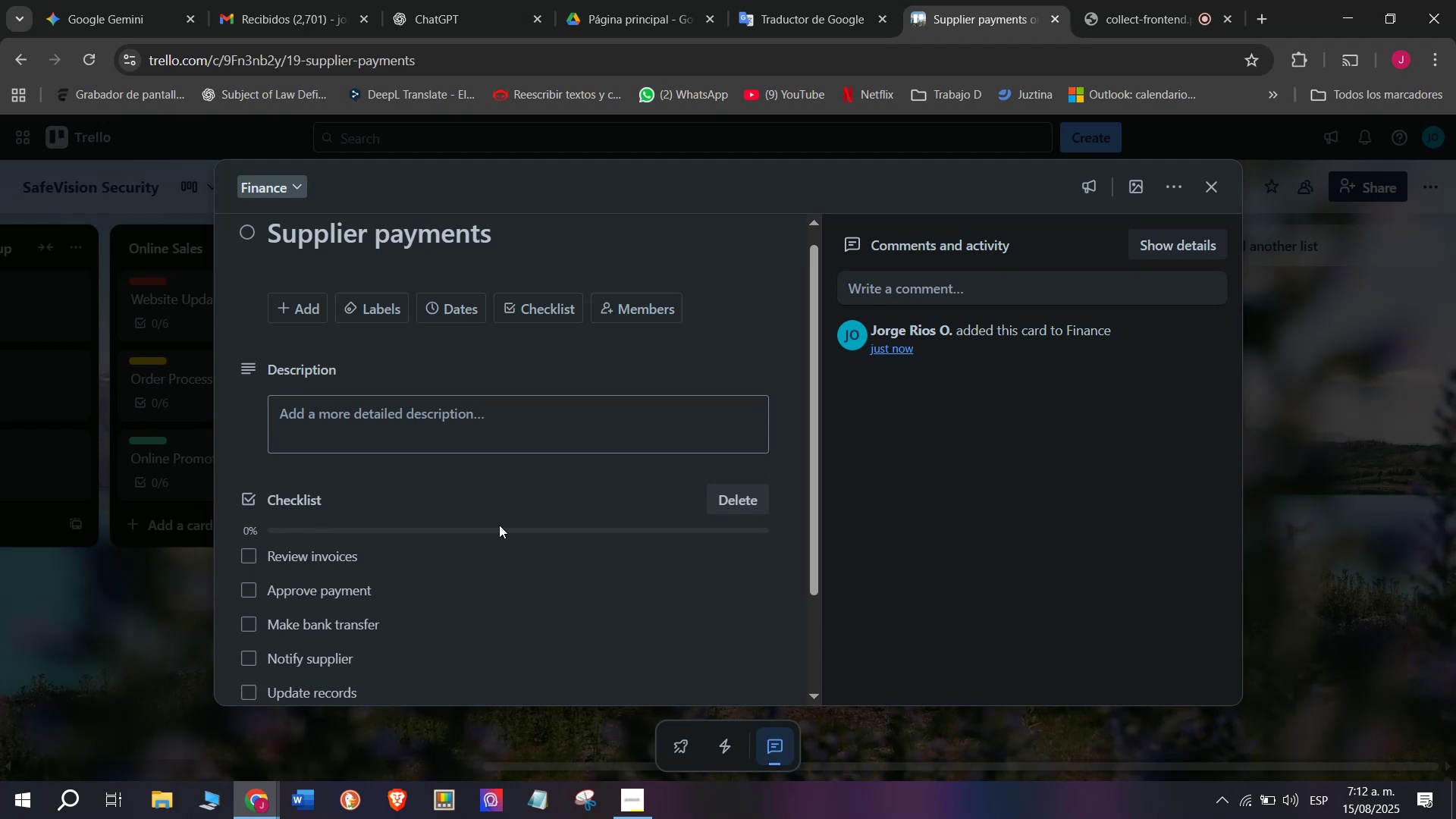 
scroll: coordinate [499, 525], scroll_direction: down, amount: 1.0
 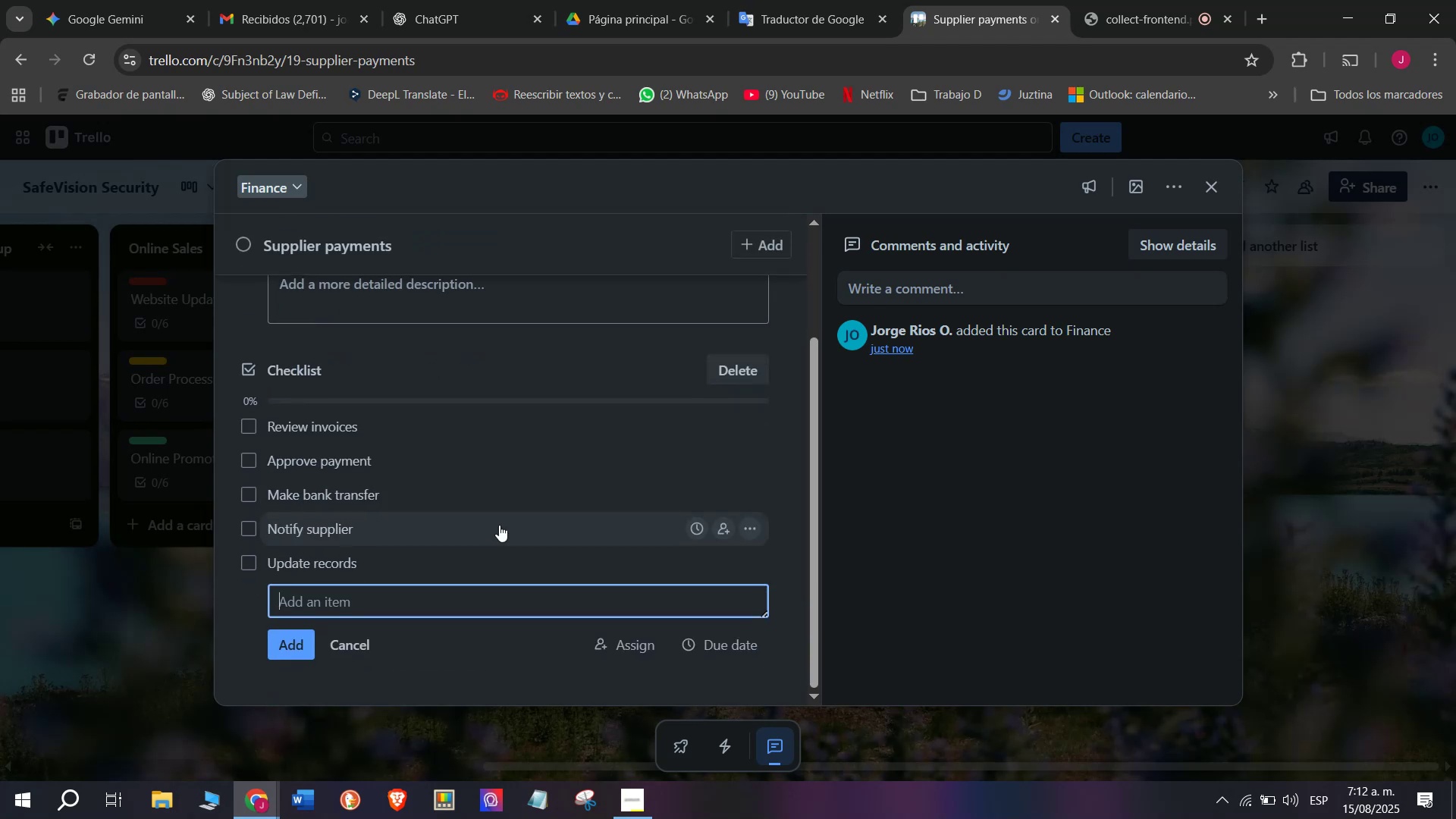 
type(Store proof of payment)
 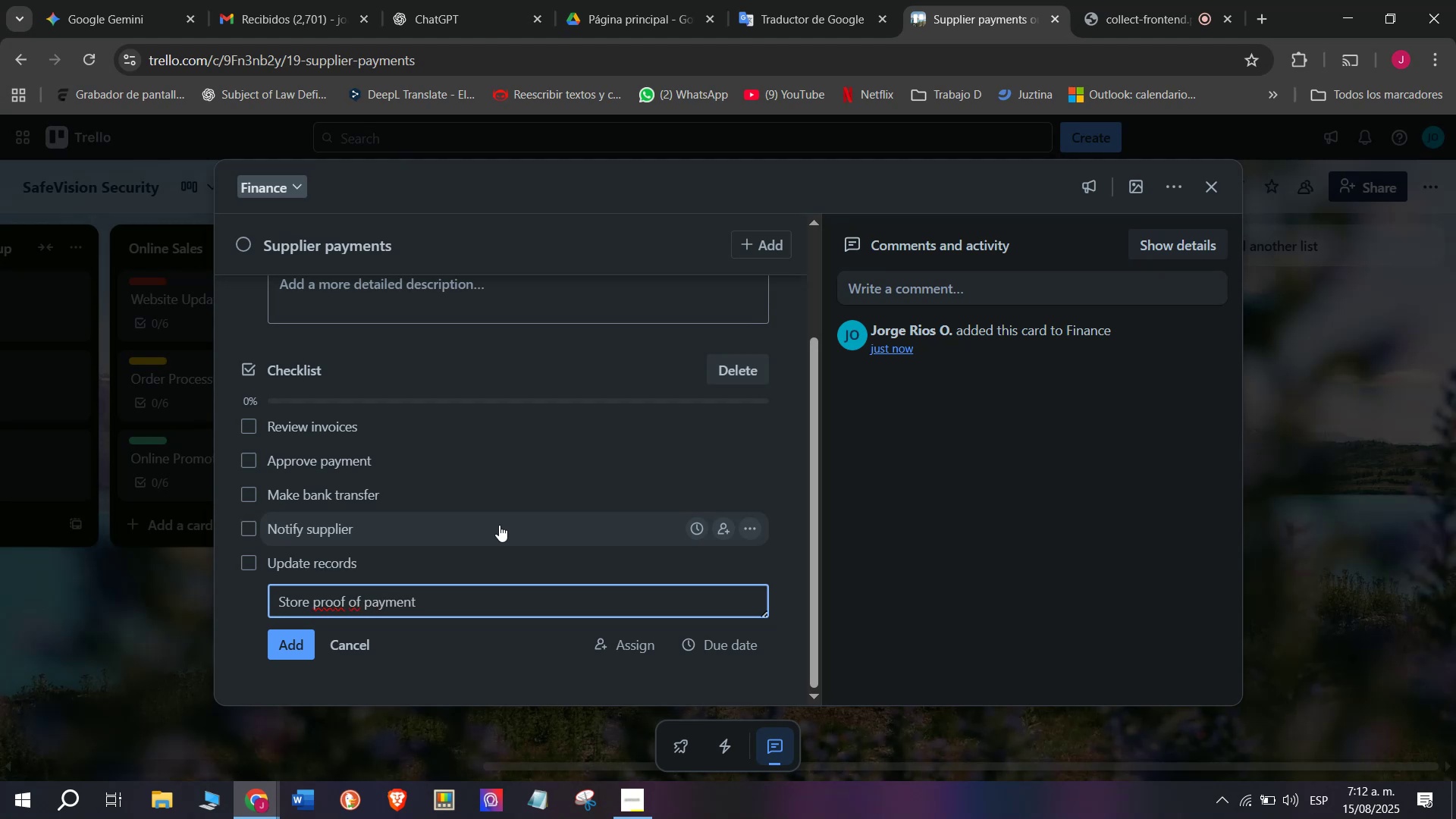 
key(Enter)
 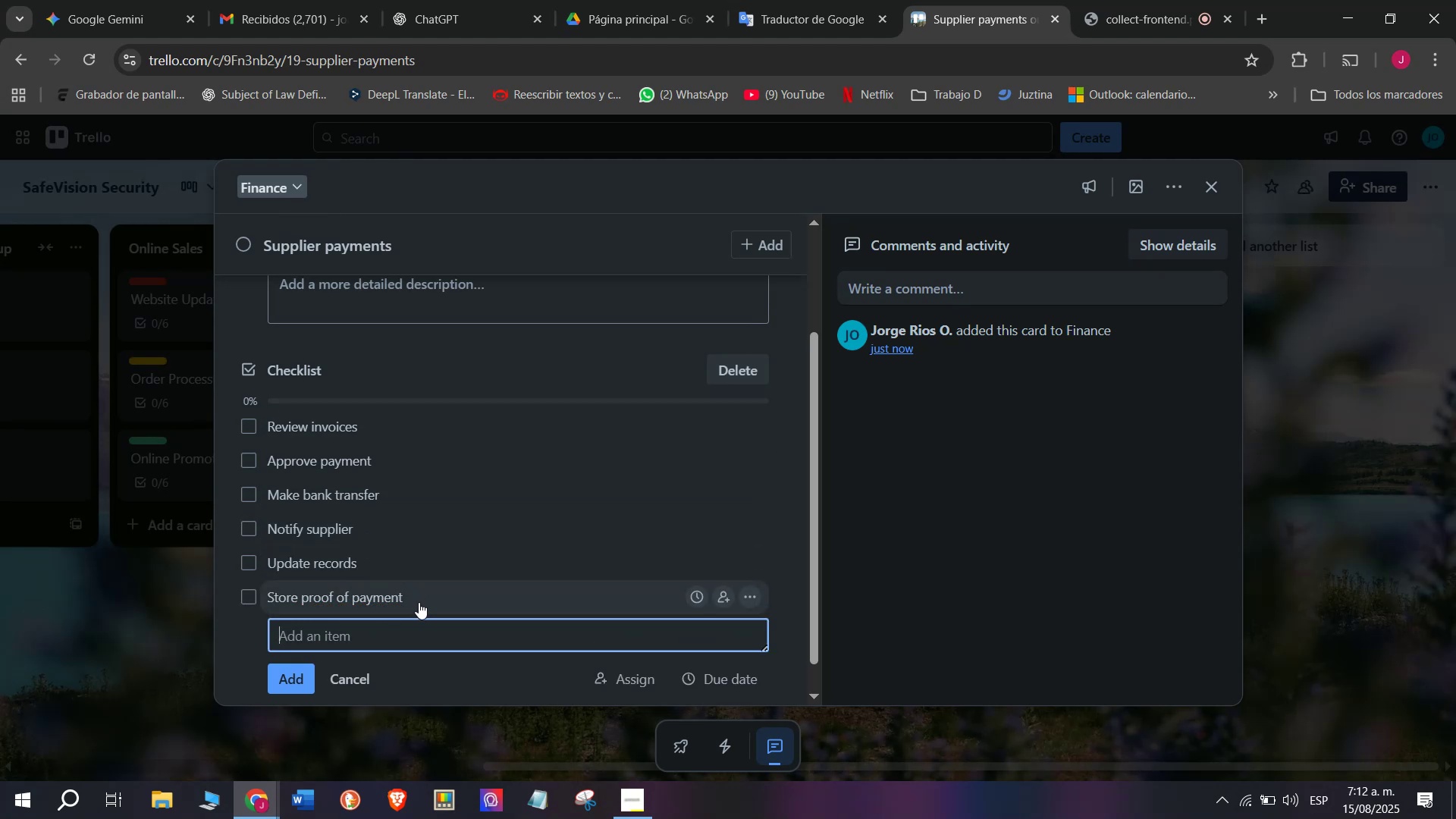 
wait(7.6)
 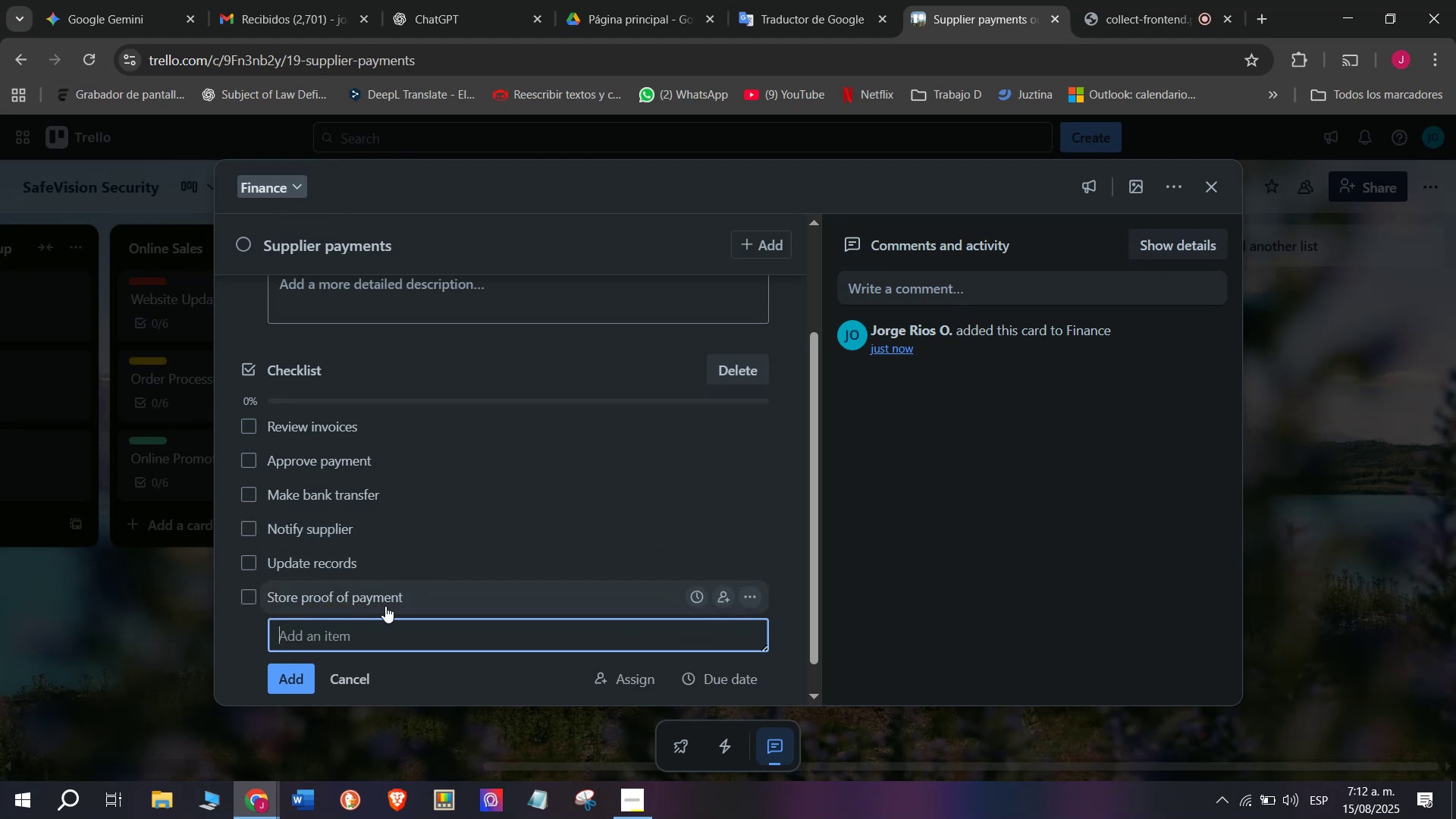 
scroll: coordinate [352, 482], scroll_direction: up, amount: 3.0
 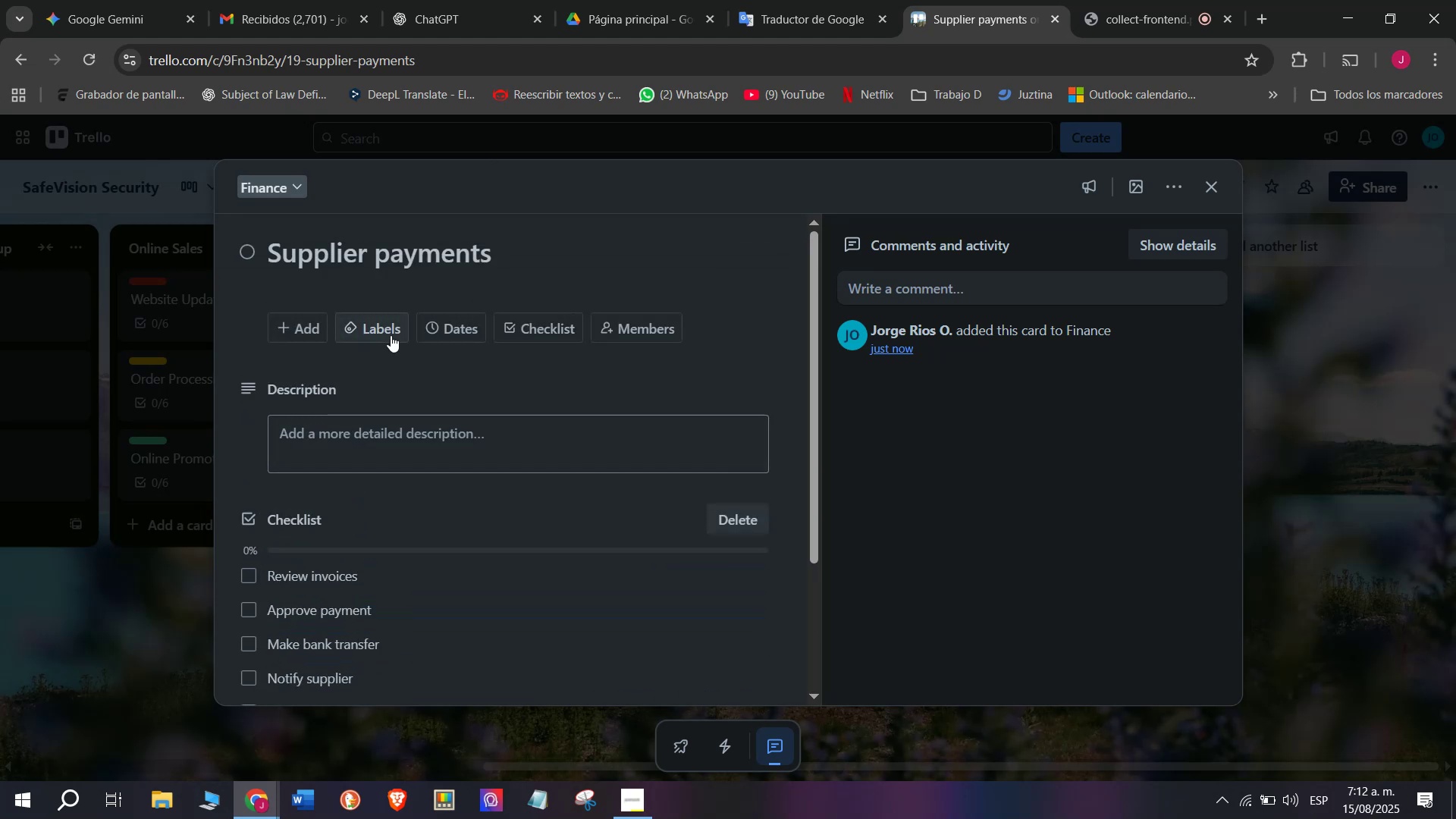 
left_click([390, 331])
 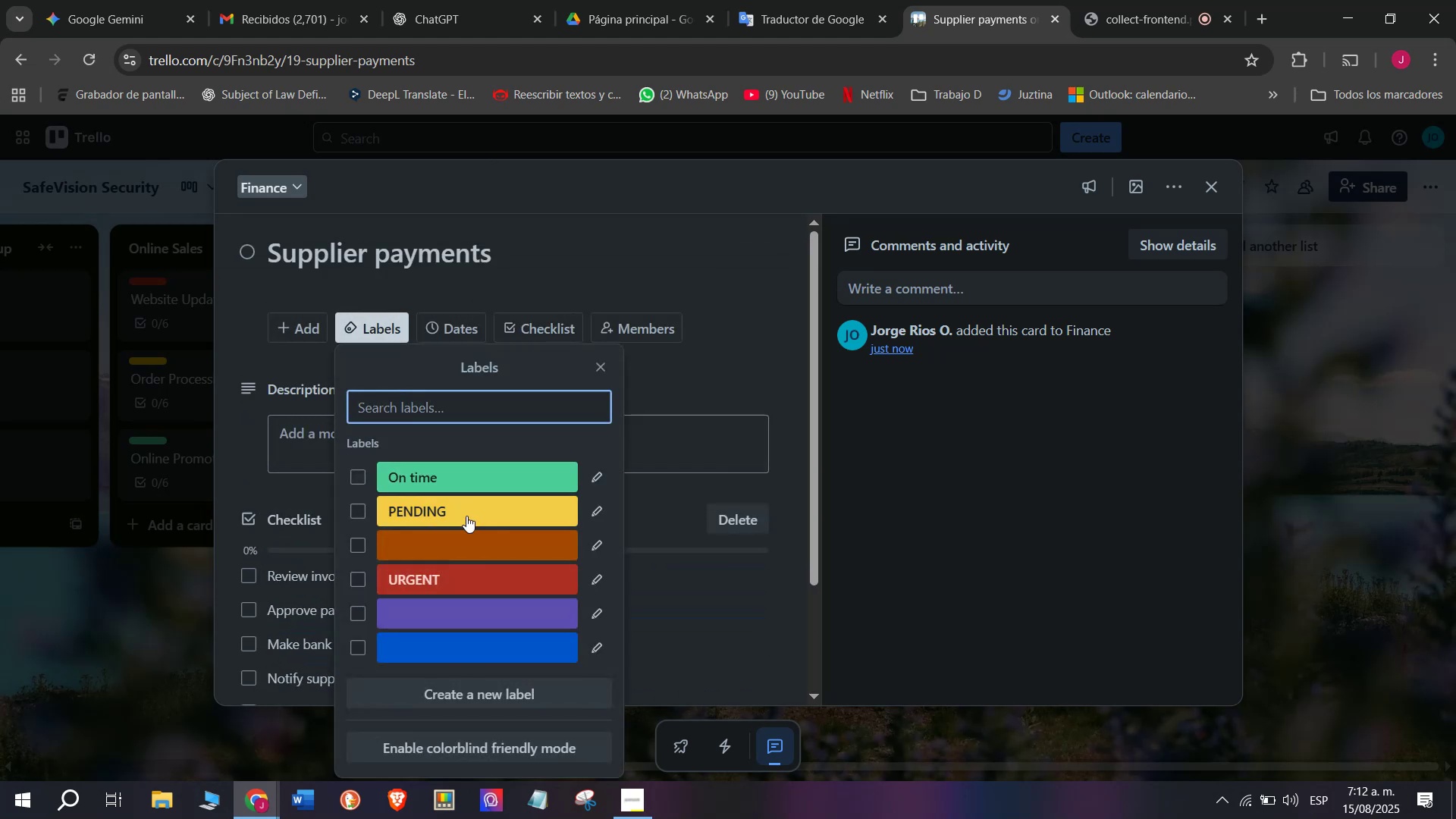 
left_click([467, 519])
 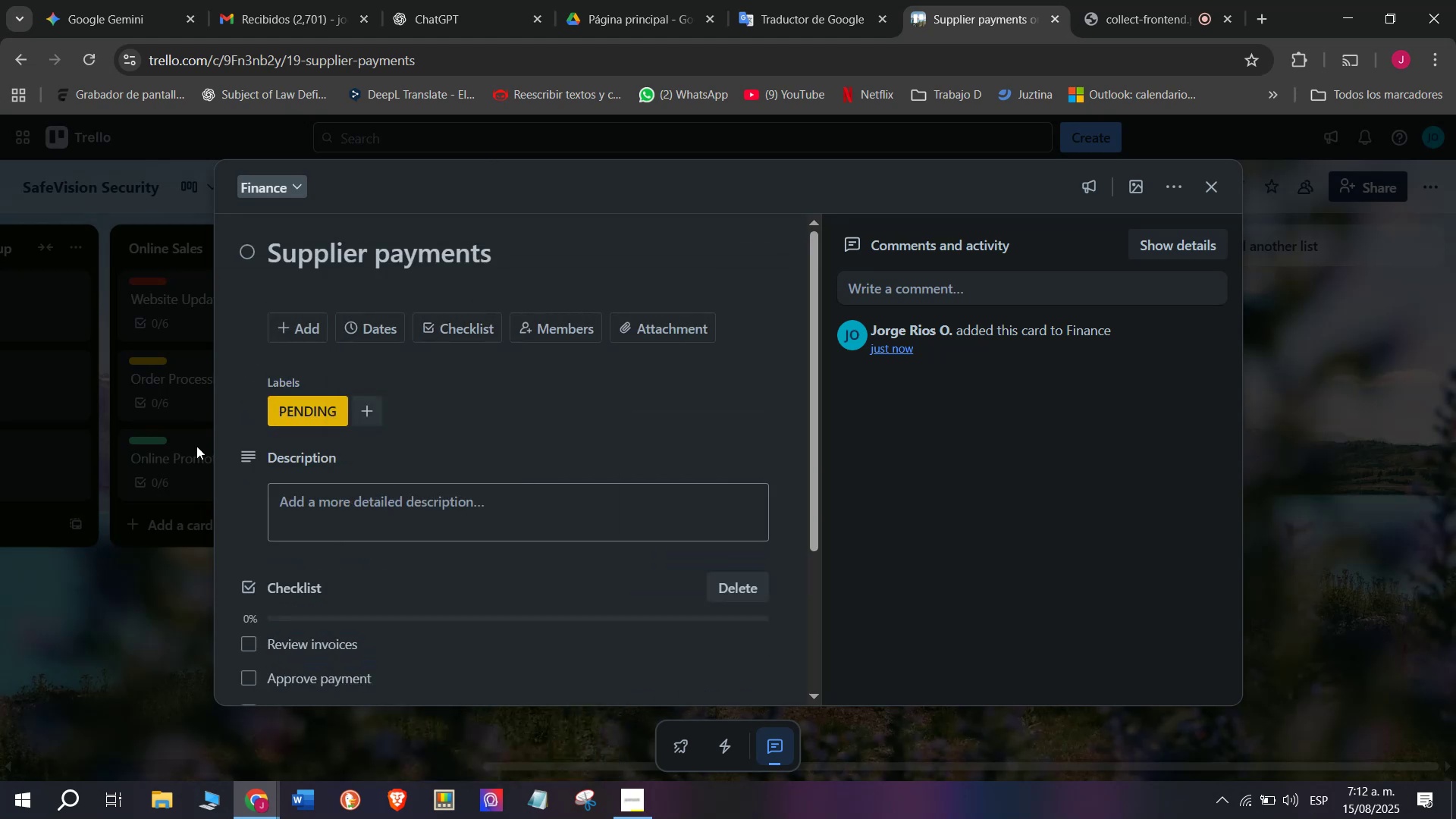 
double_click([155, 561])
 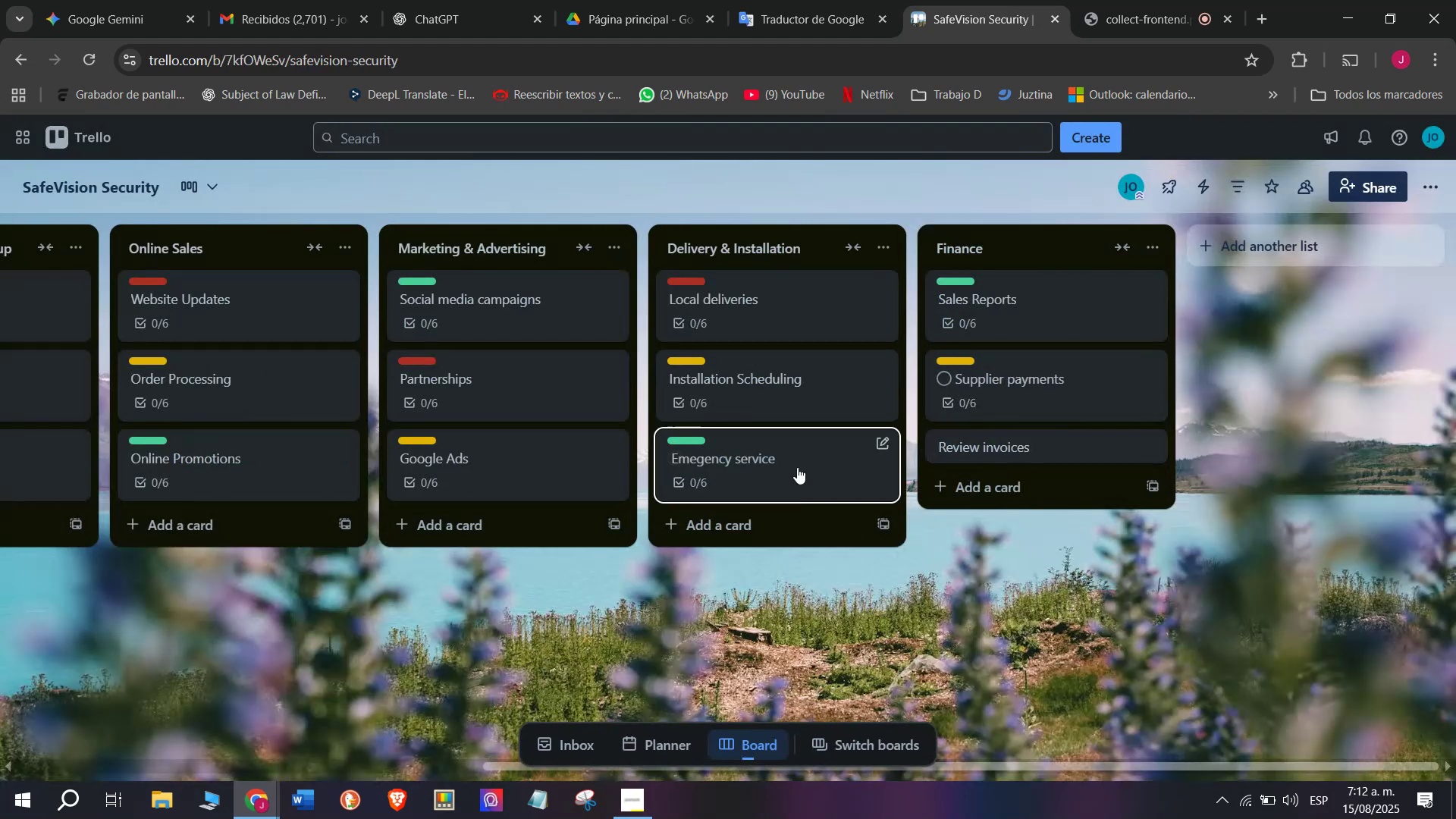 
mouse_move([950, 464])
 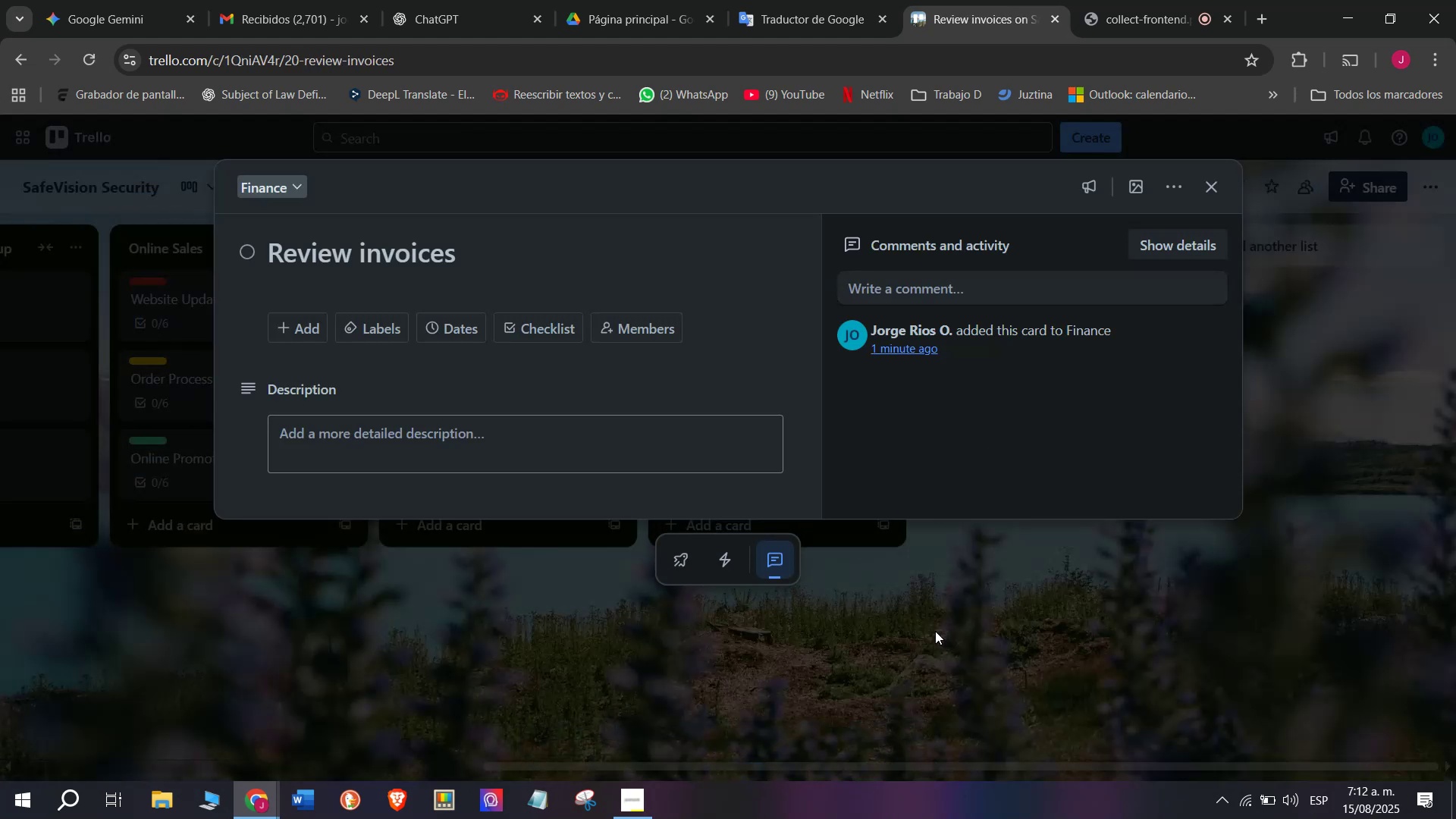 
left_click([935, 631])
 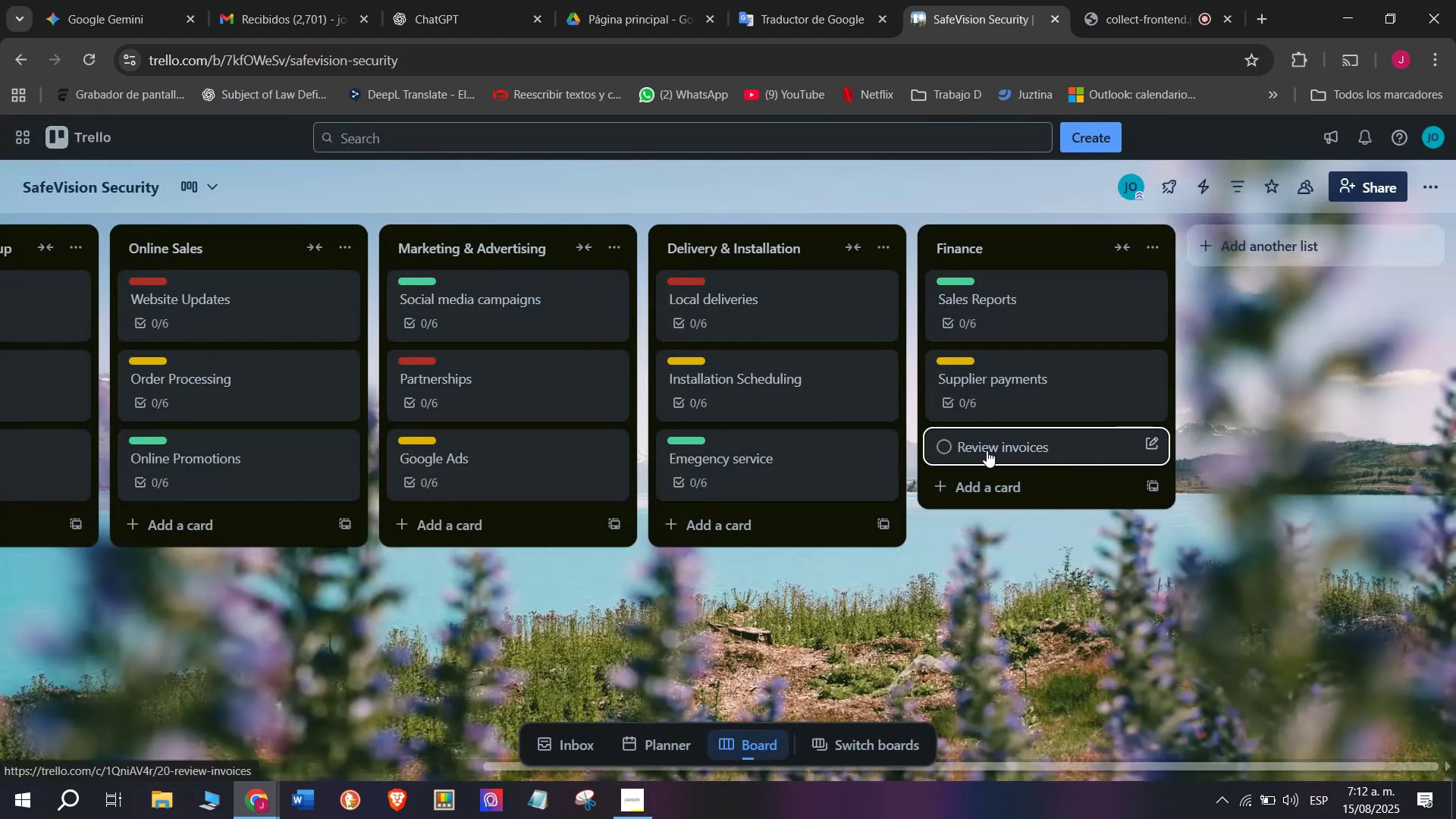 
left_click([989, 445])
 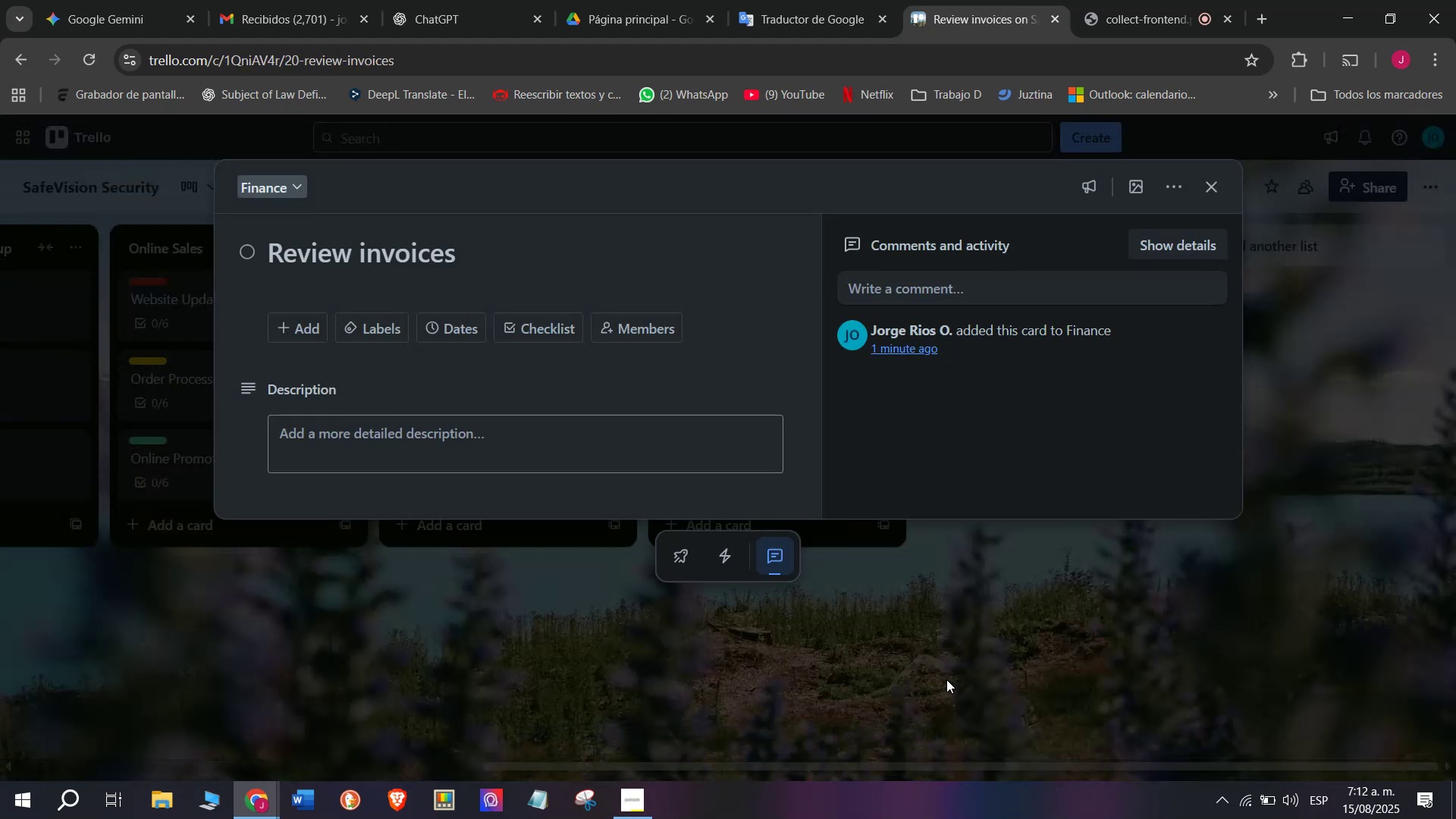 
left_click([949, 698])
 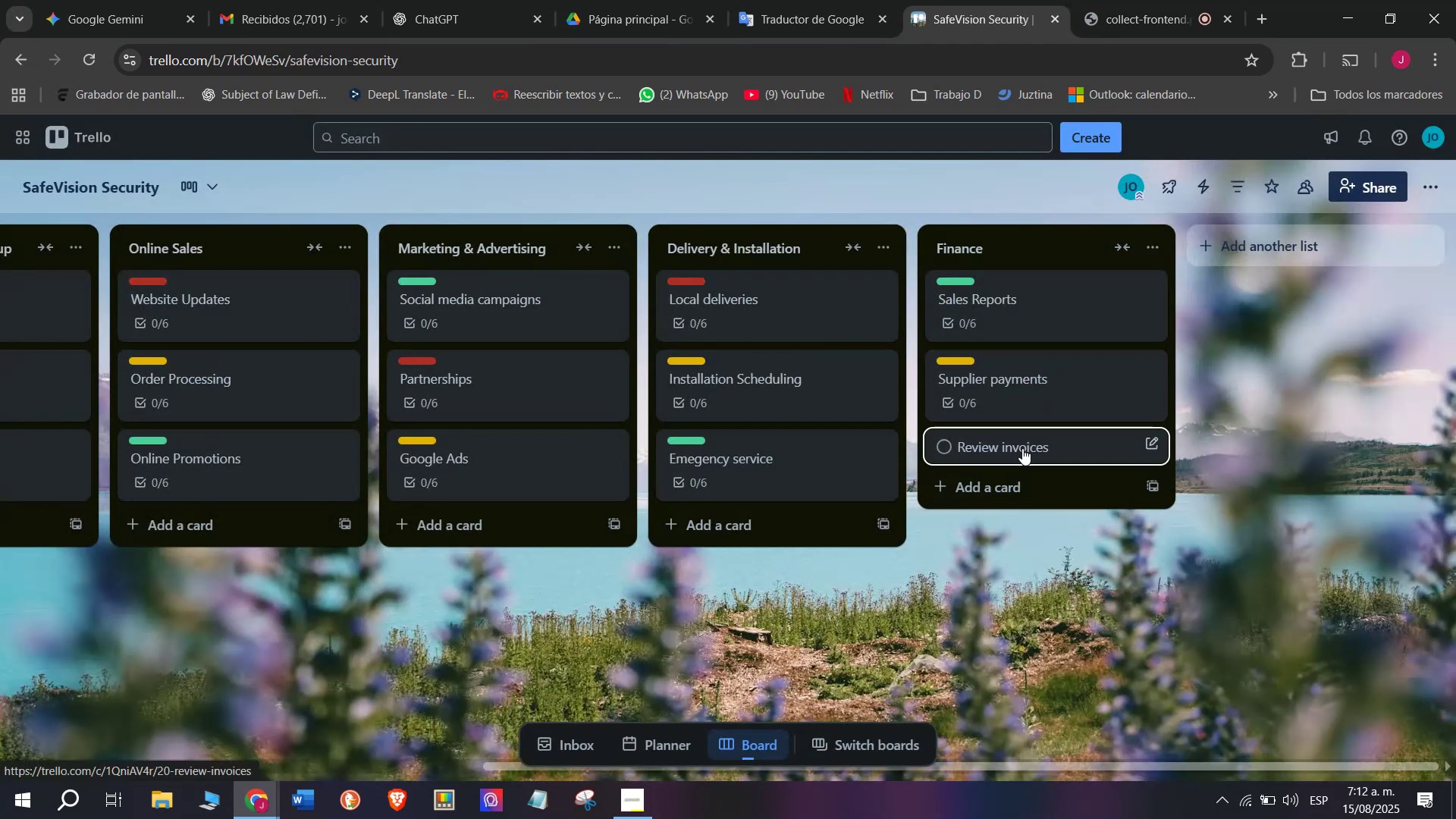 
wait(10.45)
 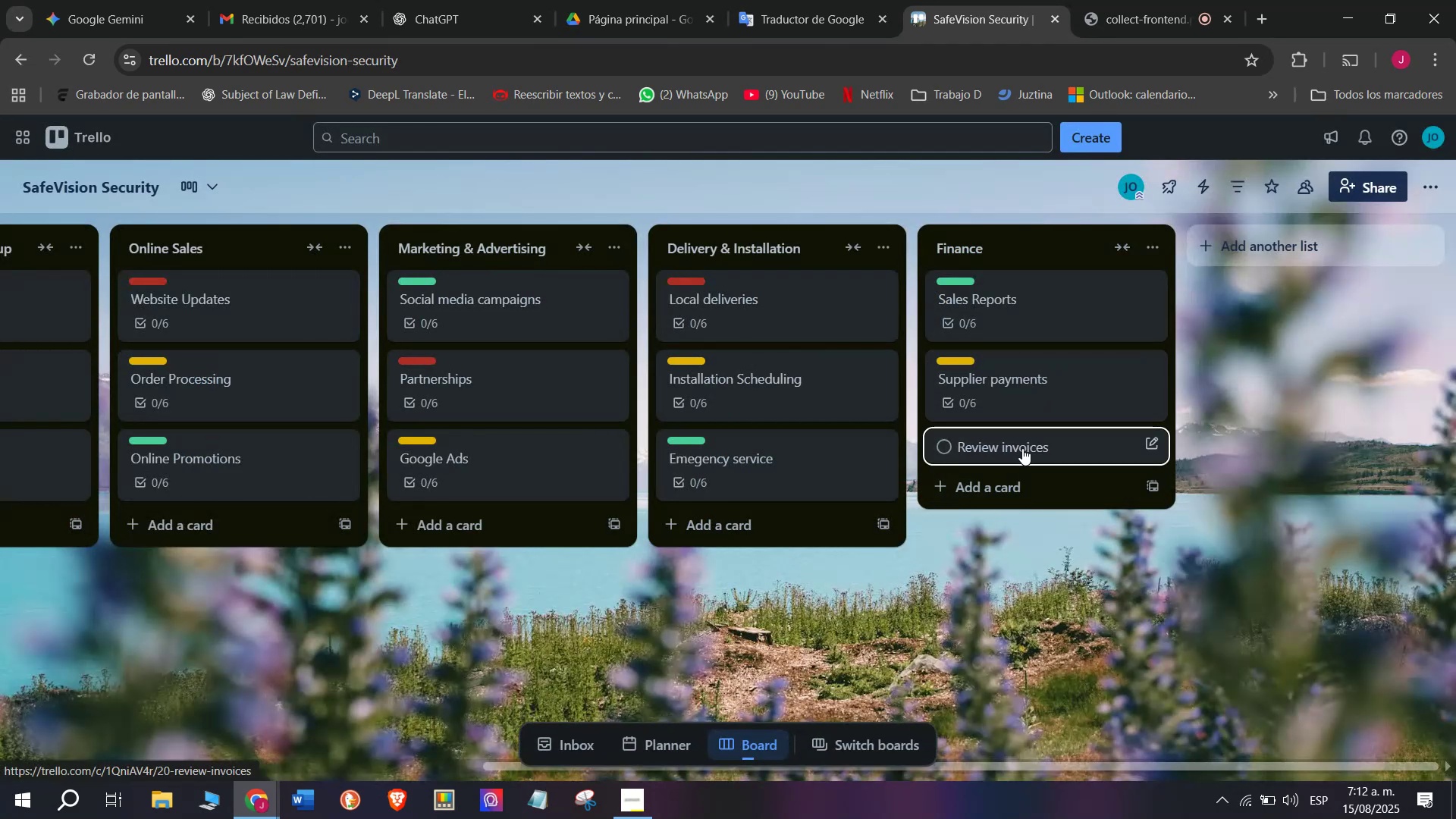 
left_click([1022, 448])
 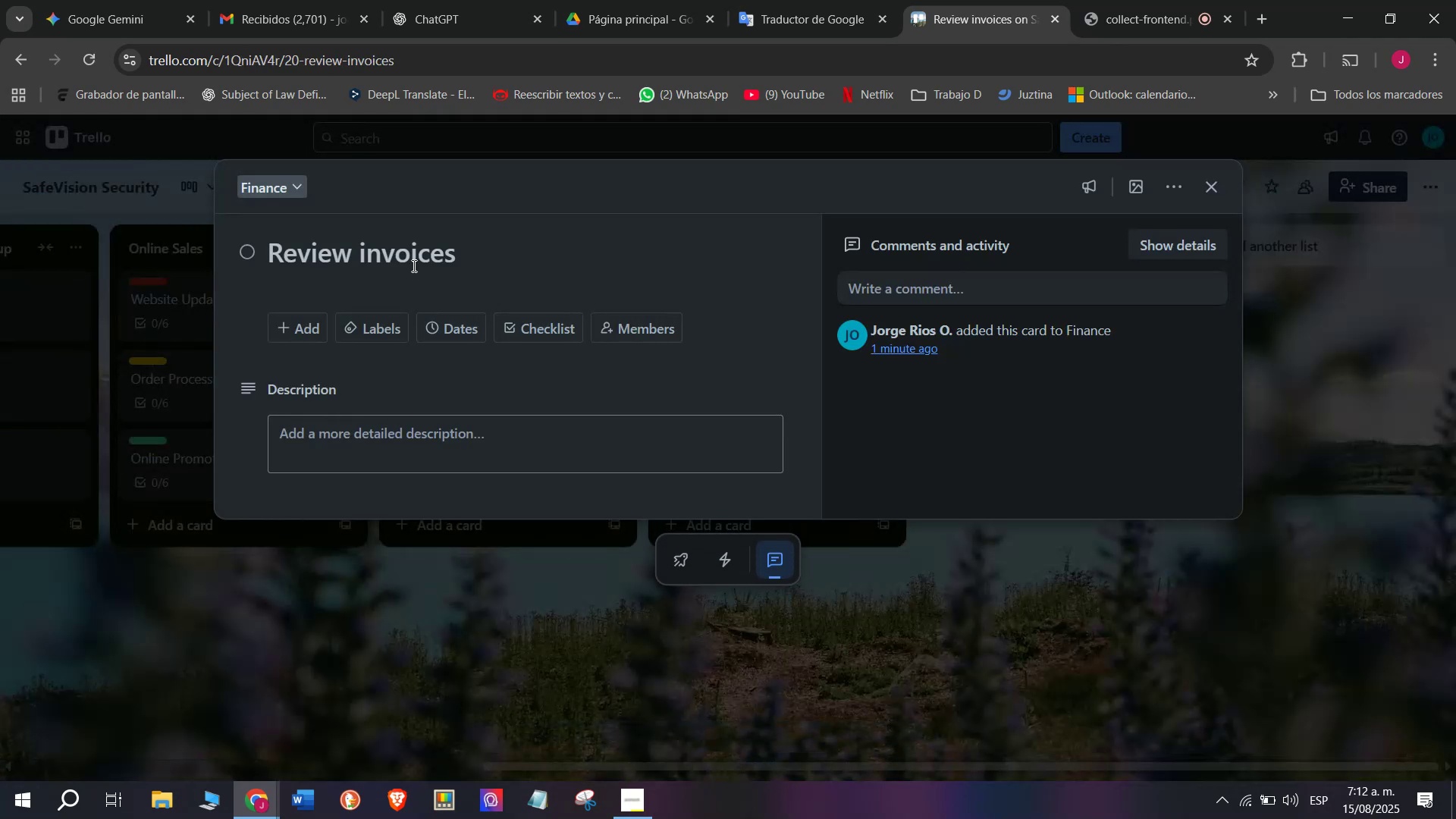 
left_click([406, 253])
 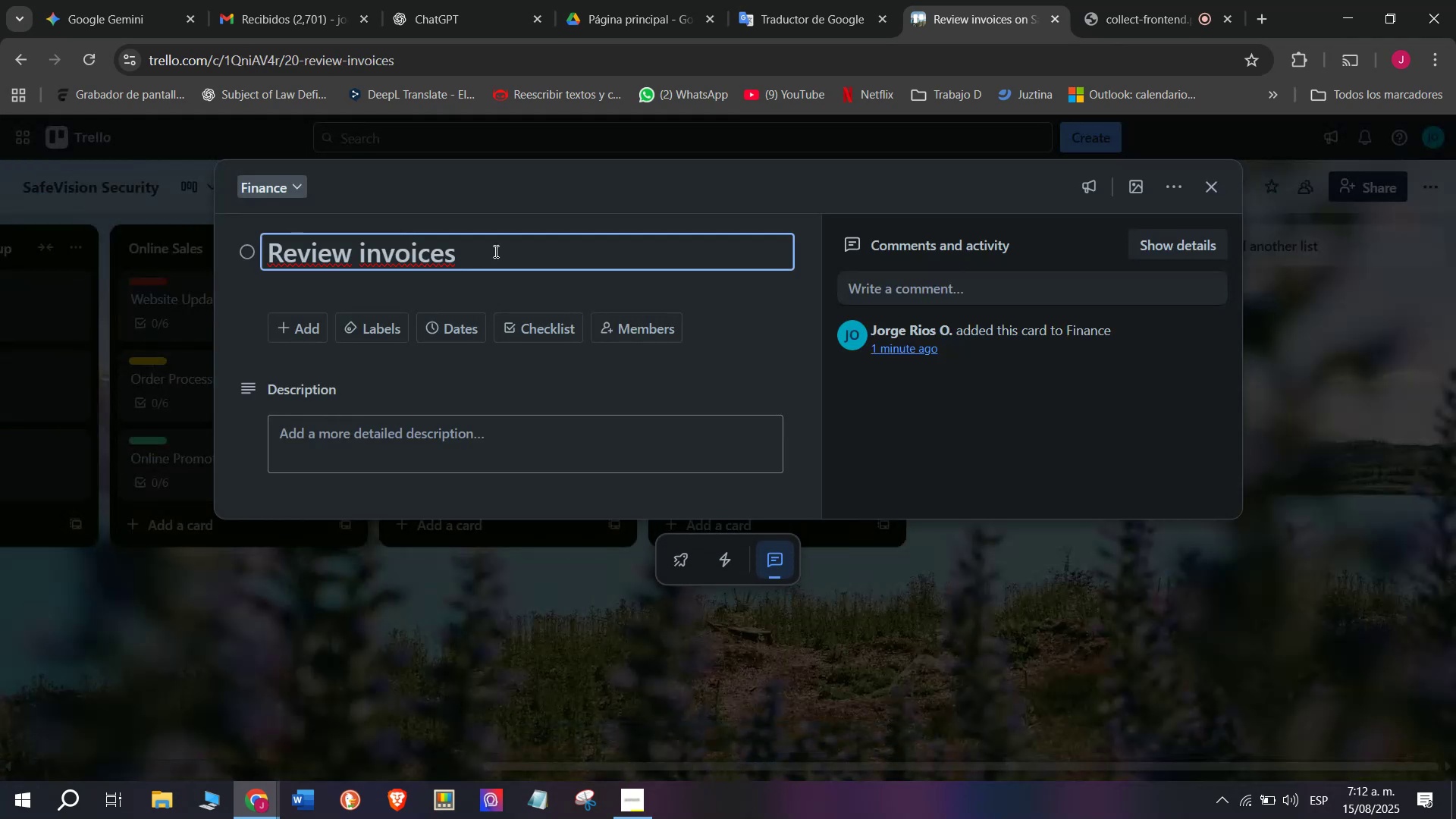 
left_click_drag(start_coordinate=[509, 246], to_coordinate=[154, 249])
 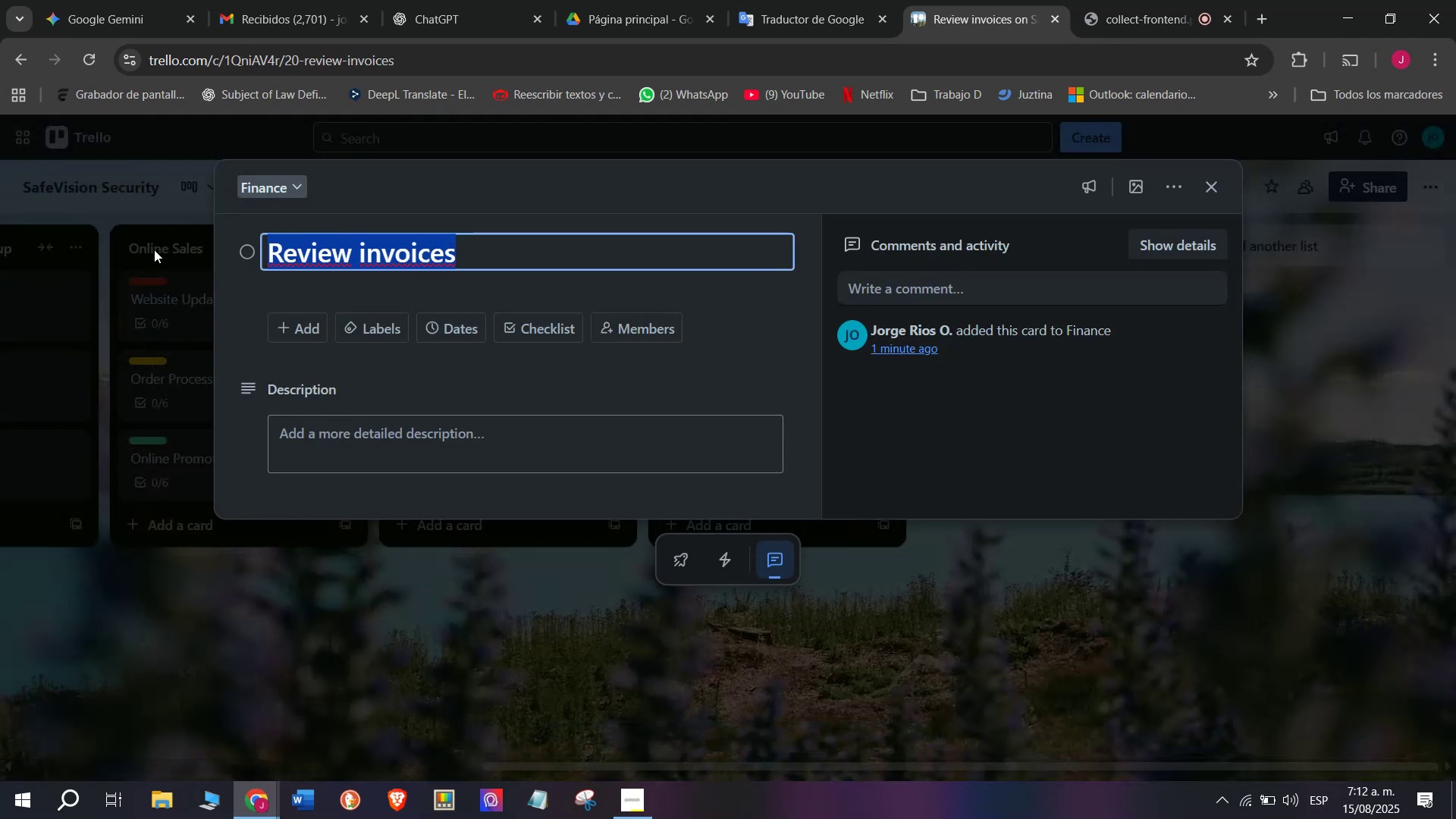 
type(Budget)
 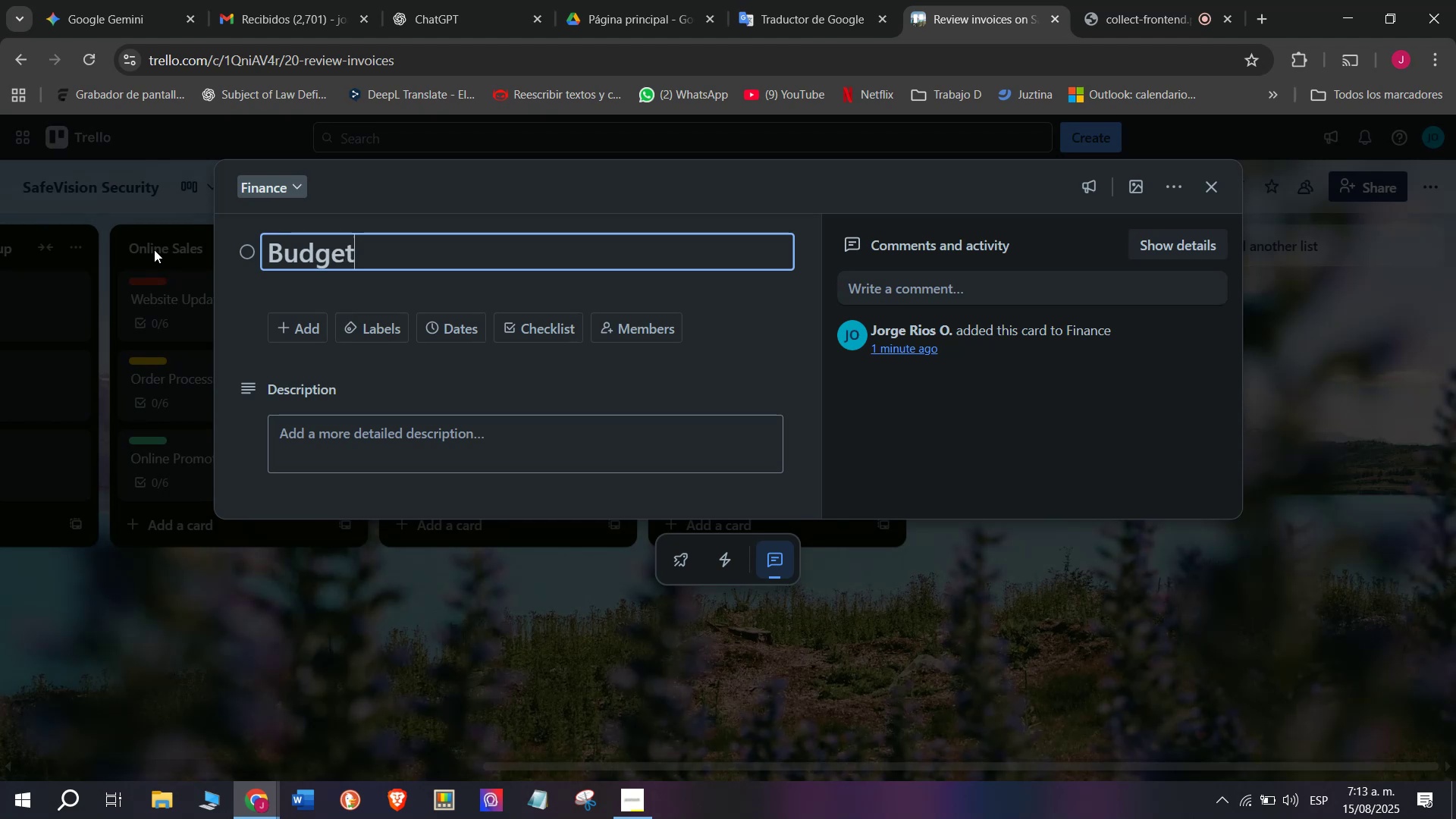 
wait(8.47)
 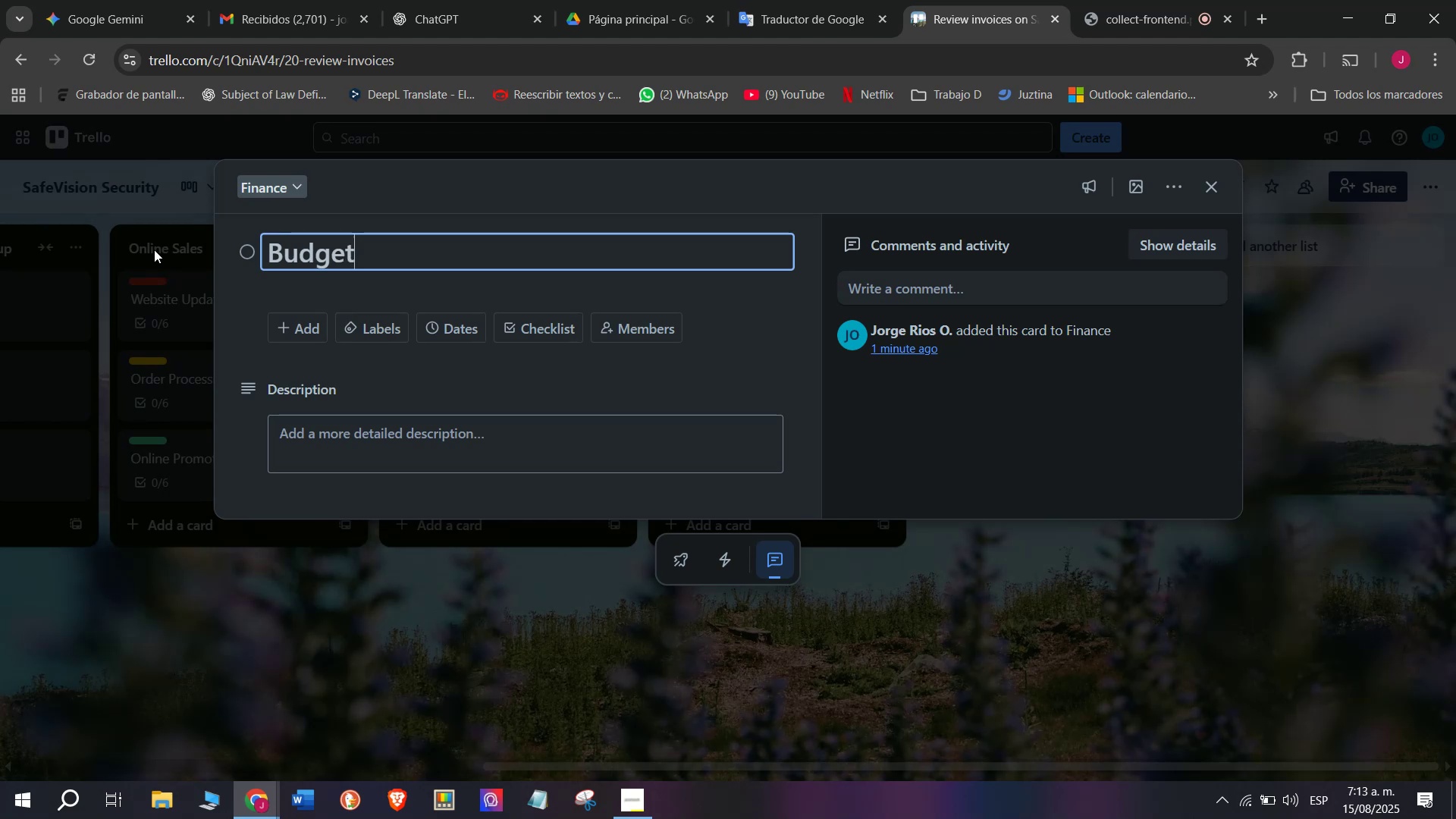 
type( control)
 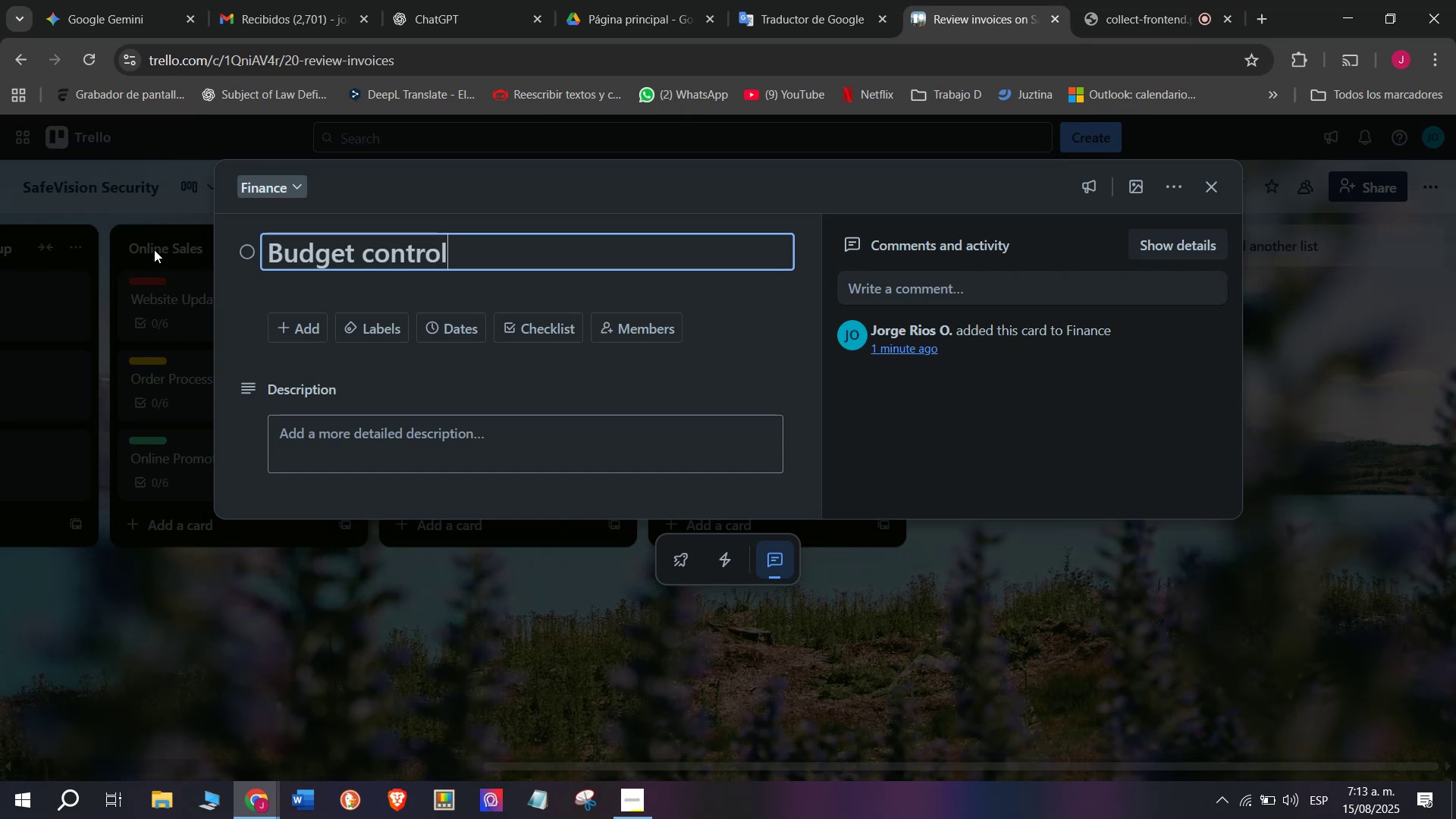 
key(Enter)
 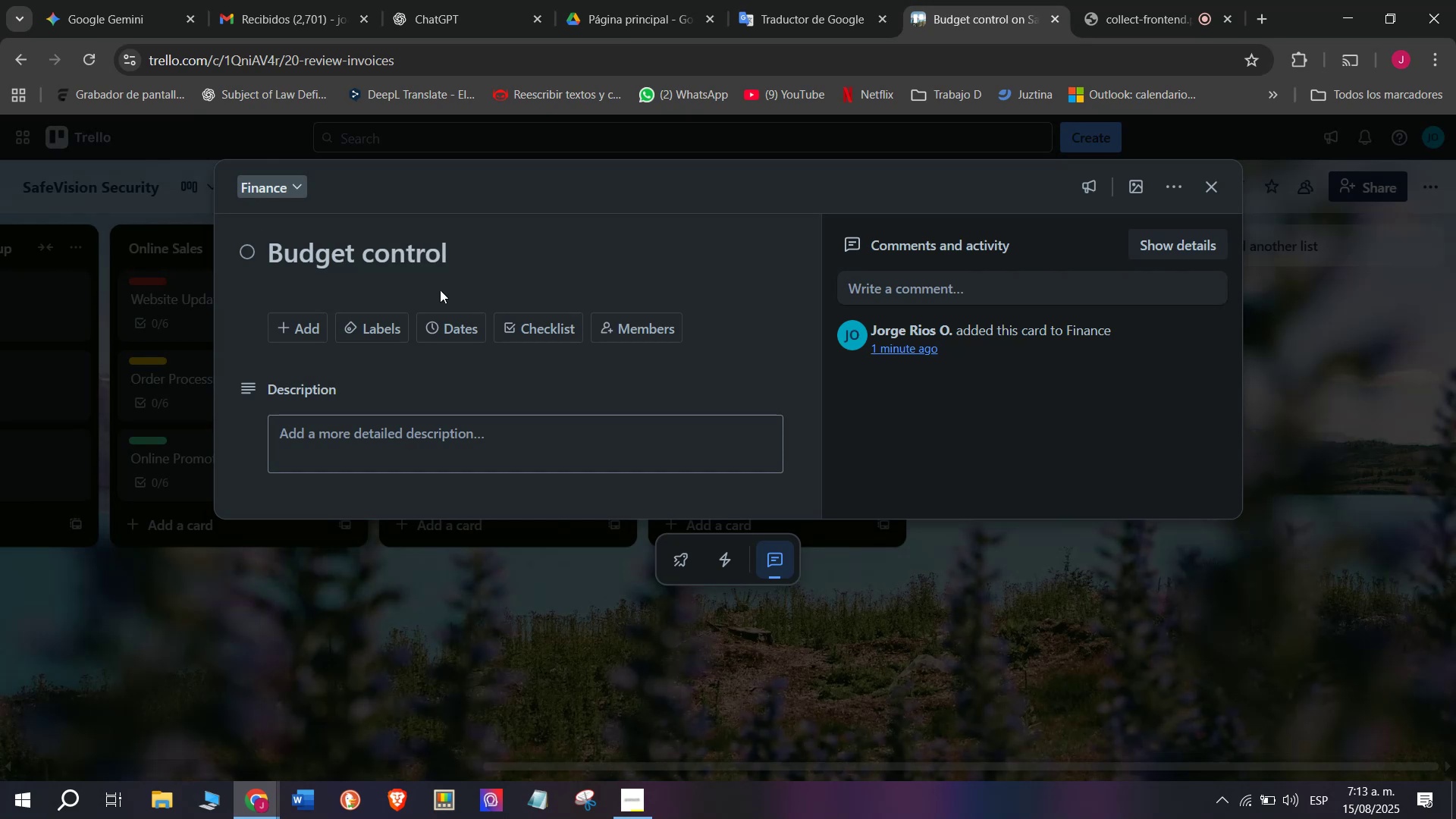 
double_click([548, 328])
 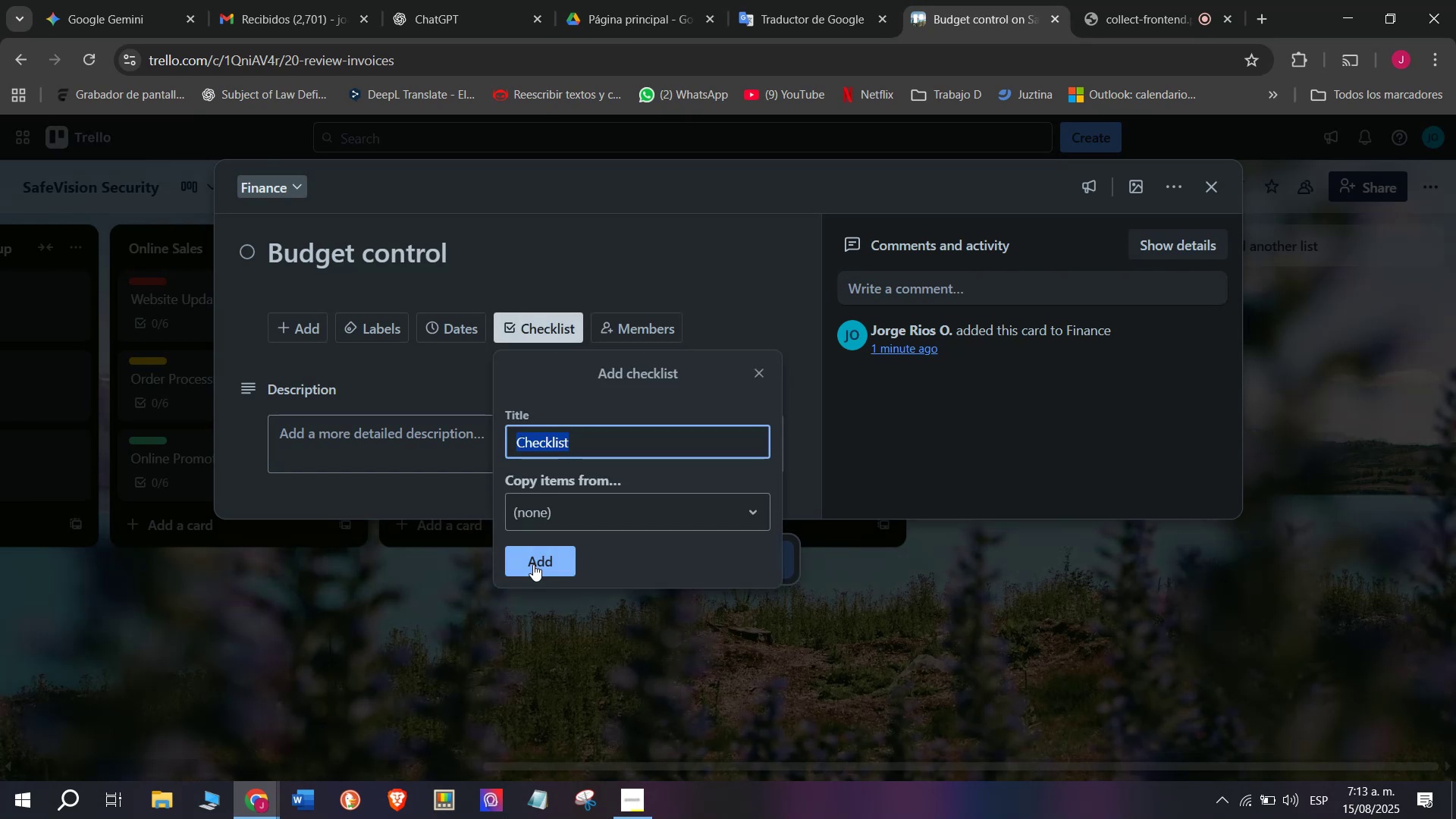 
left_click([533, 568])
 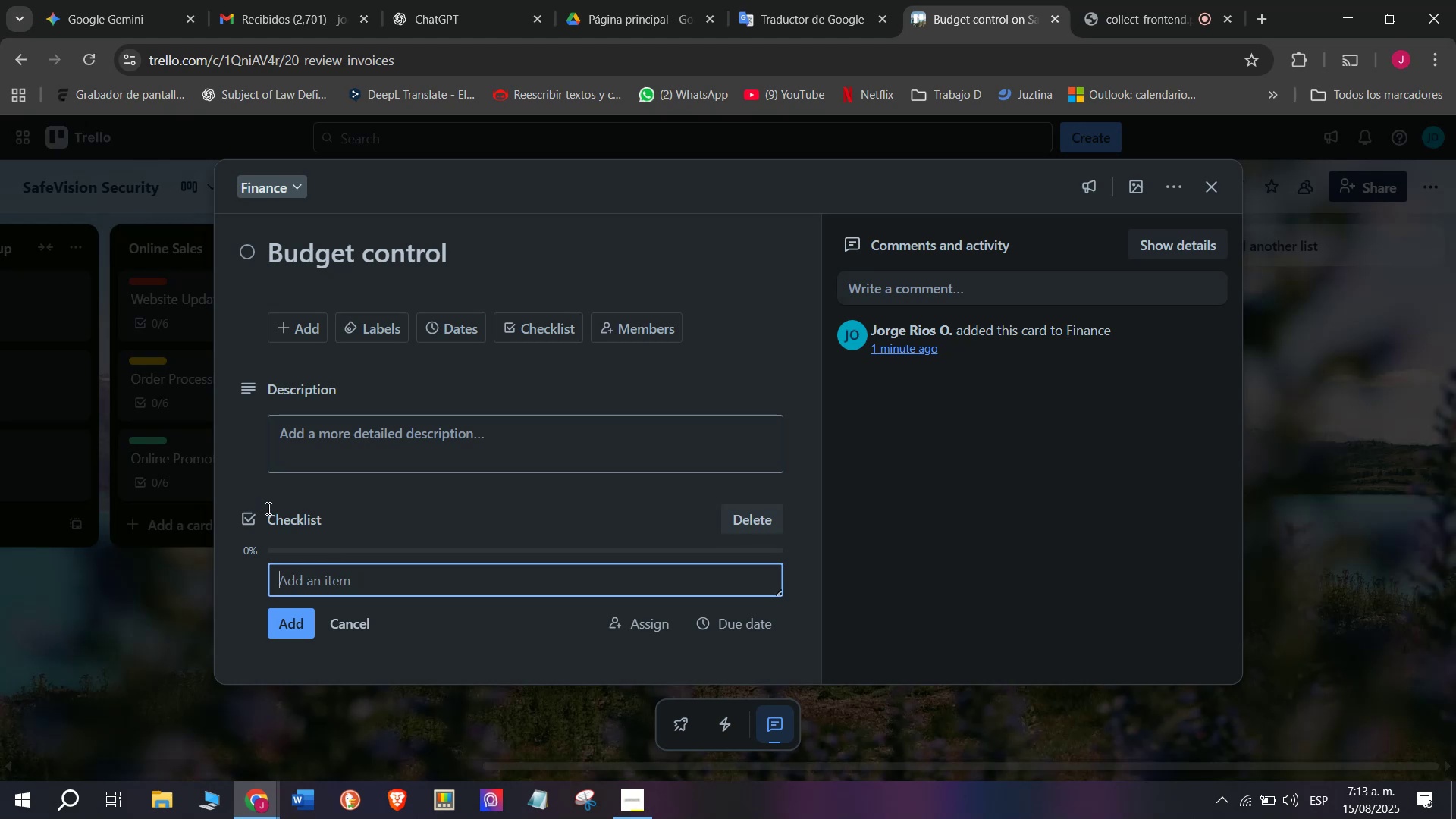 
wait(20.69)
 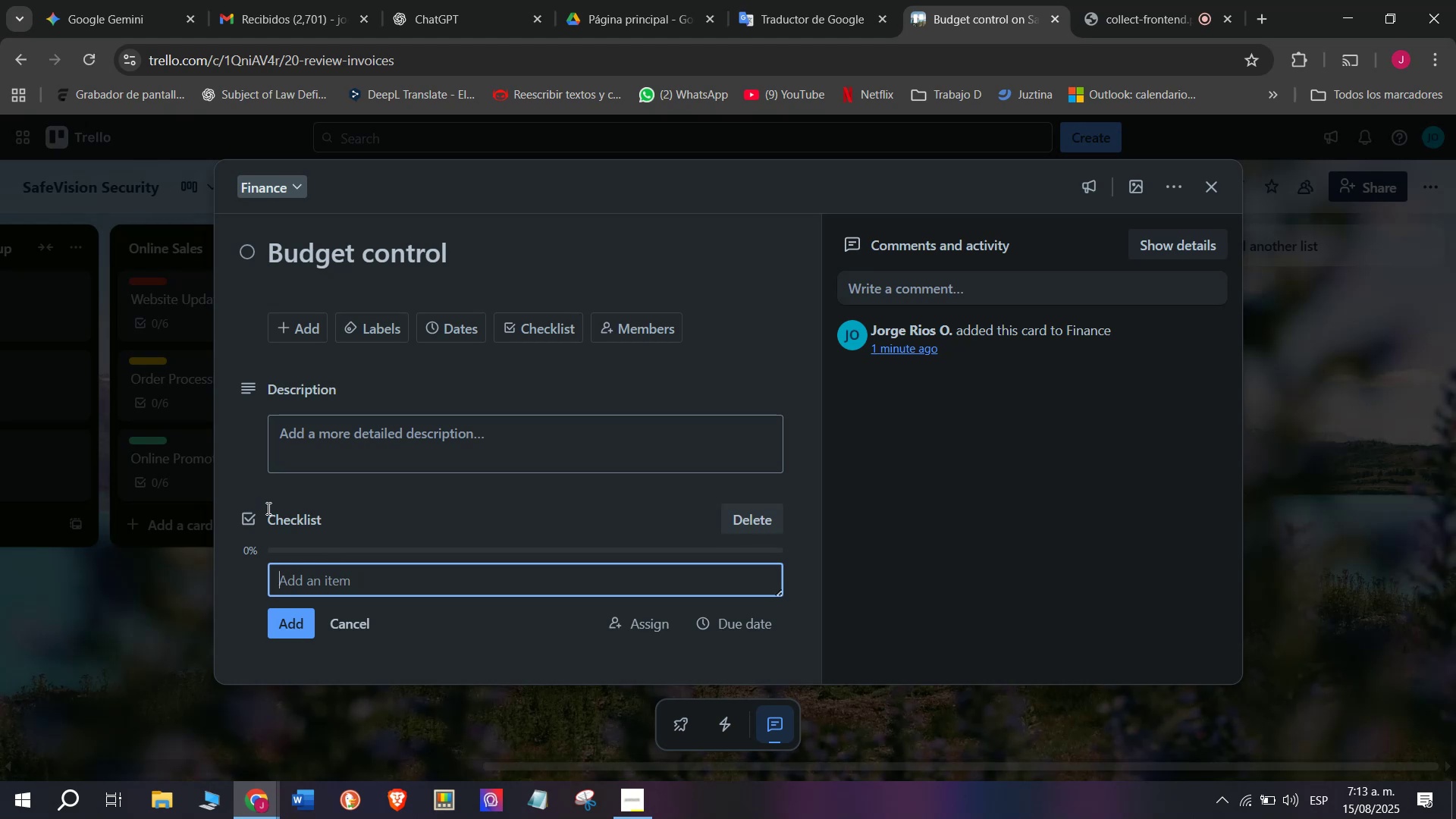 
type(revi)
key(Backspace)
key(Backspace)
key(Backspace)
key(Backspace)
type(Revir)
key(Backspace)
type(ew)
 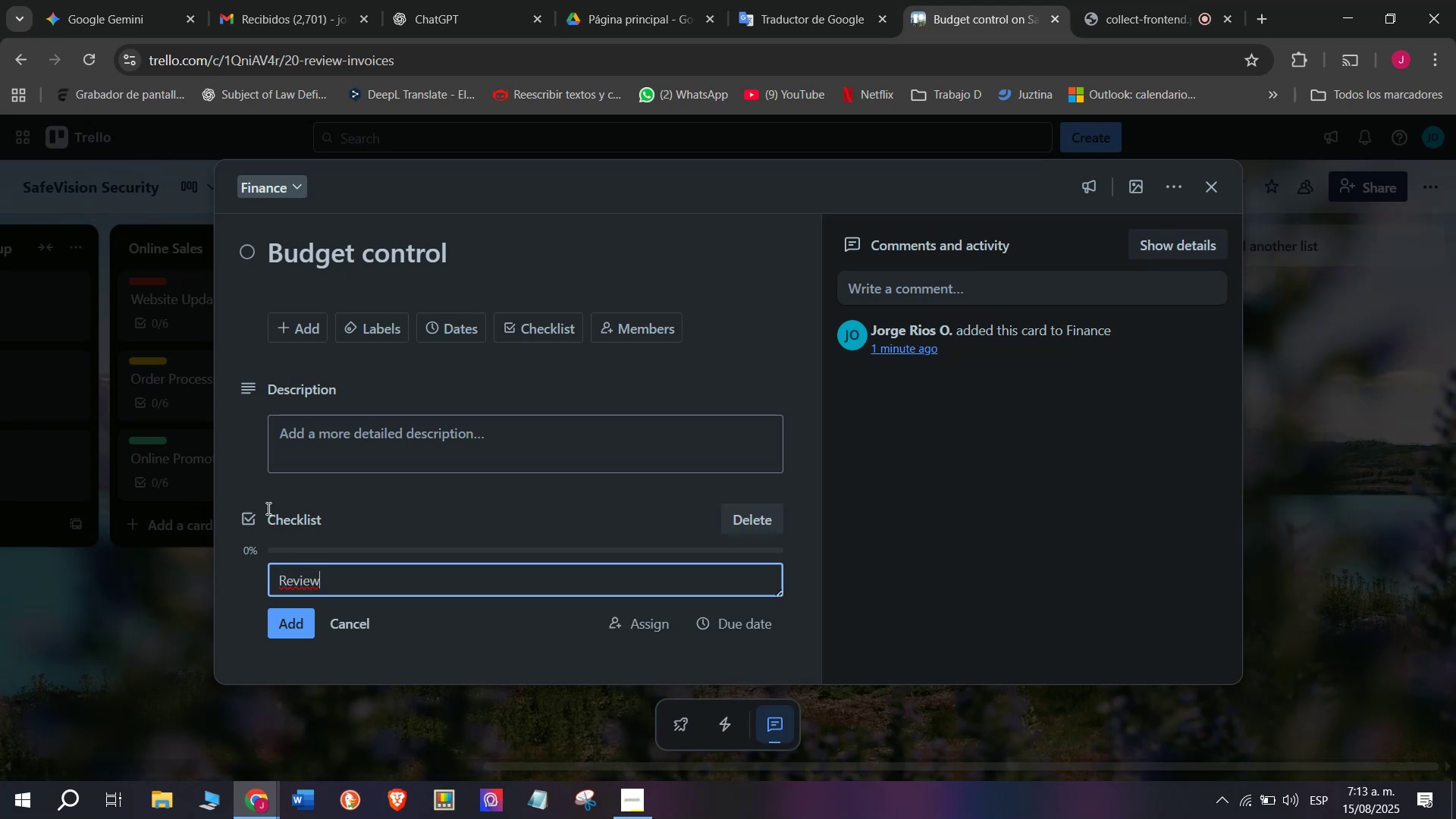 
type( expenses)
 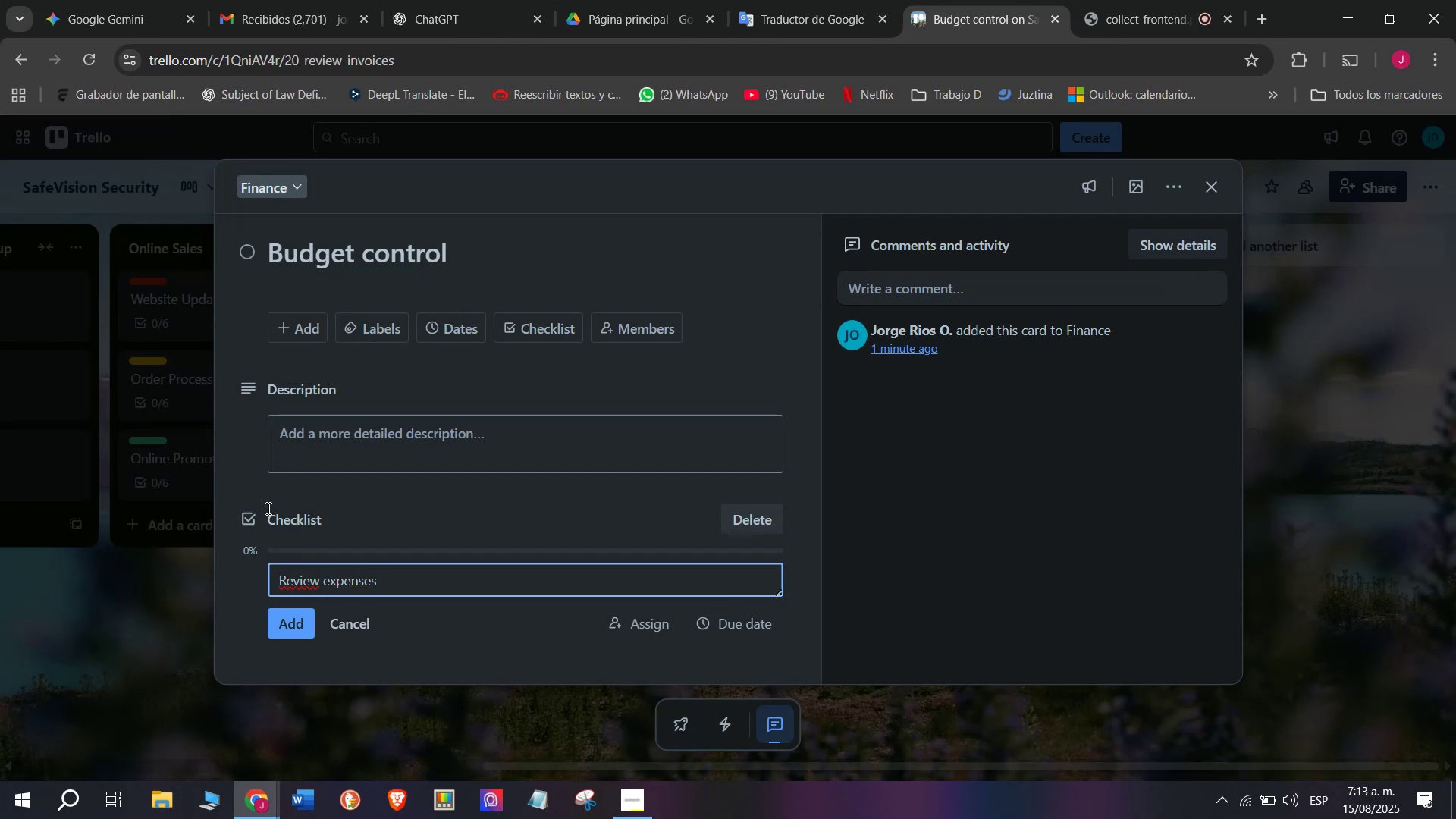 
key(Enter)
 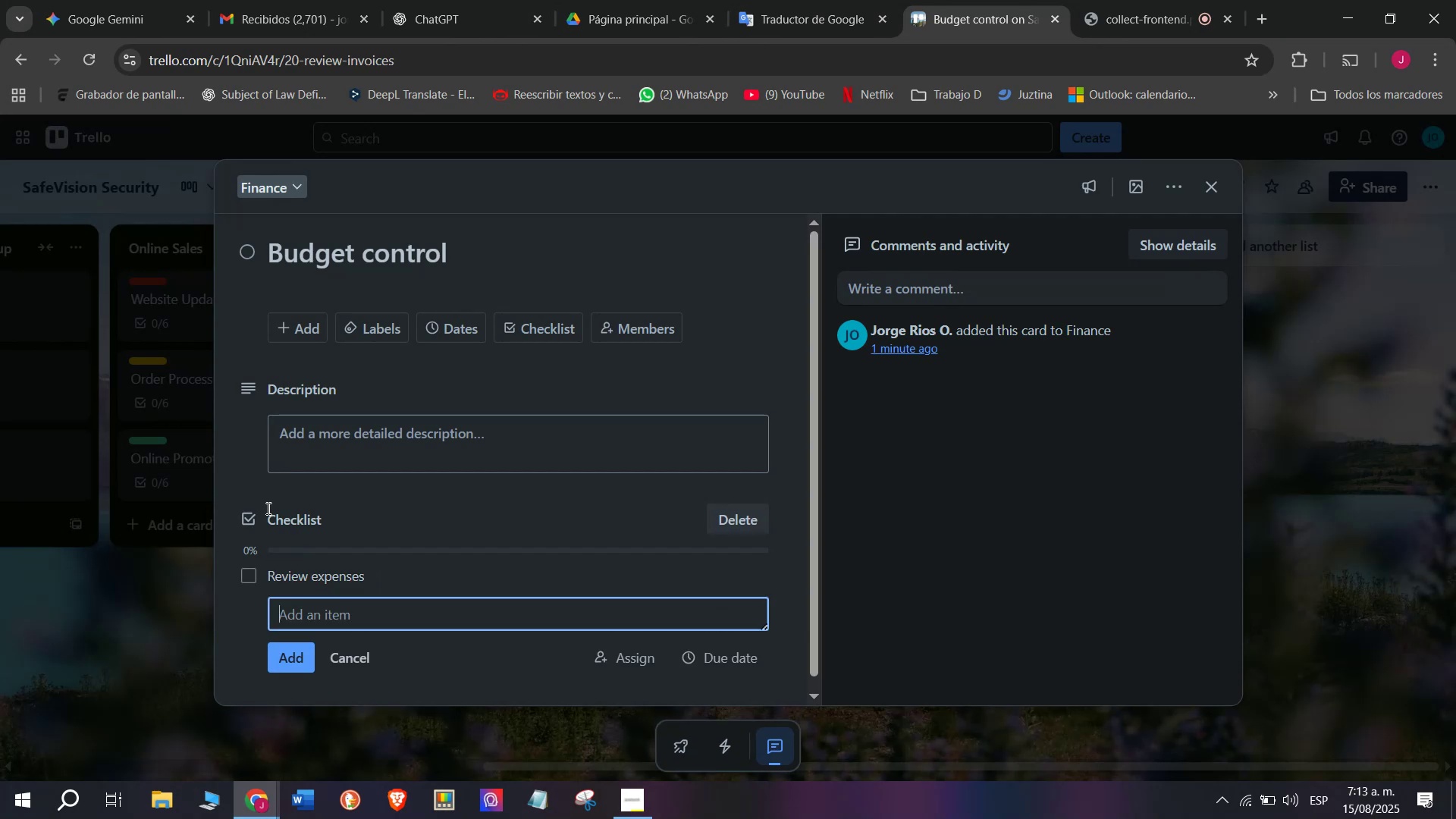 
type(Cut unnecessary costs)
 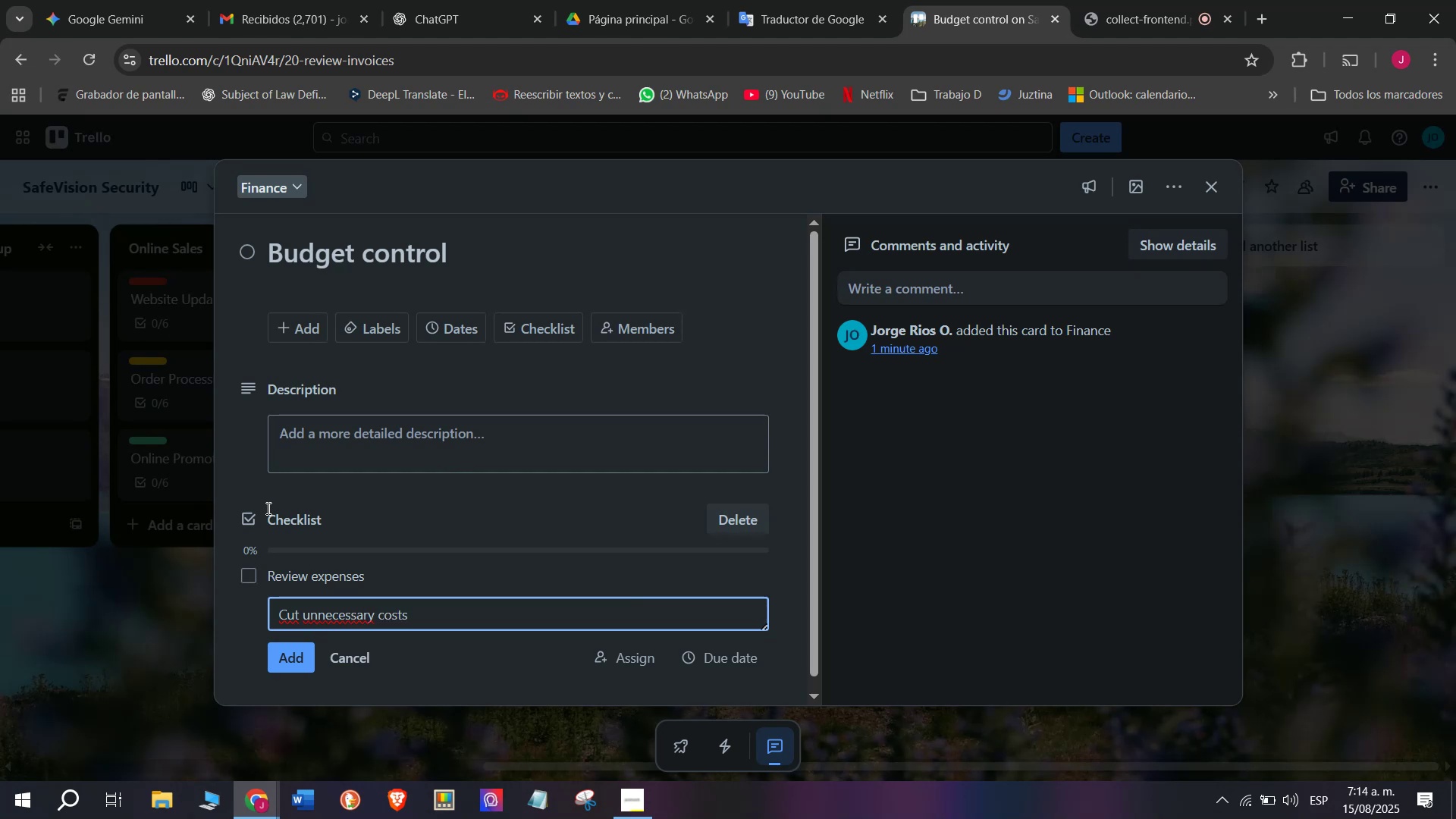 
key(Enter)
 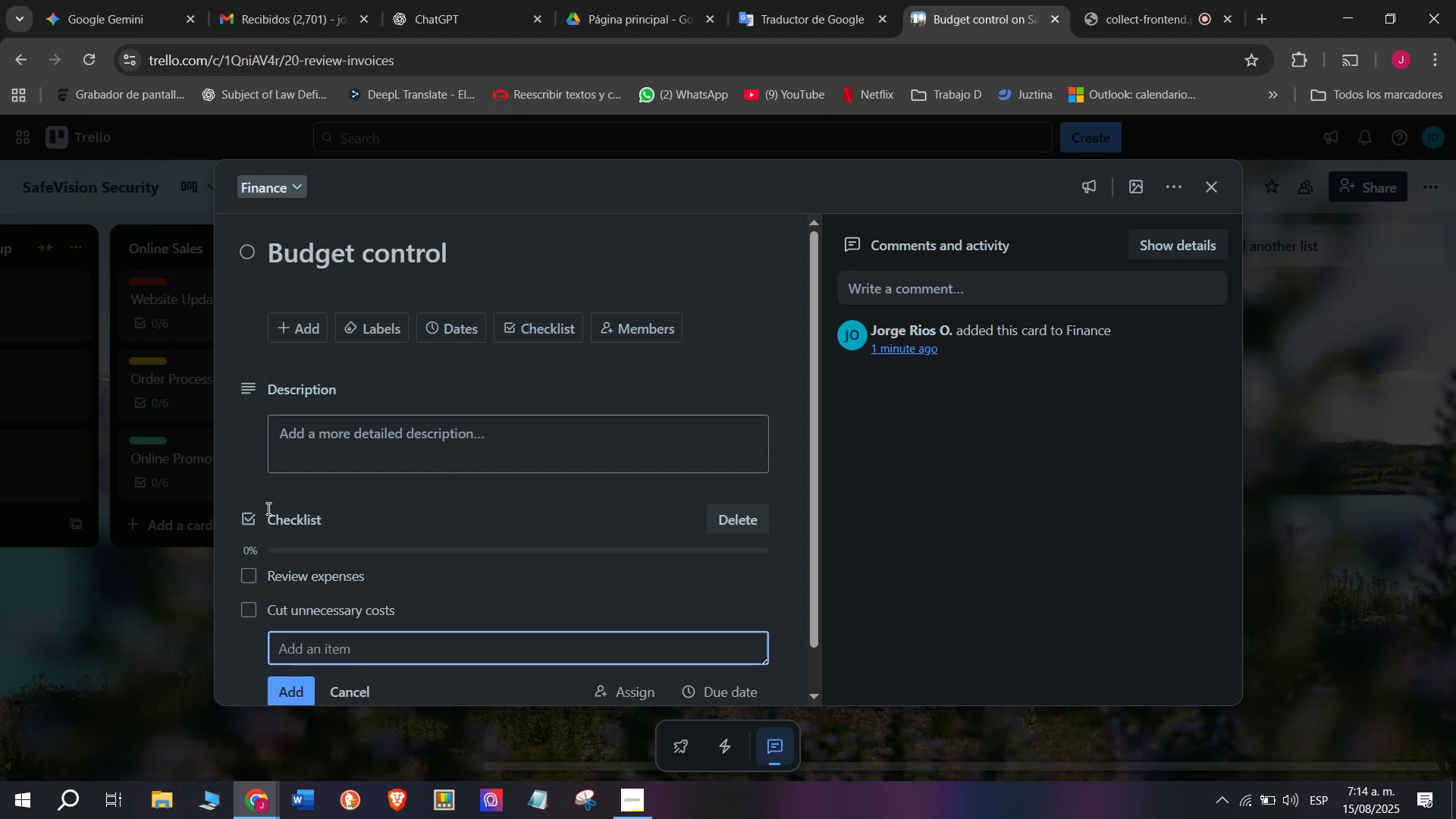 
type(Adjust budget )
 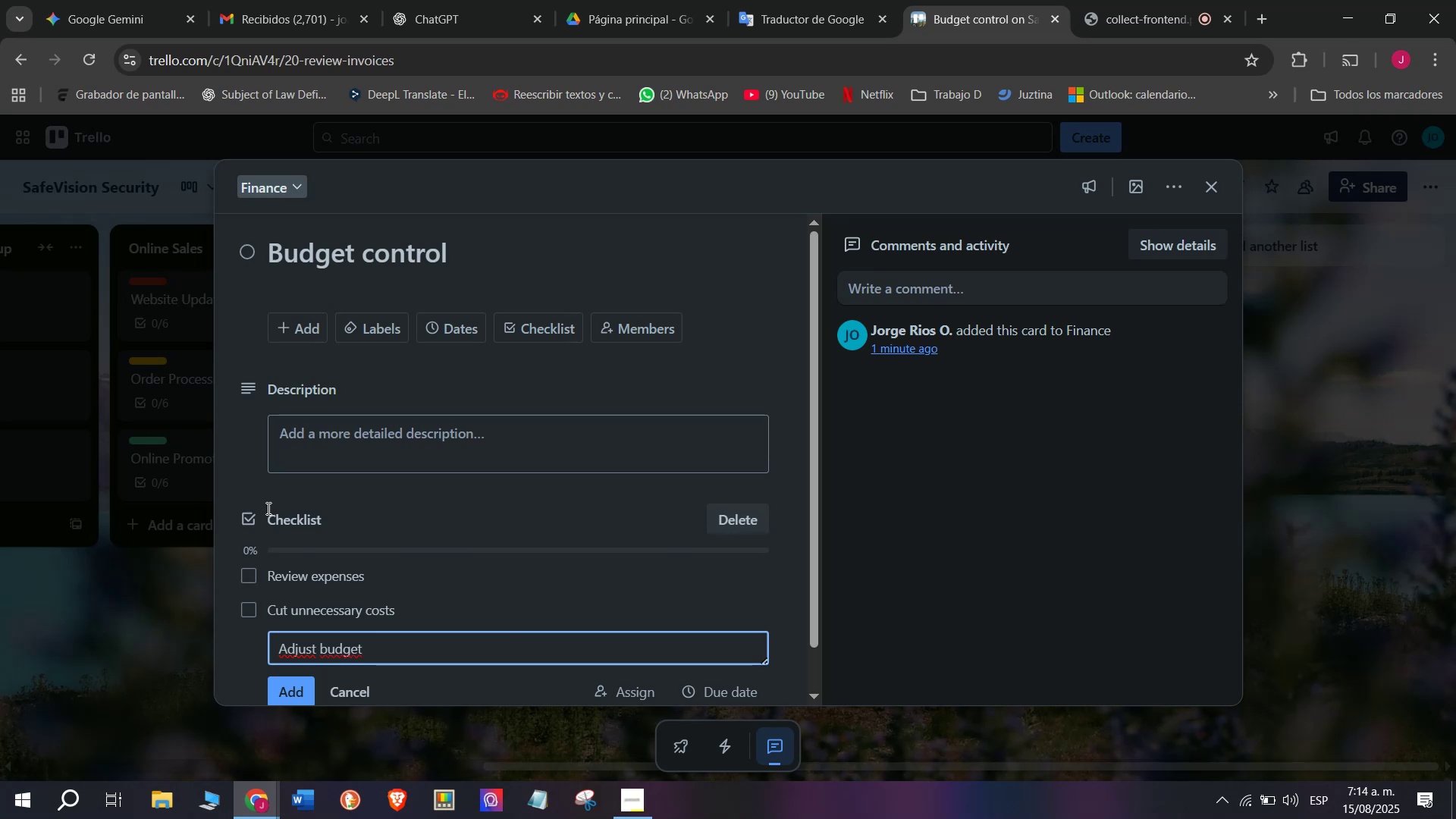 
wait(8.01)
 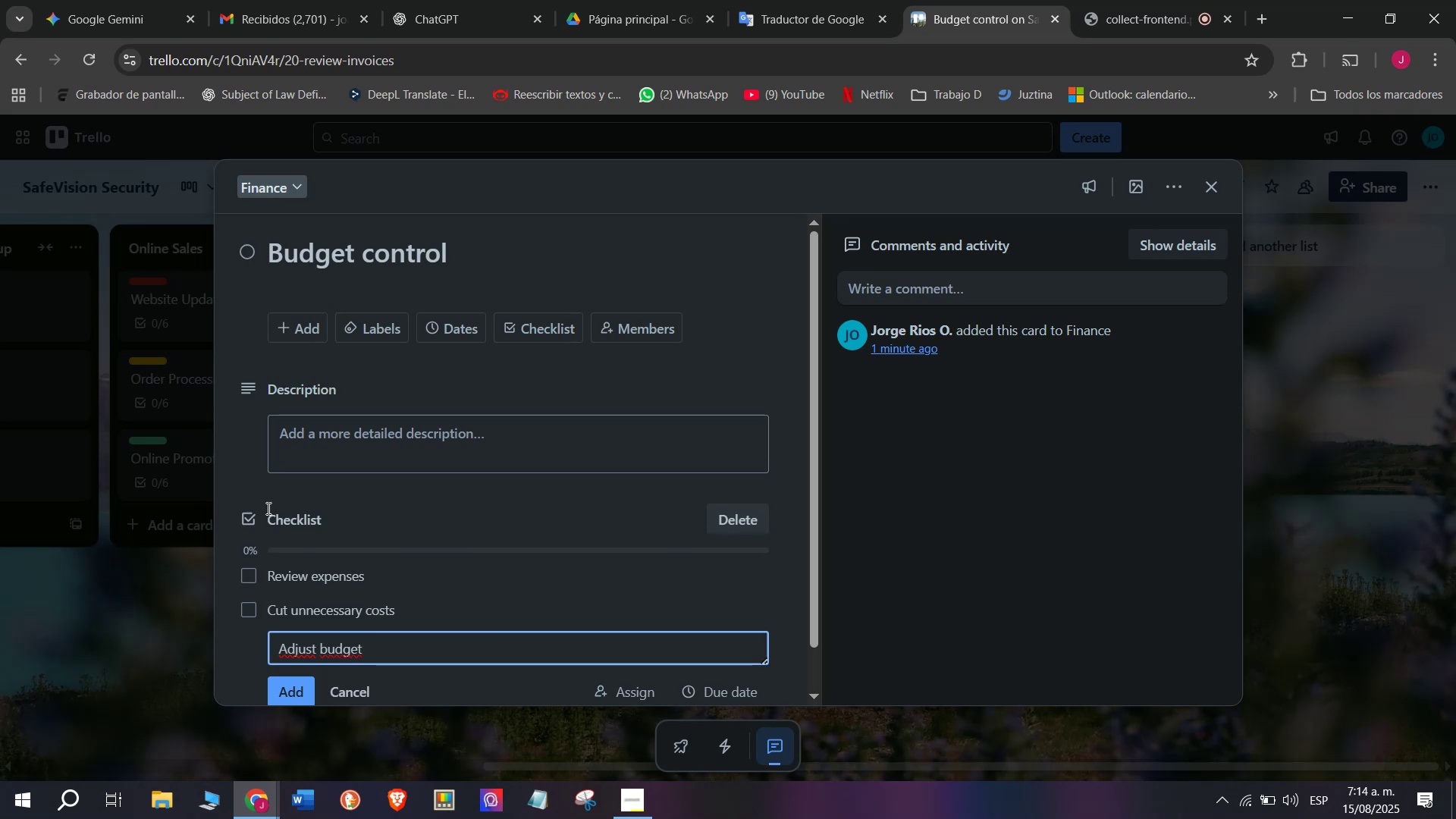 
type(allocation)
 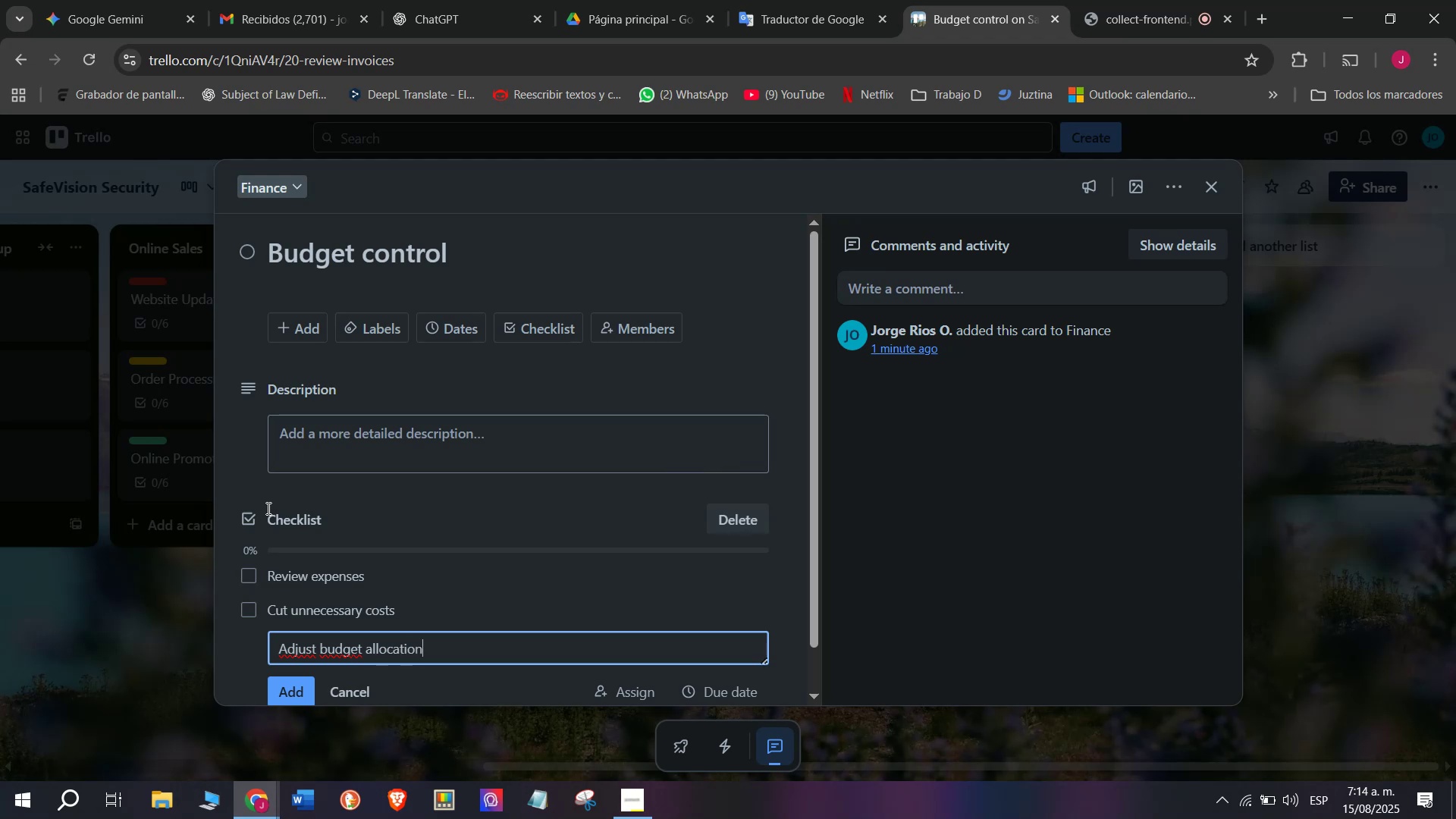 
key(Enter)
 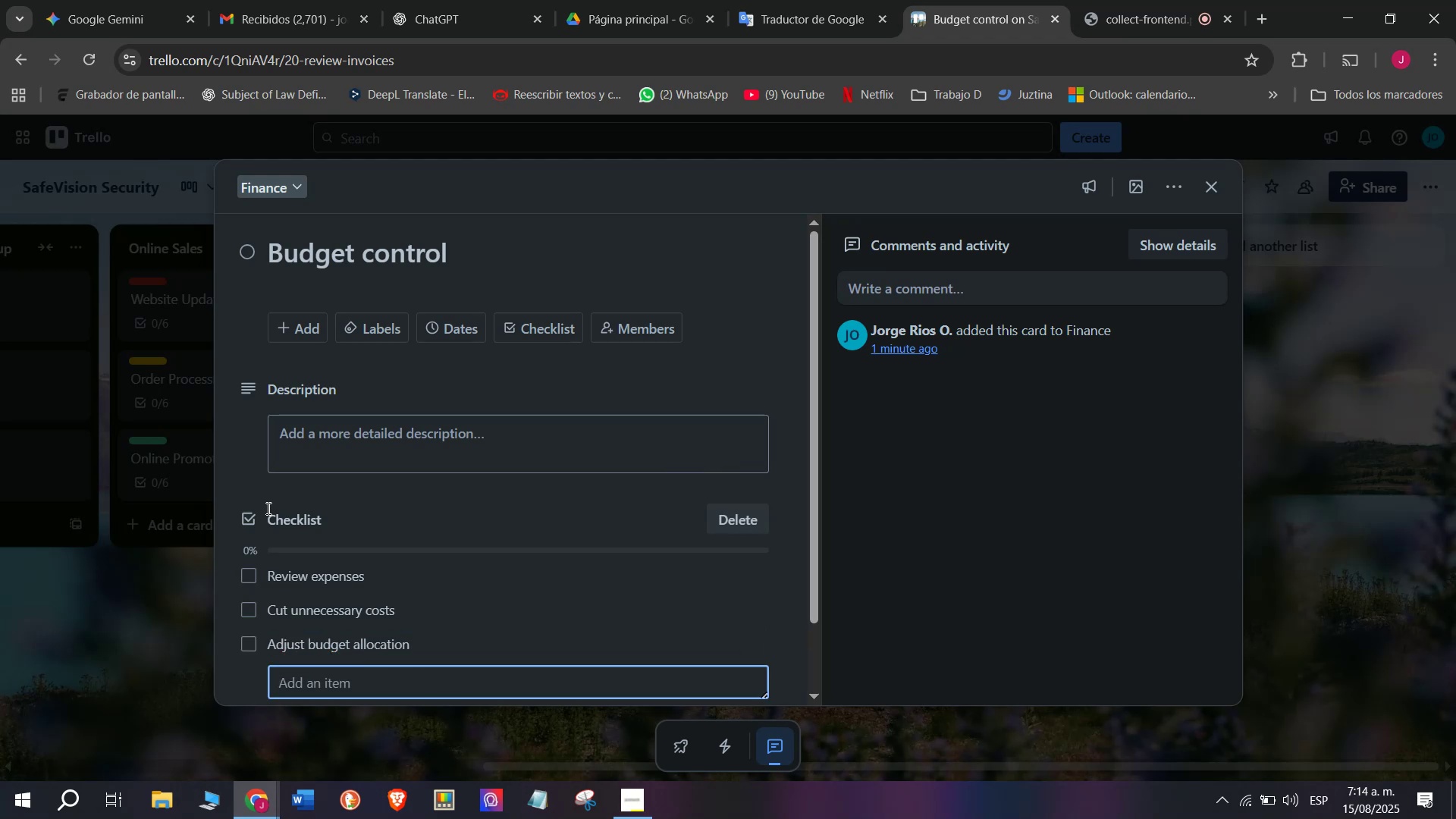 
type(Present changes)
 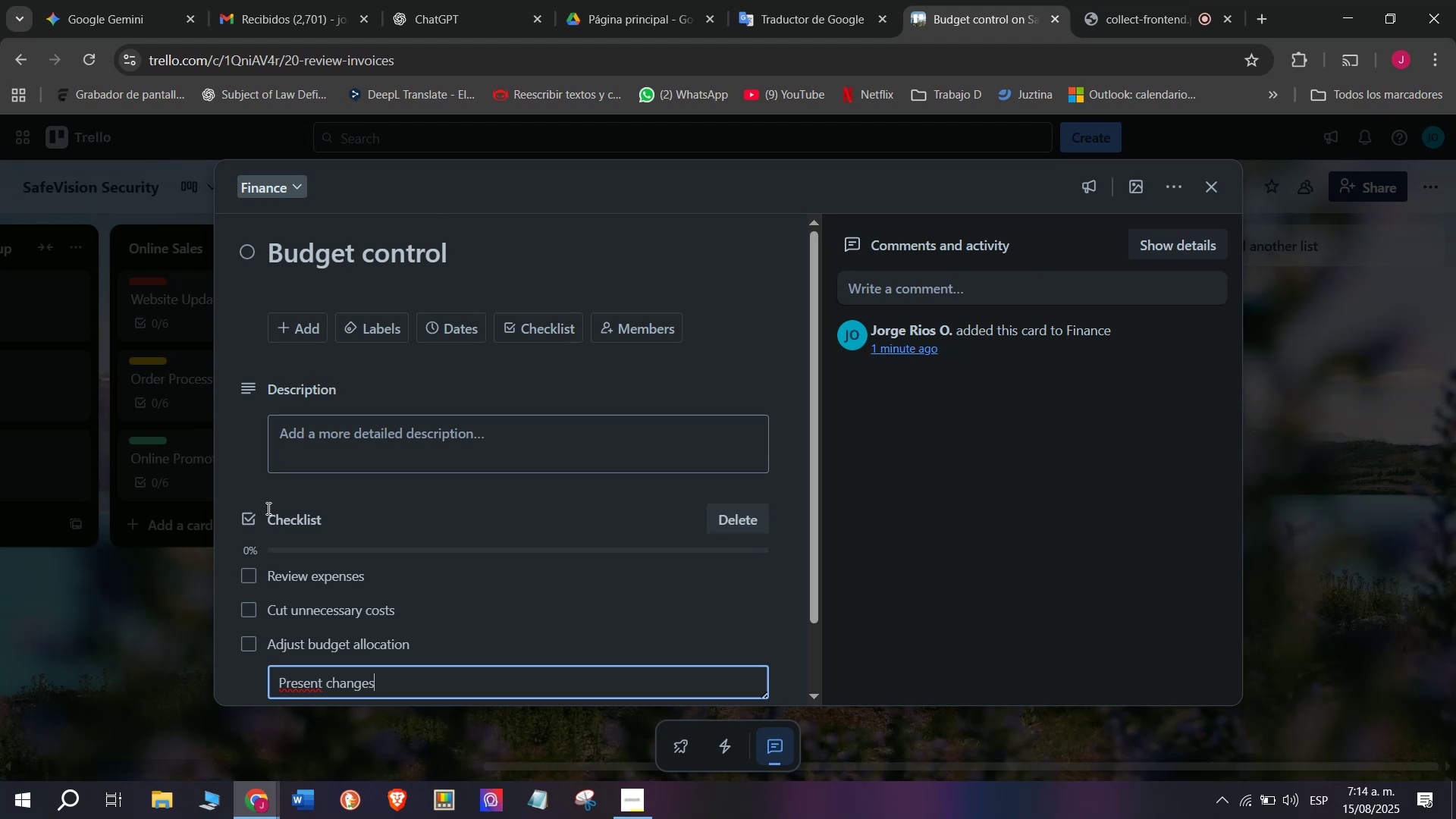 
key(Enter)
 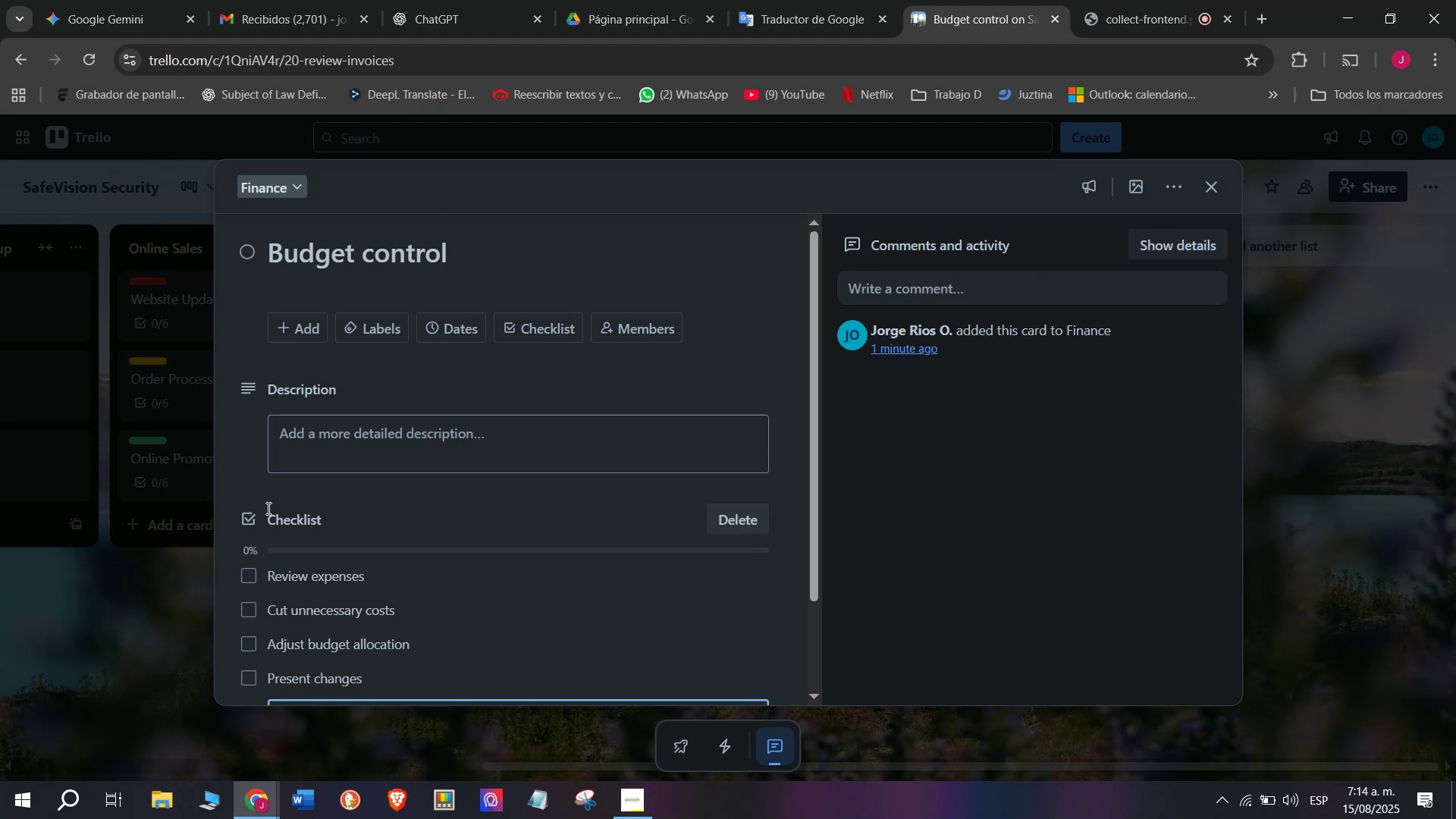 
type(Approve updates)
 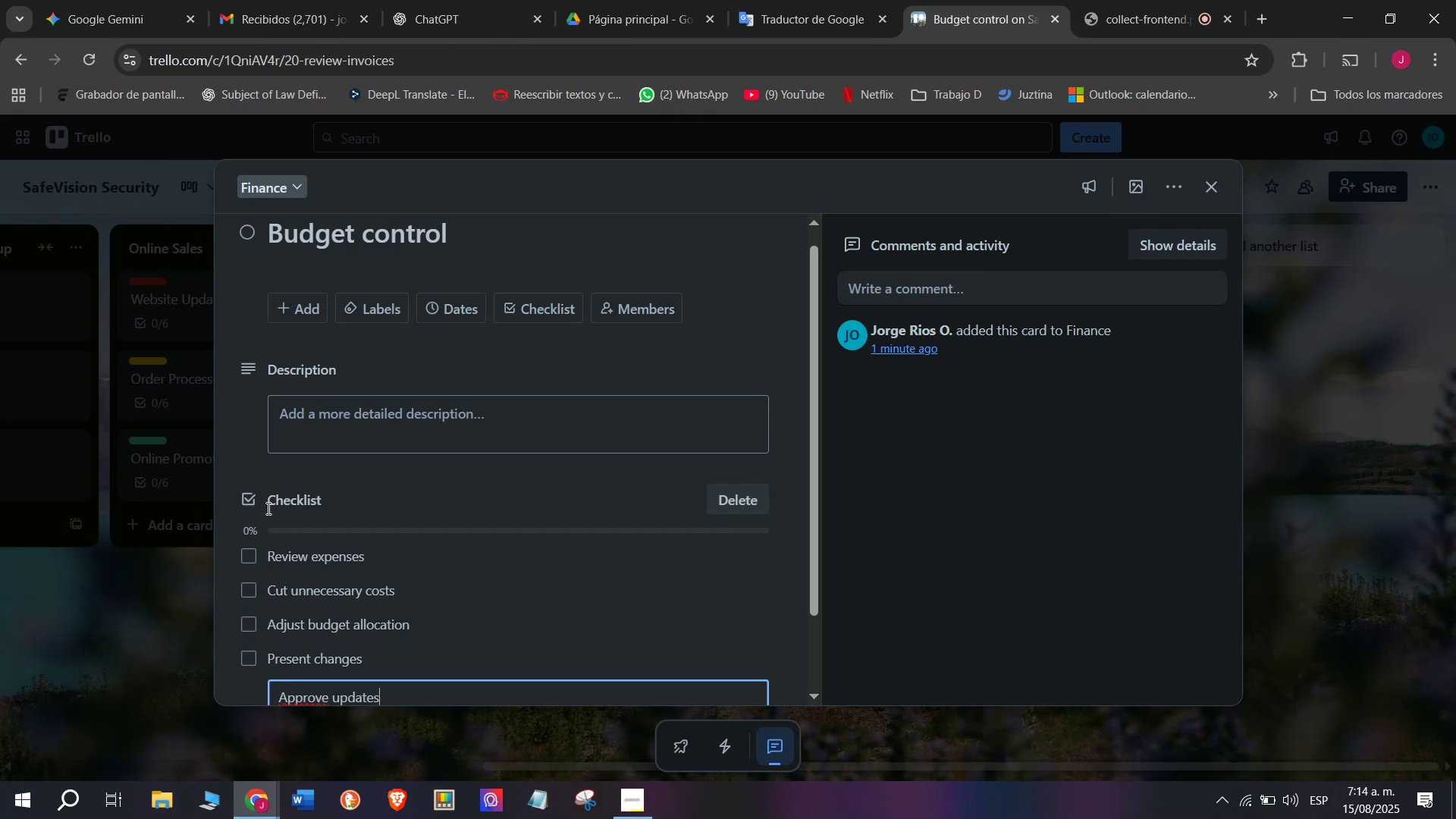 
key(Enter)
 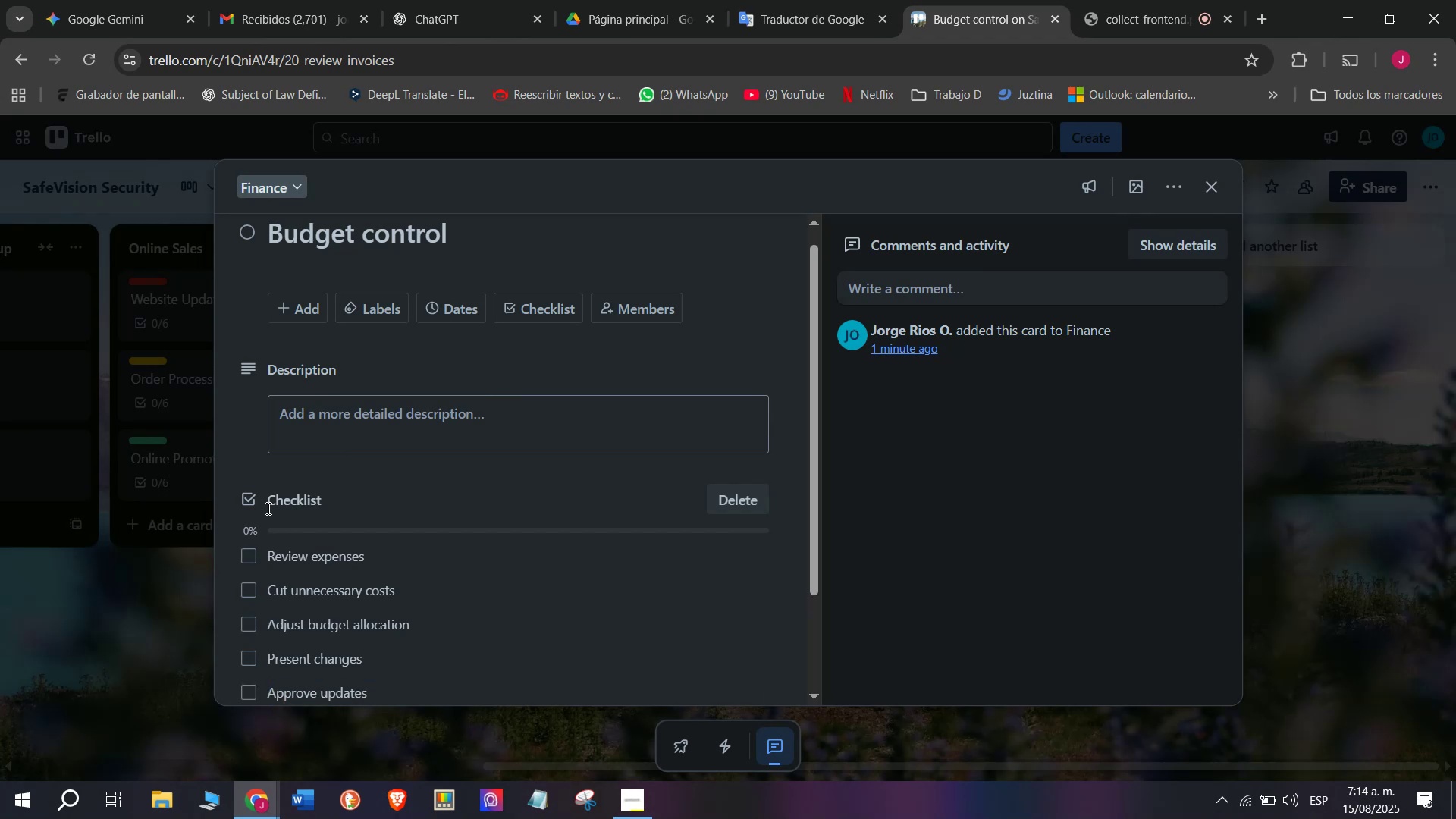 
type(Monitor results)
 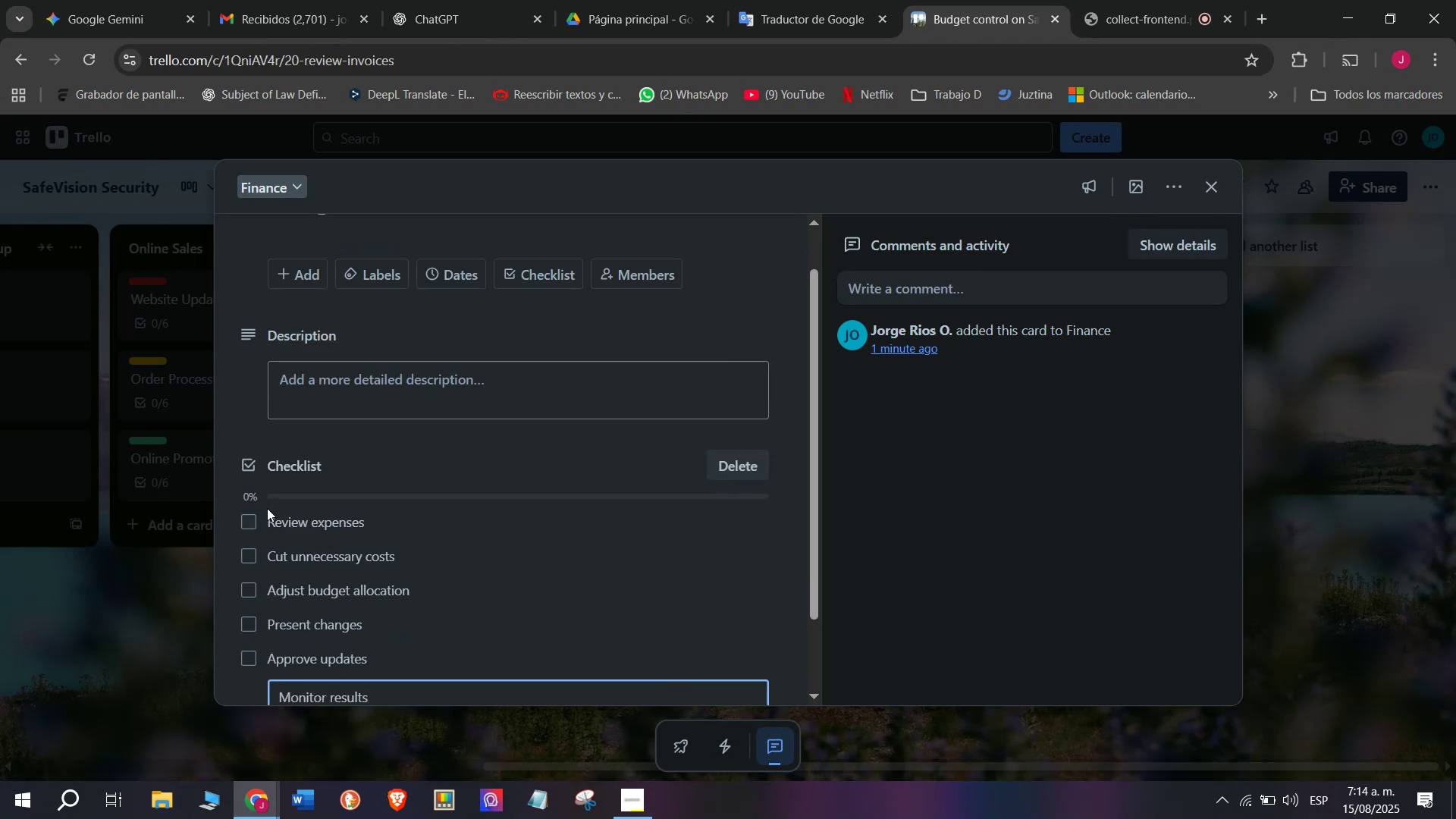 
key(Enter)
 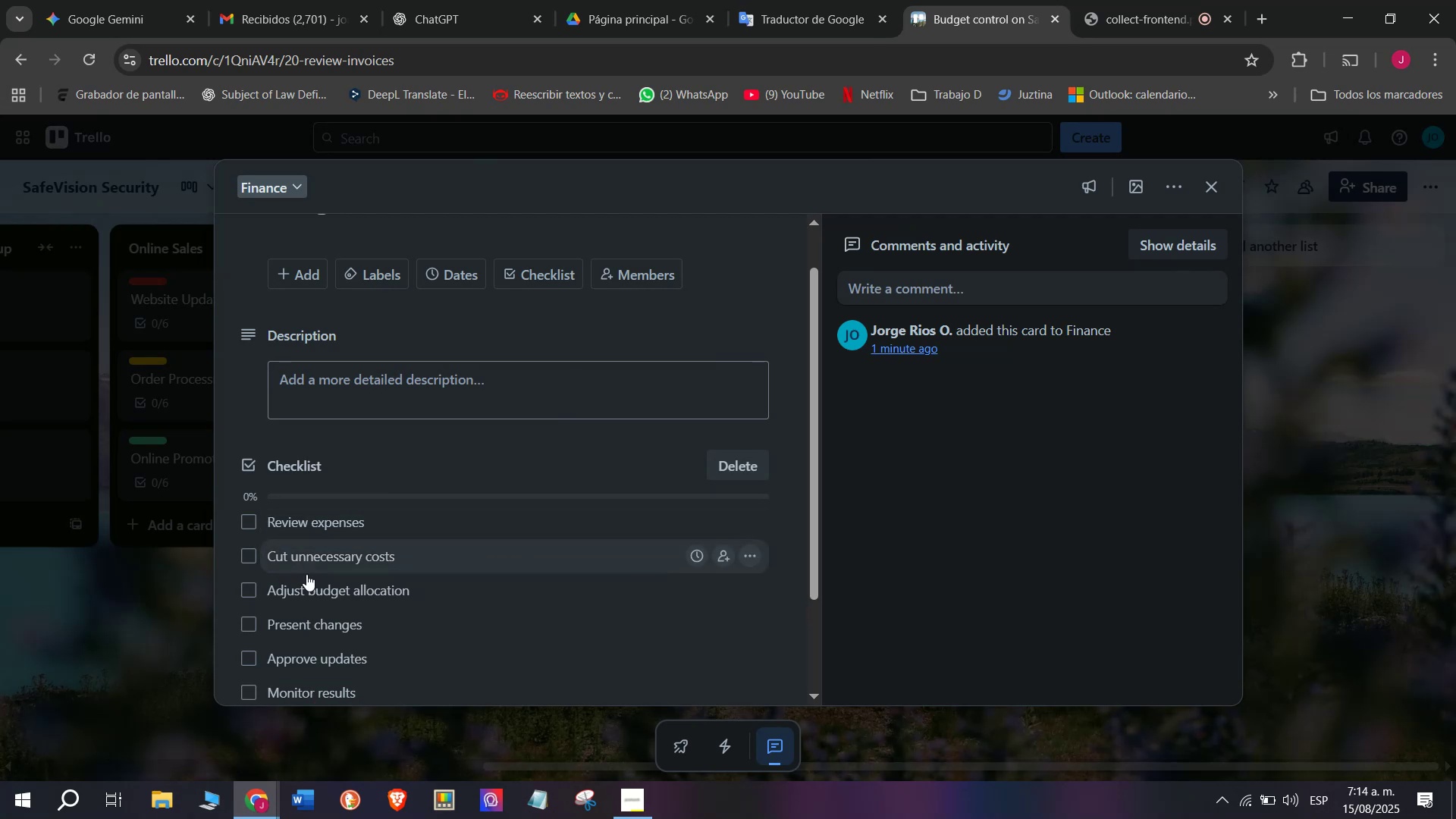 
scroll: coordinate [318, 585], scroll_direction: down, amount: 3.0
 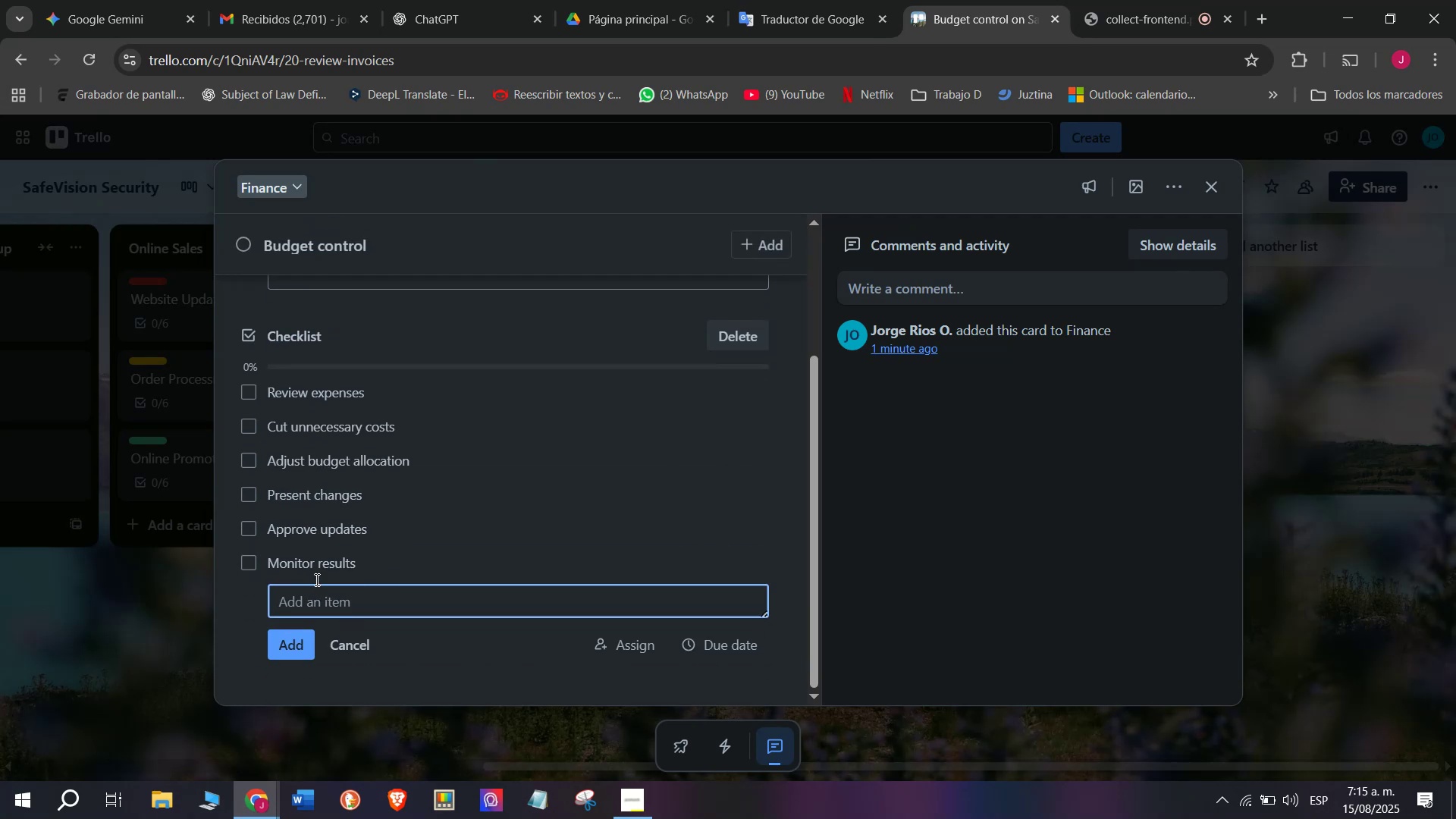 
scroll: coordinate [271, 486], scroll_direction: up, amount: 3.0
 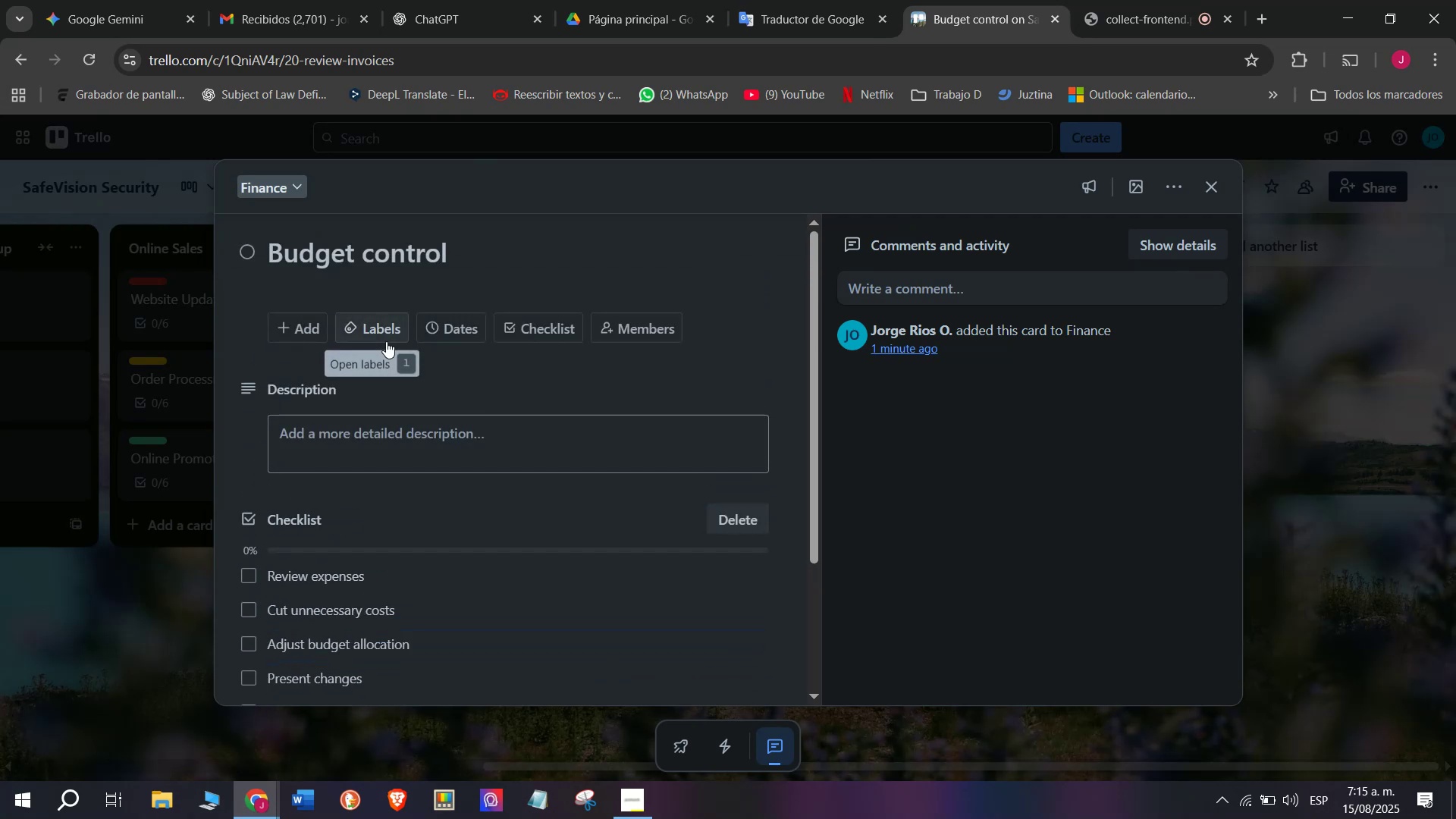 
left_click([386, 341])
 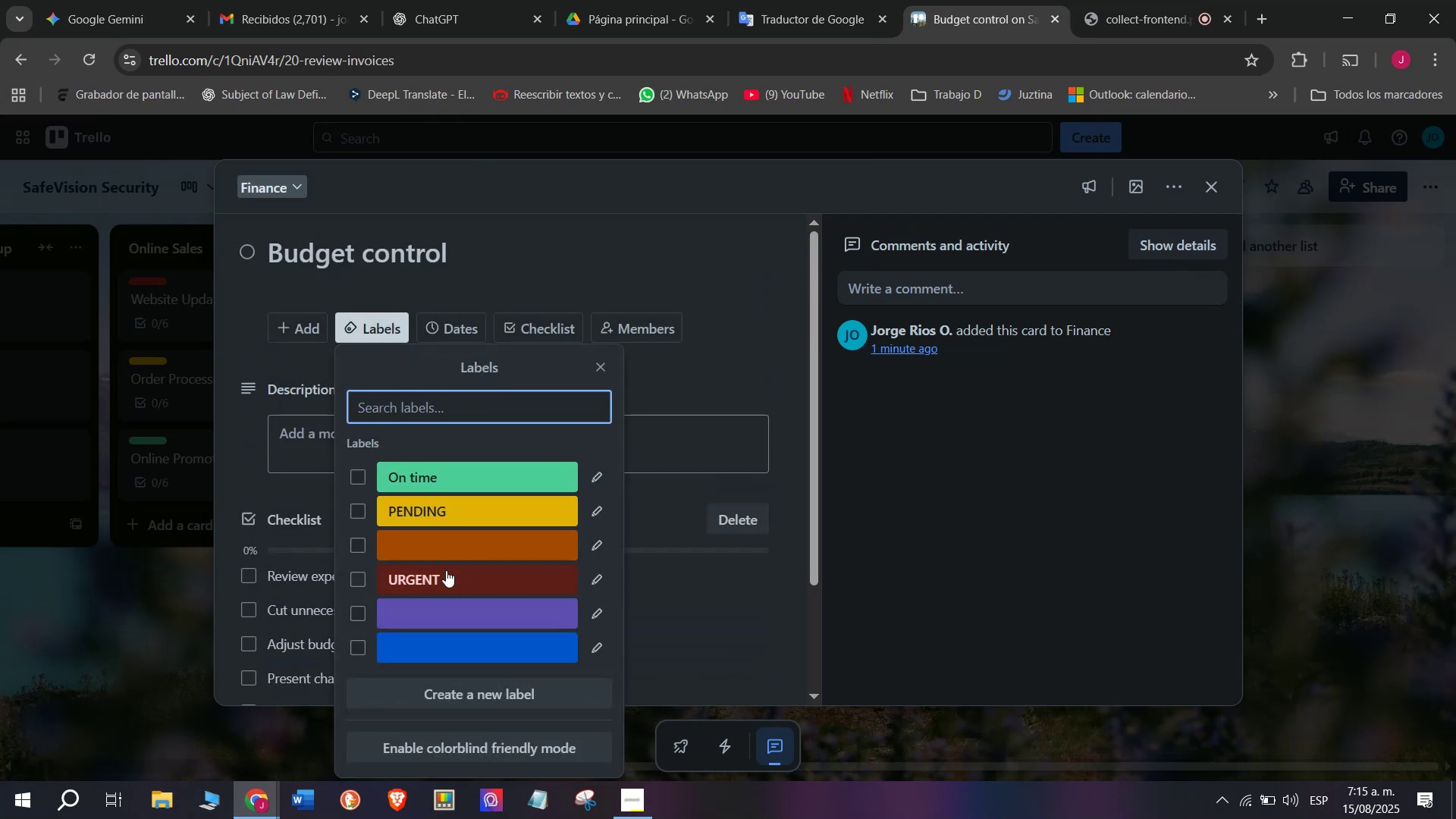 
left_click([446, 570])
 